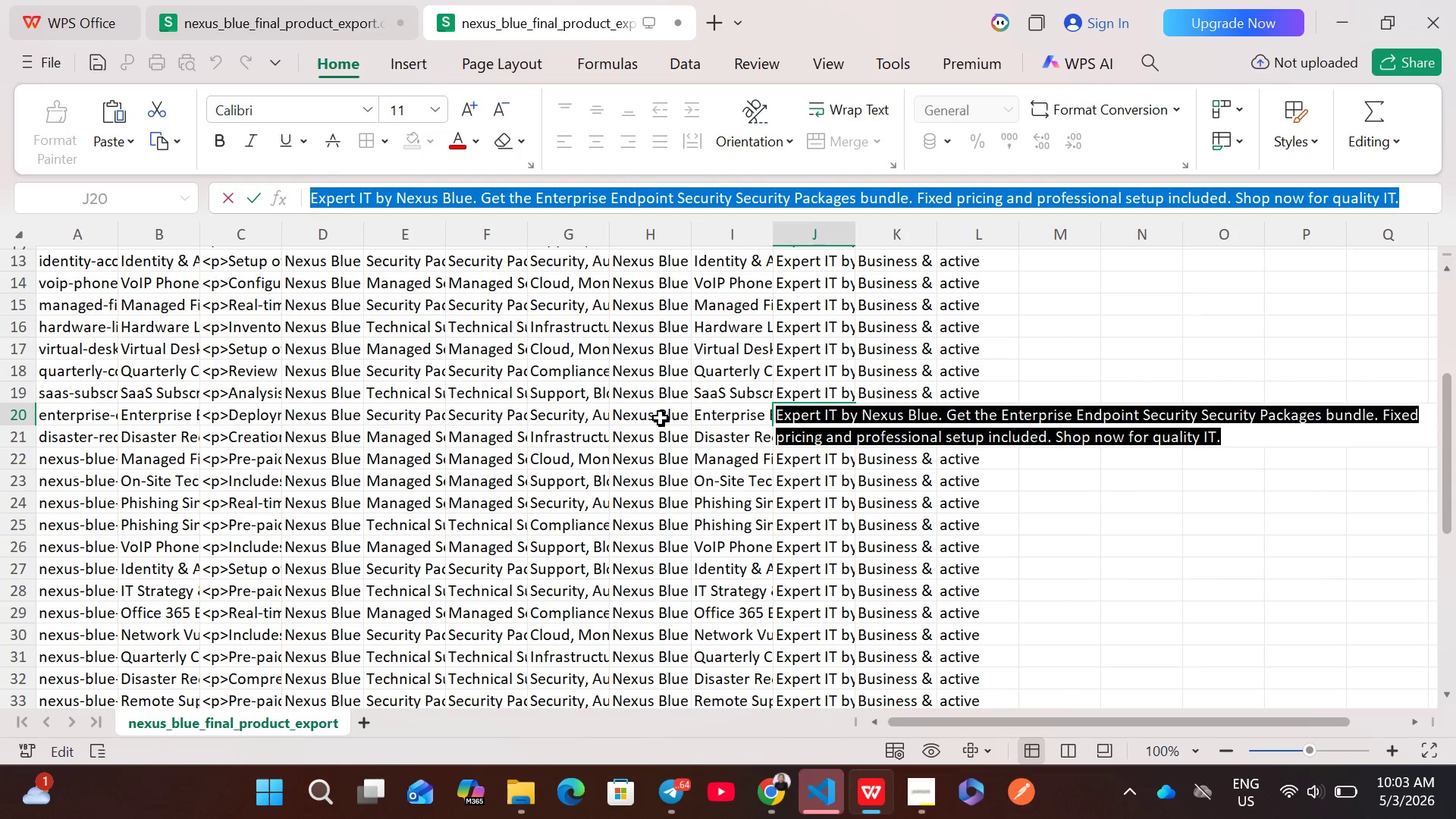 
double_click([657, 418])
 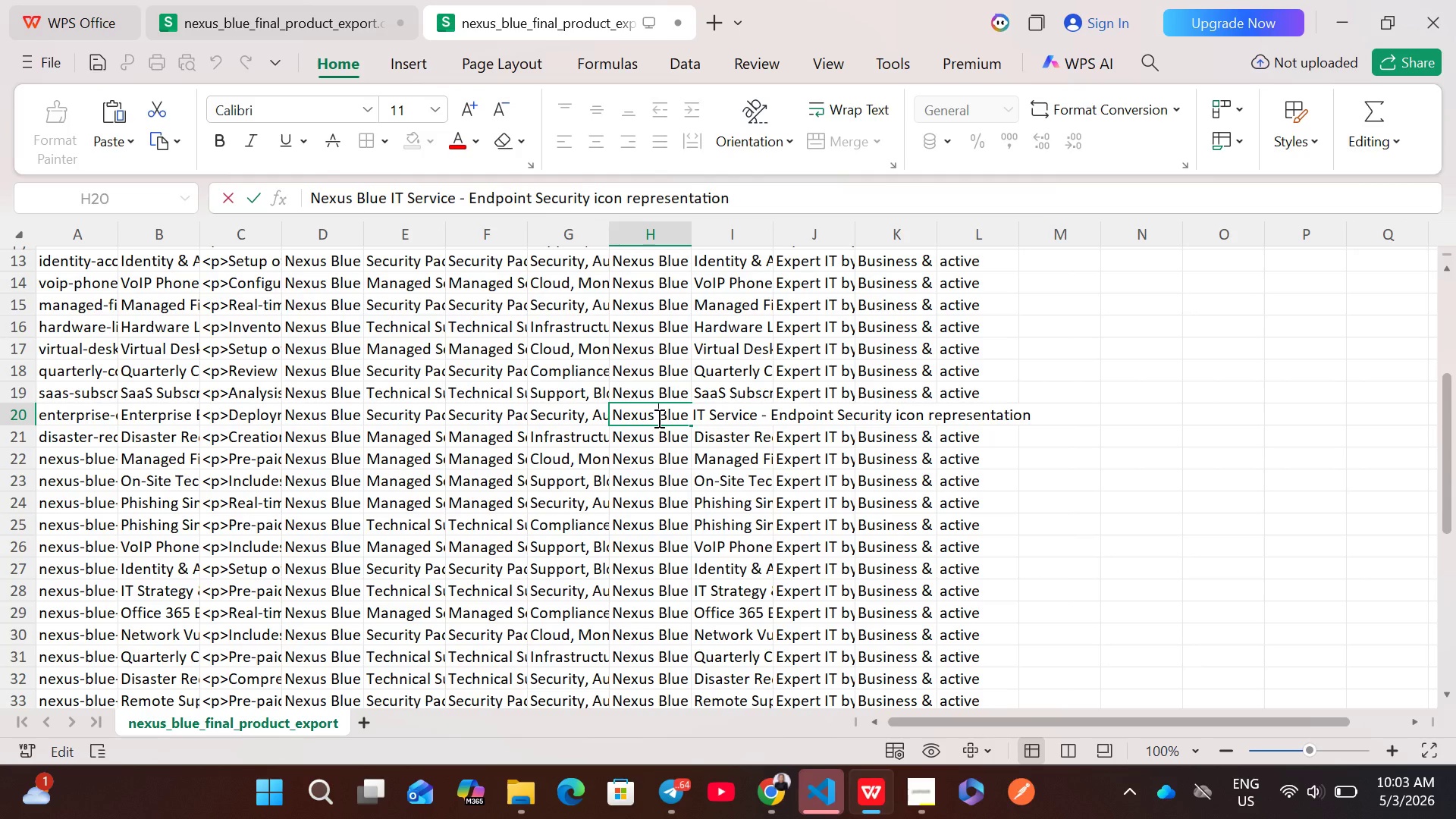 
key(Control+A)
 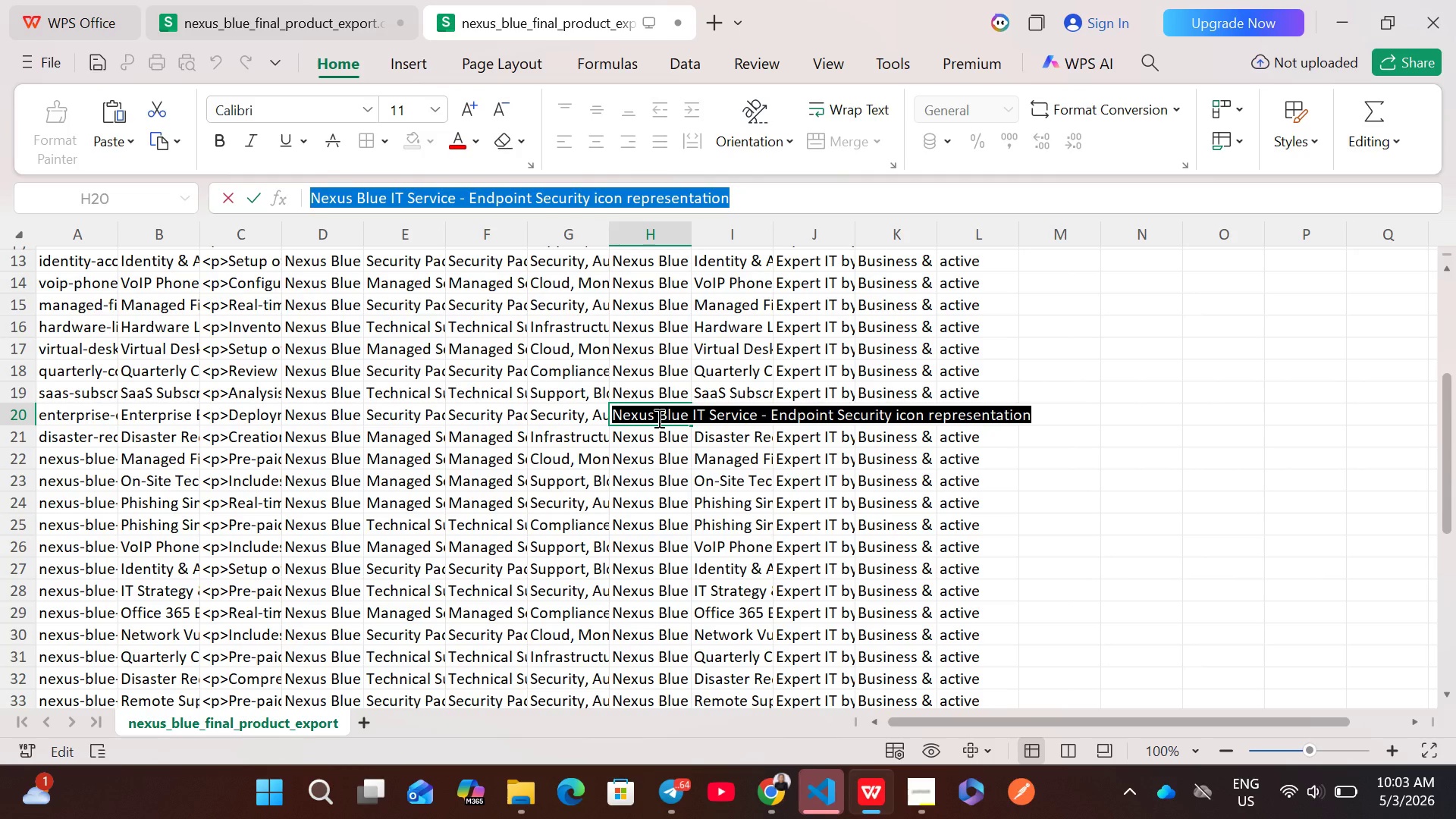 
key(Control+C)
 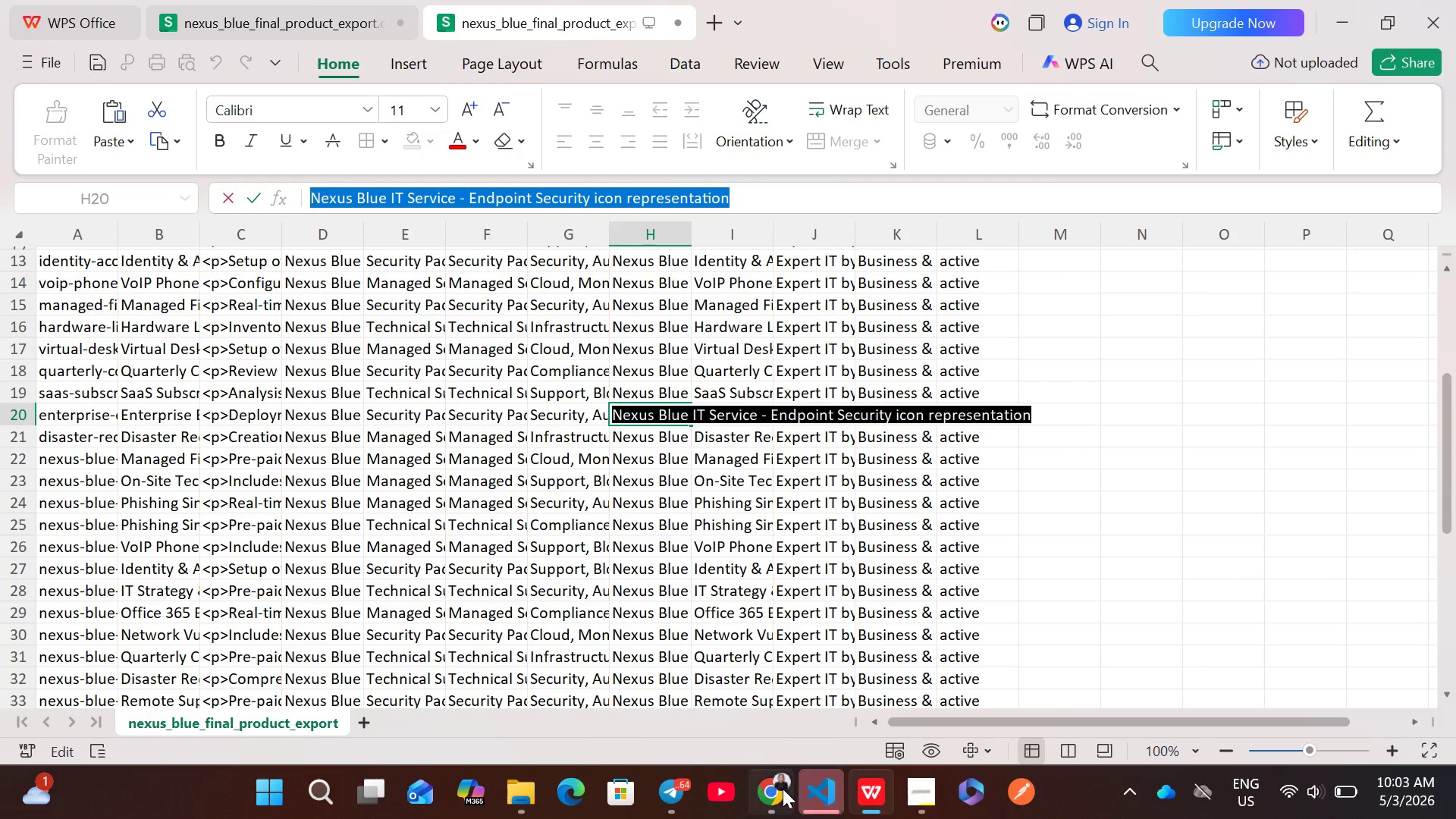 
left_click([781, 789])
 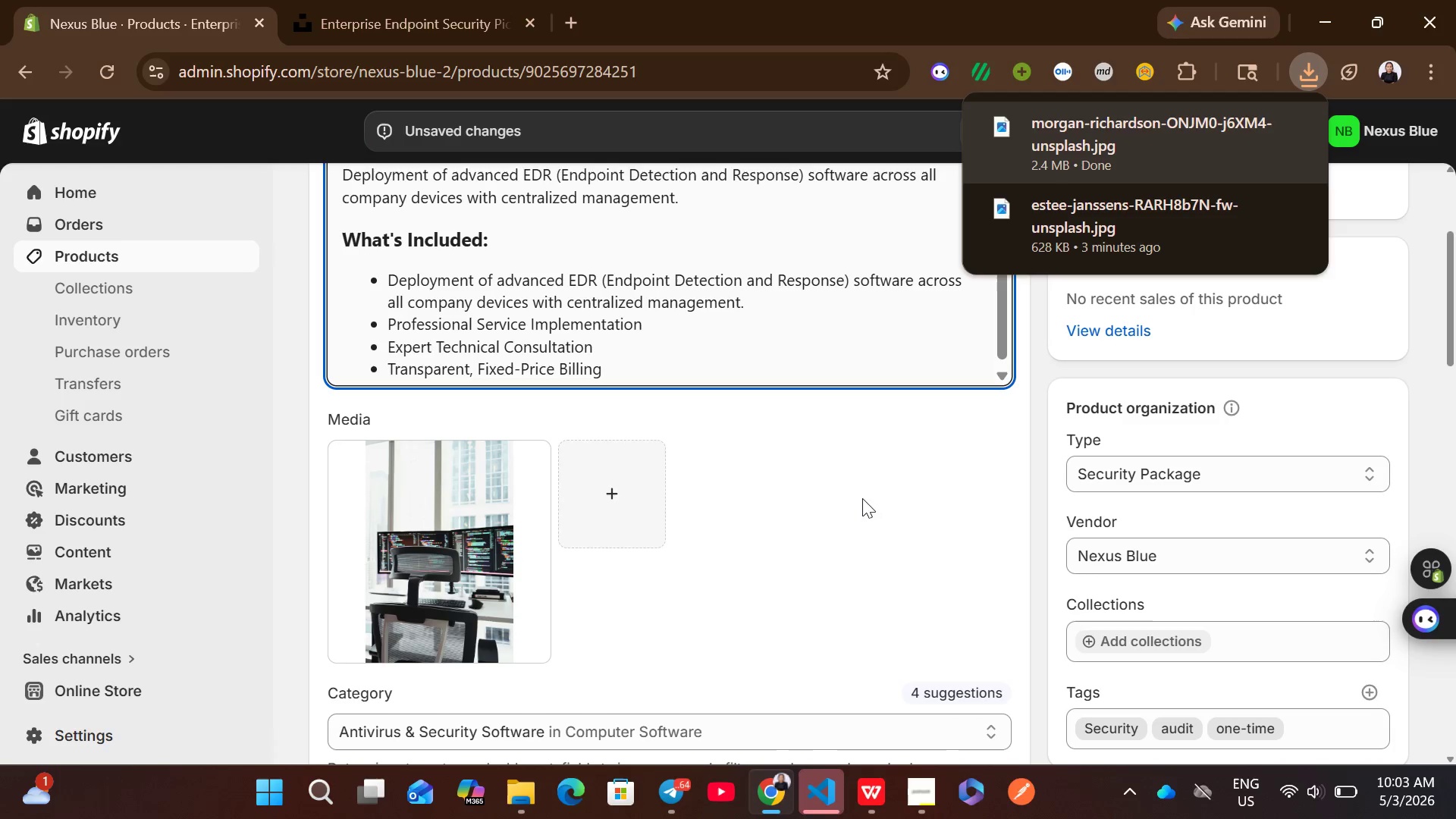 
left_click([468, 539])
 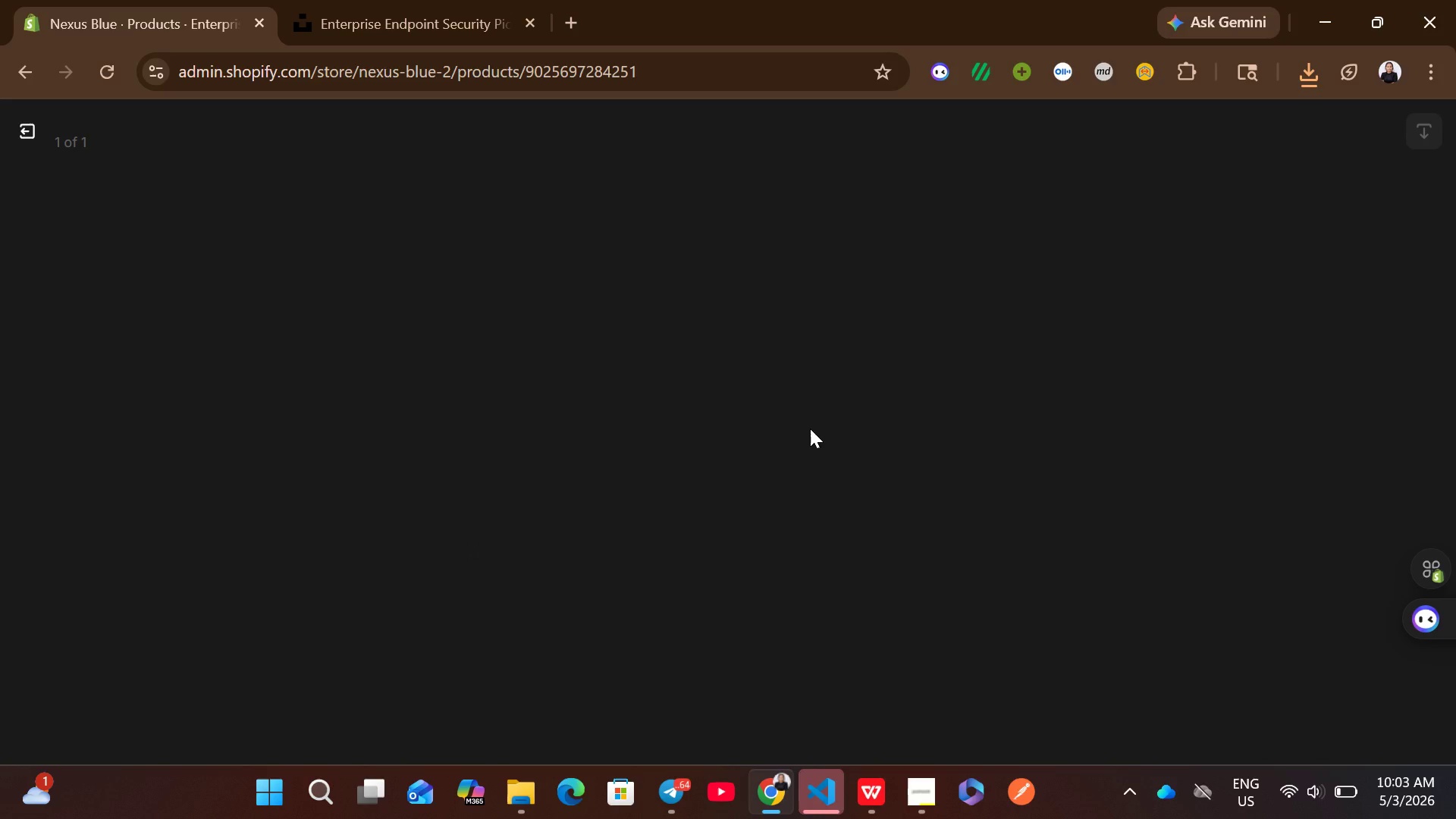 
wait(8.44)
 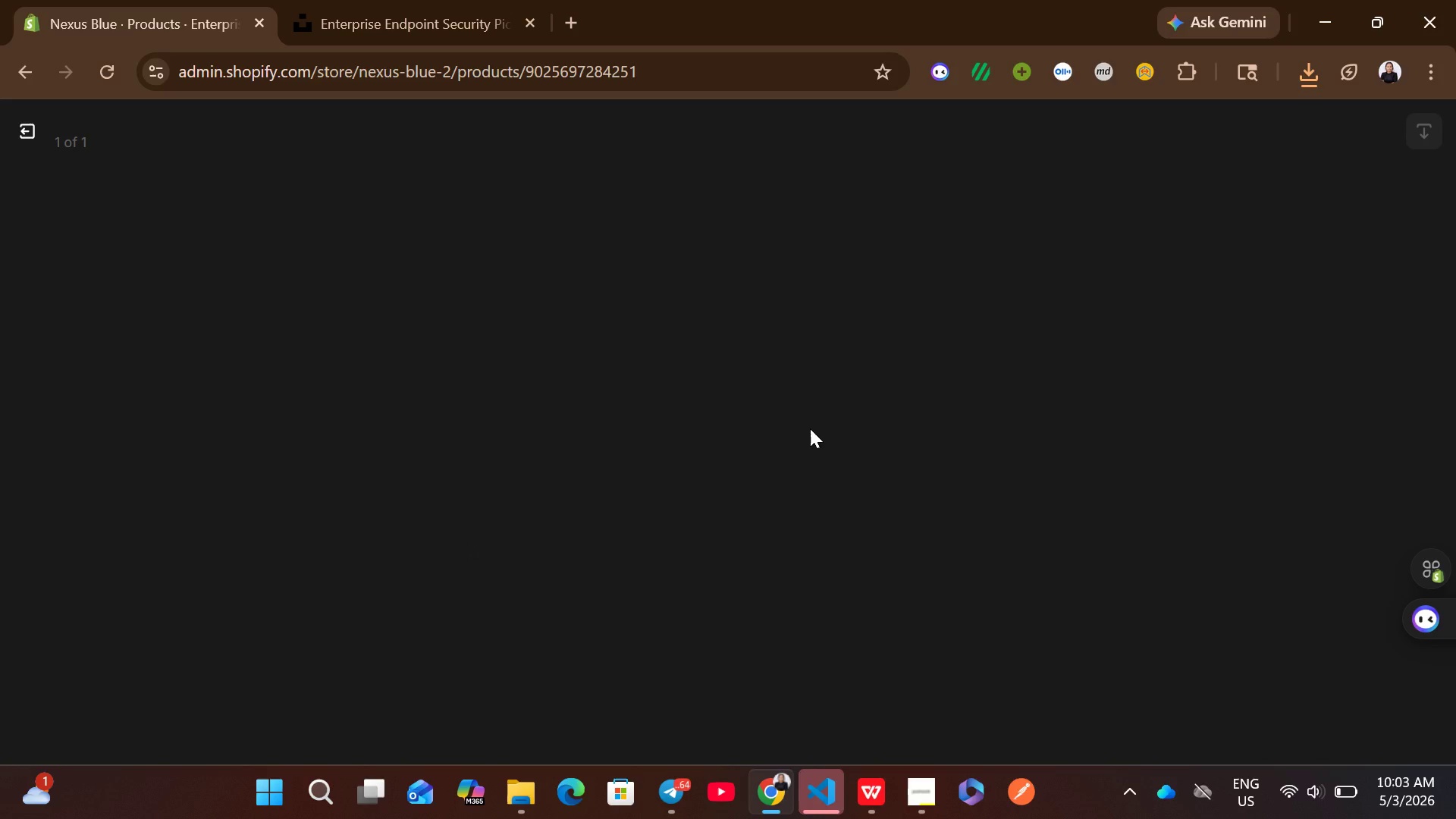 
left_click([1162, 396])
 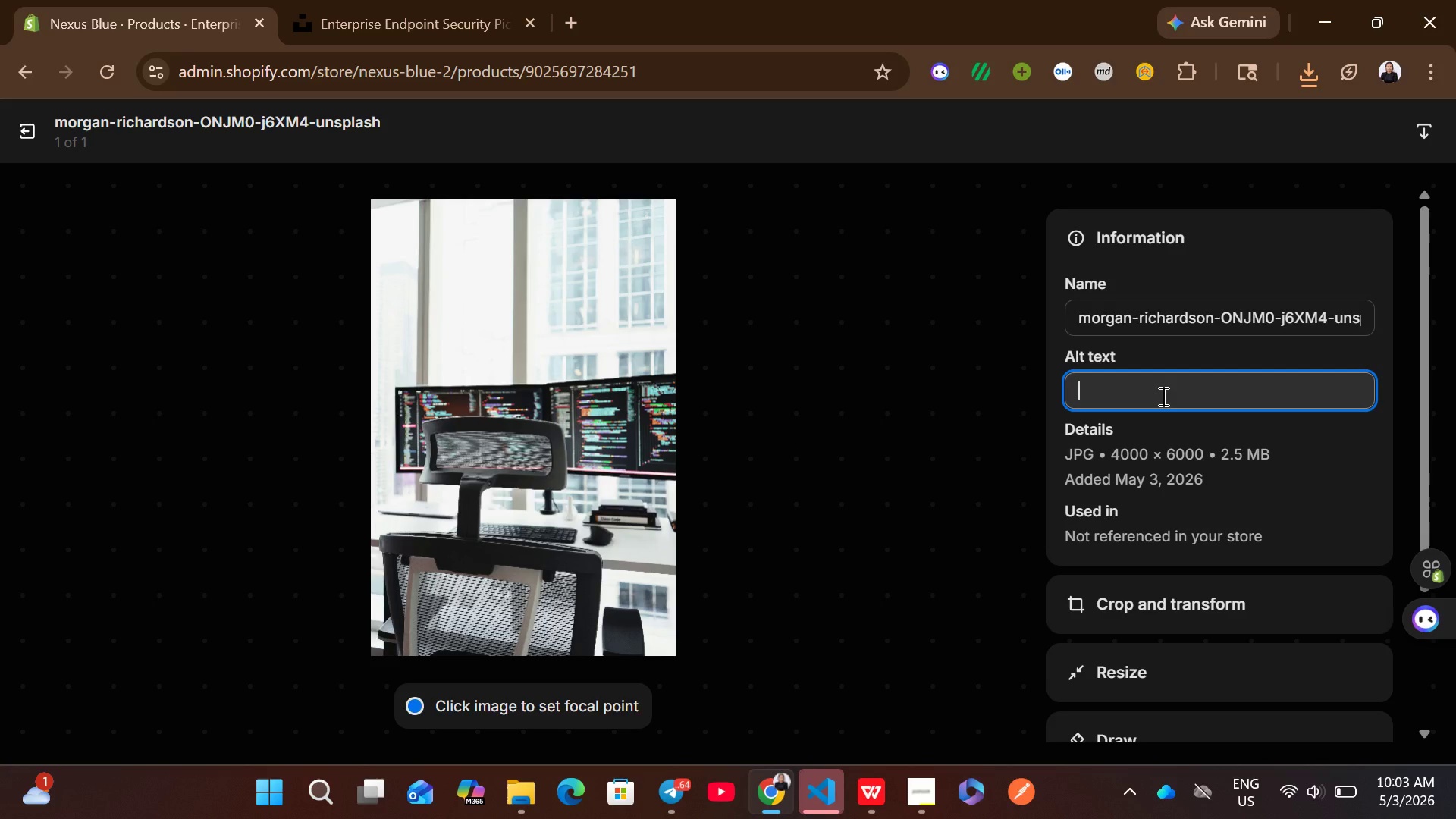 
key(Control+ControlLeft)
 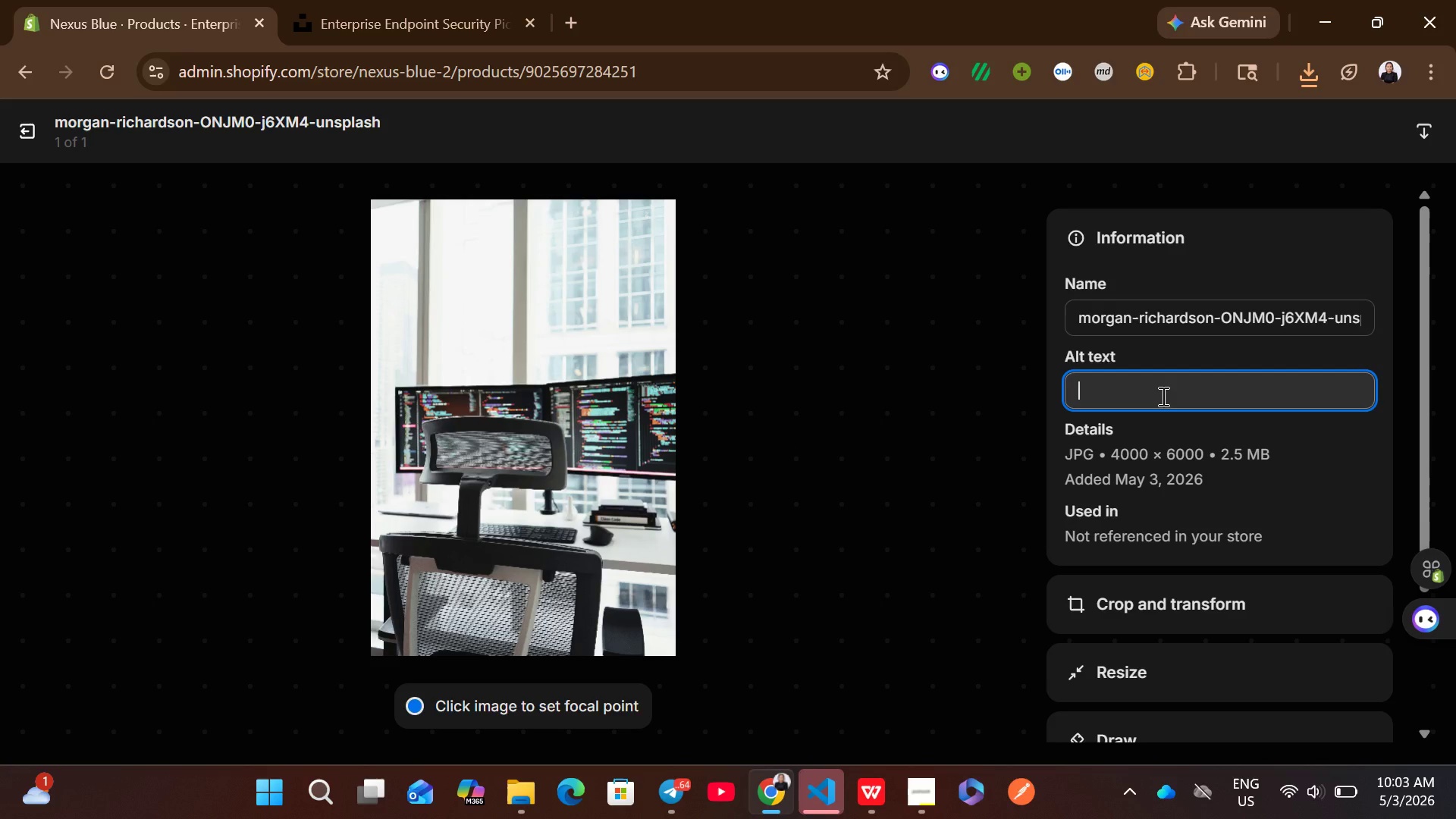 
key(Control+V)
 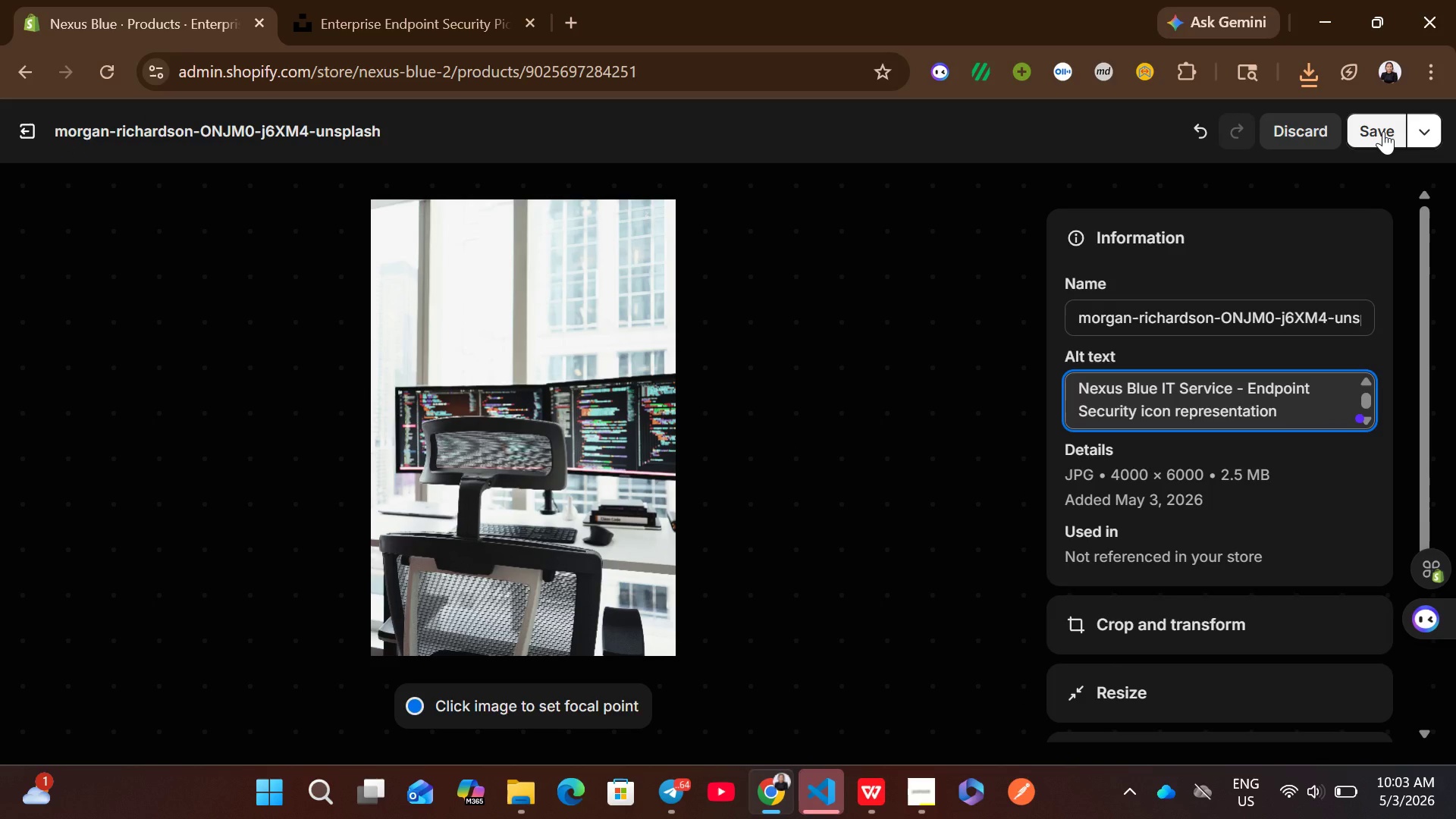 
left_click([1379, 134])
 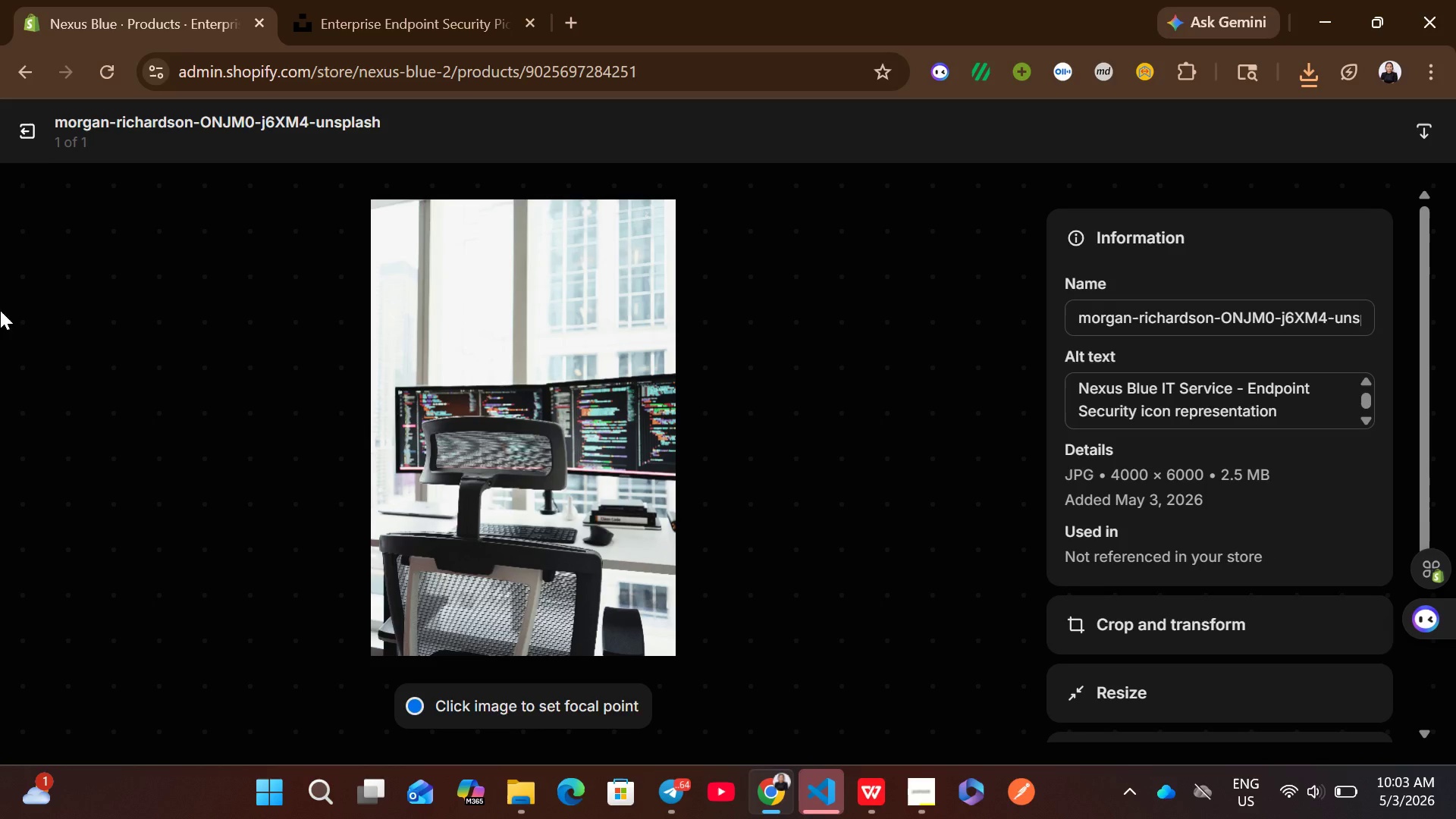 
left_click([21, 115])
 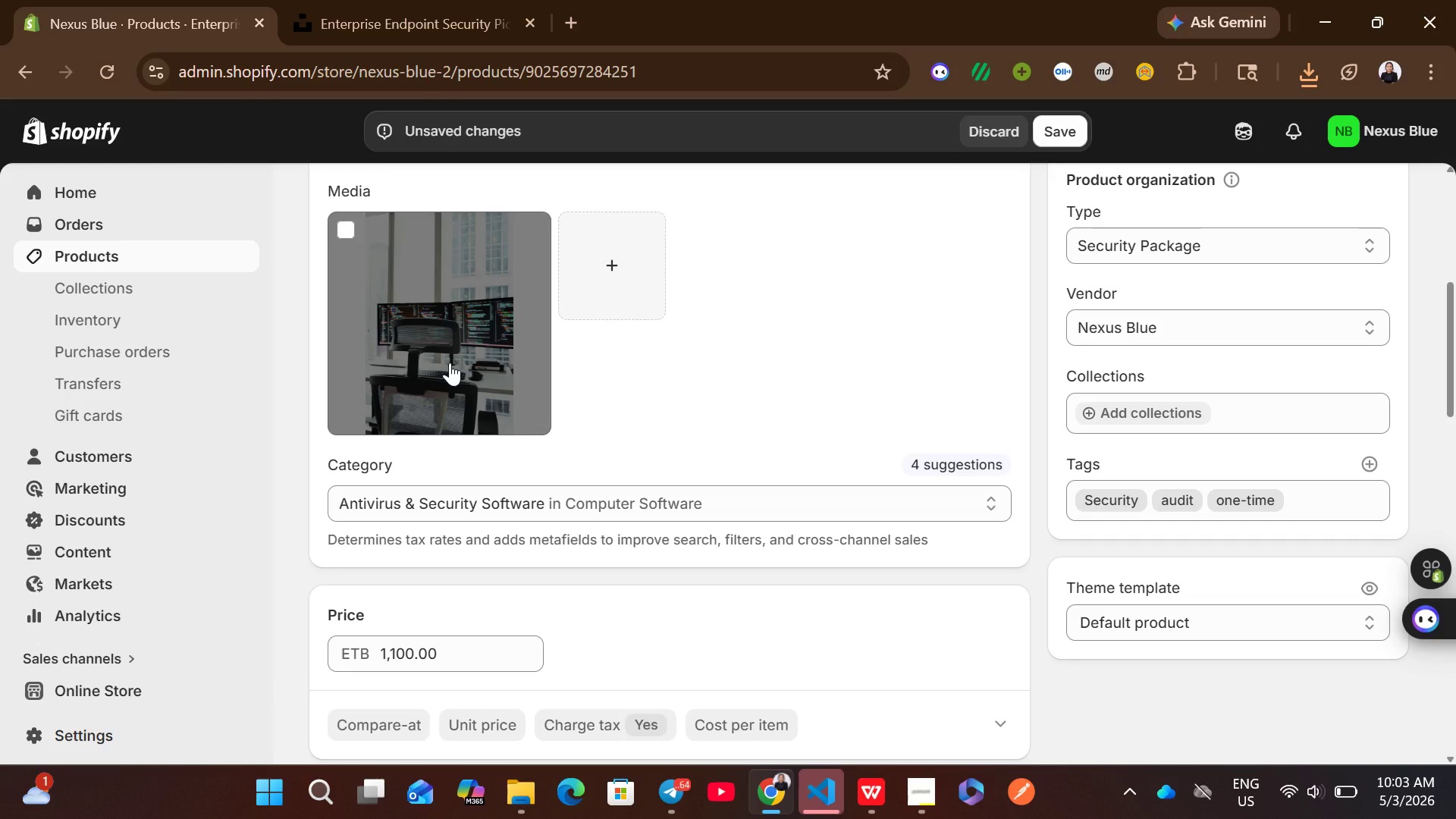 
wait(10.84)
 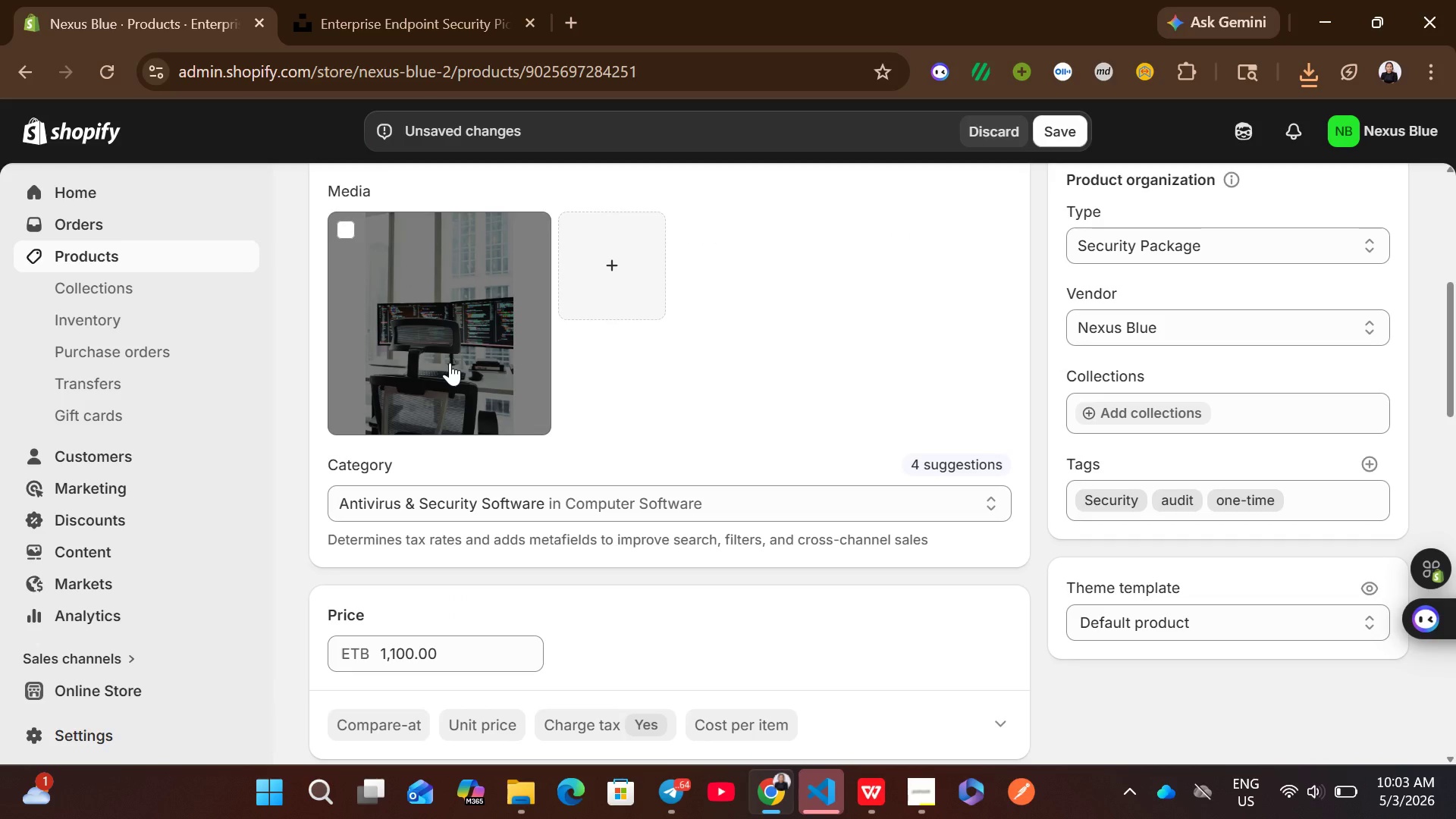 
left_click([1067, 126])
 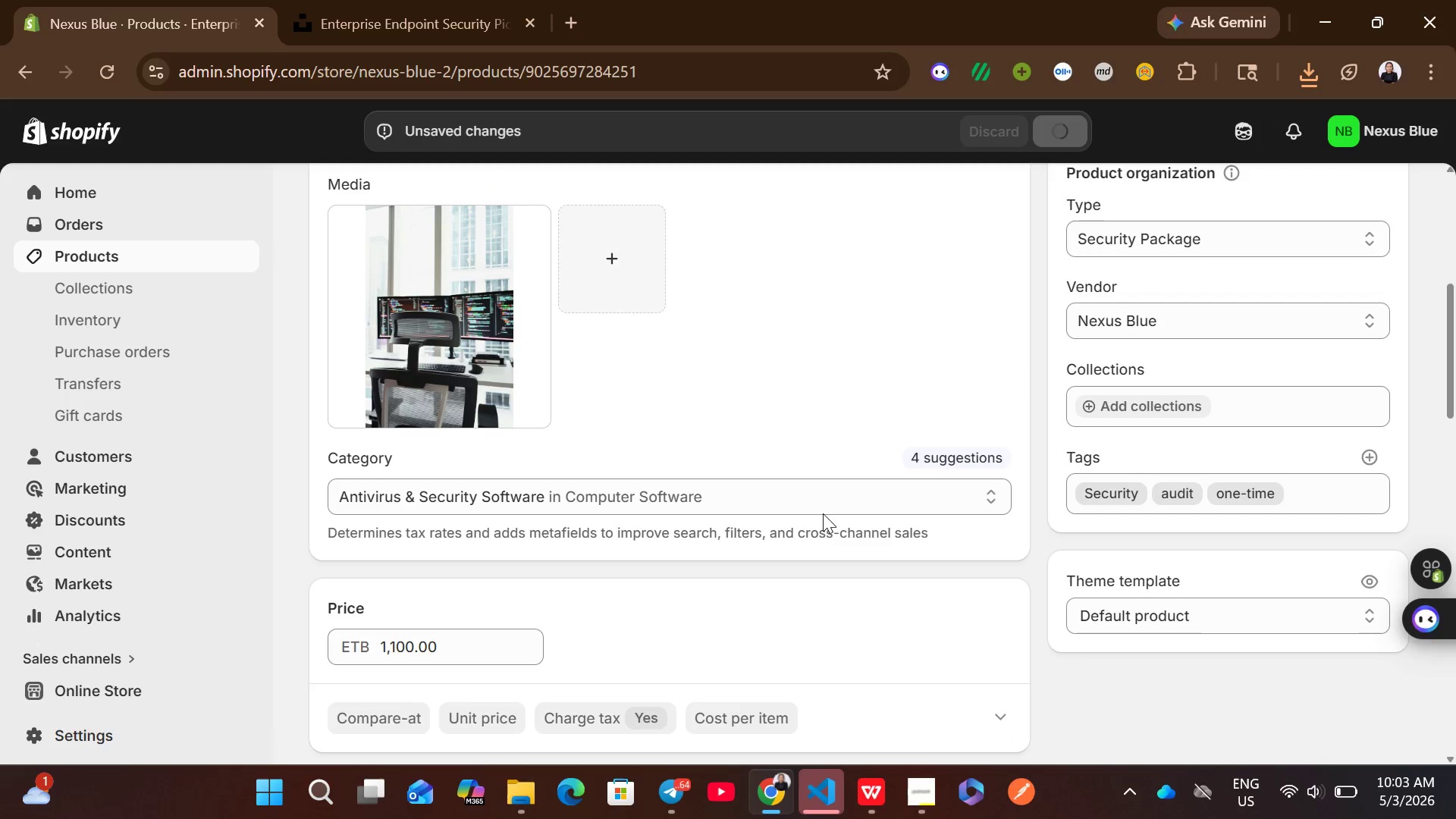 
wait(10.7)
 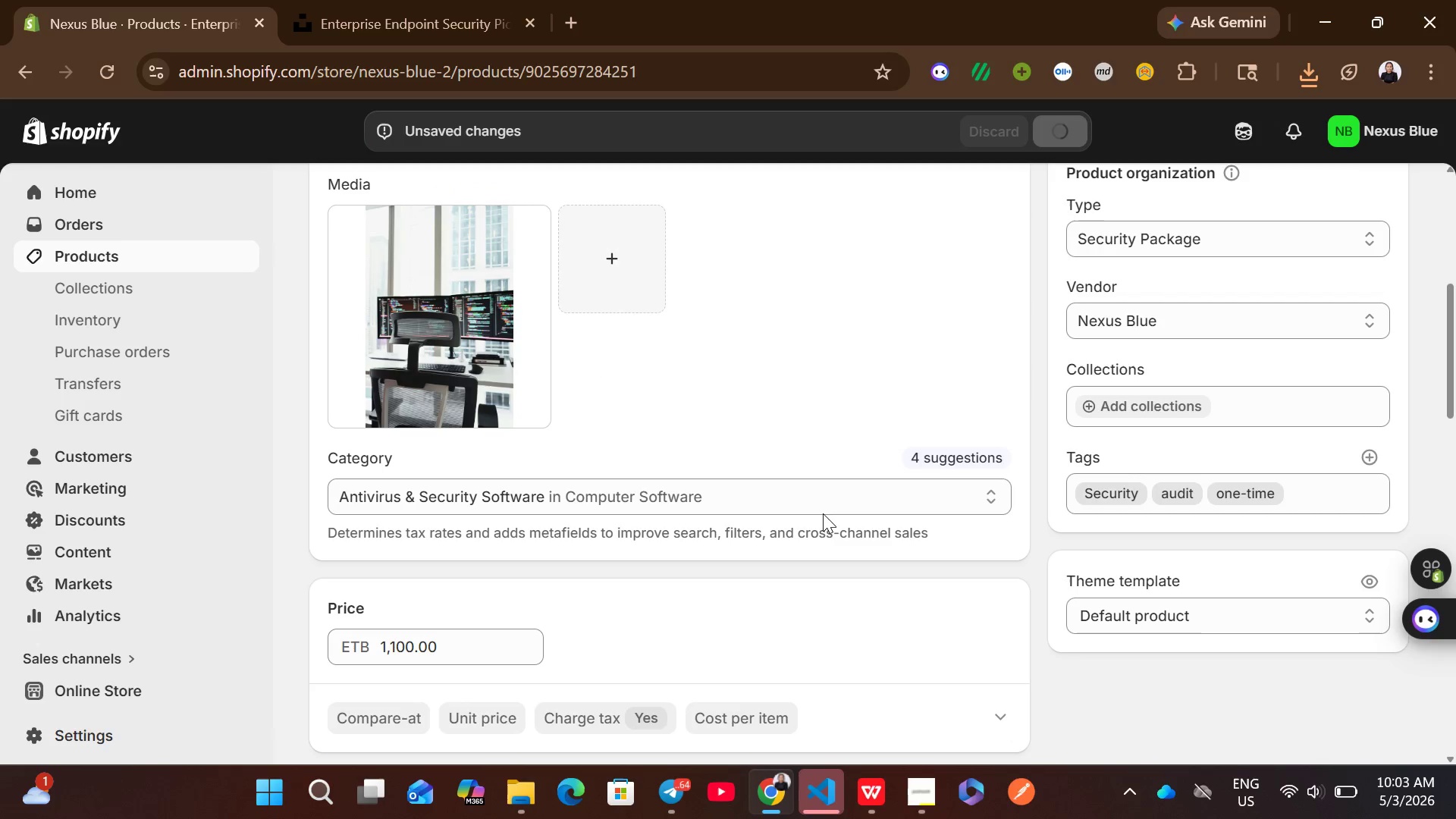 
left_click([212, 259])
 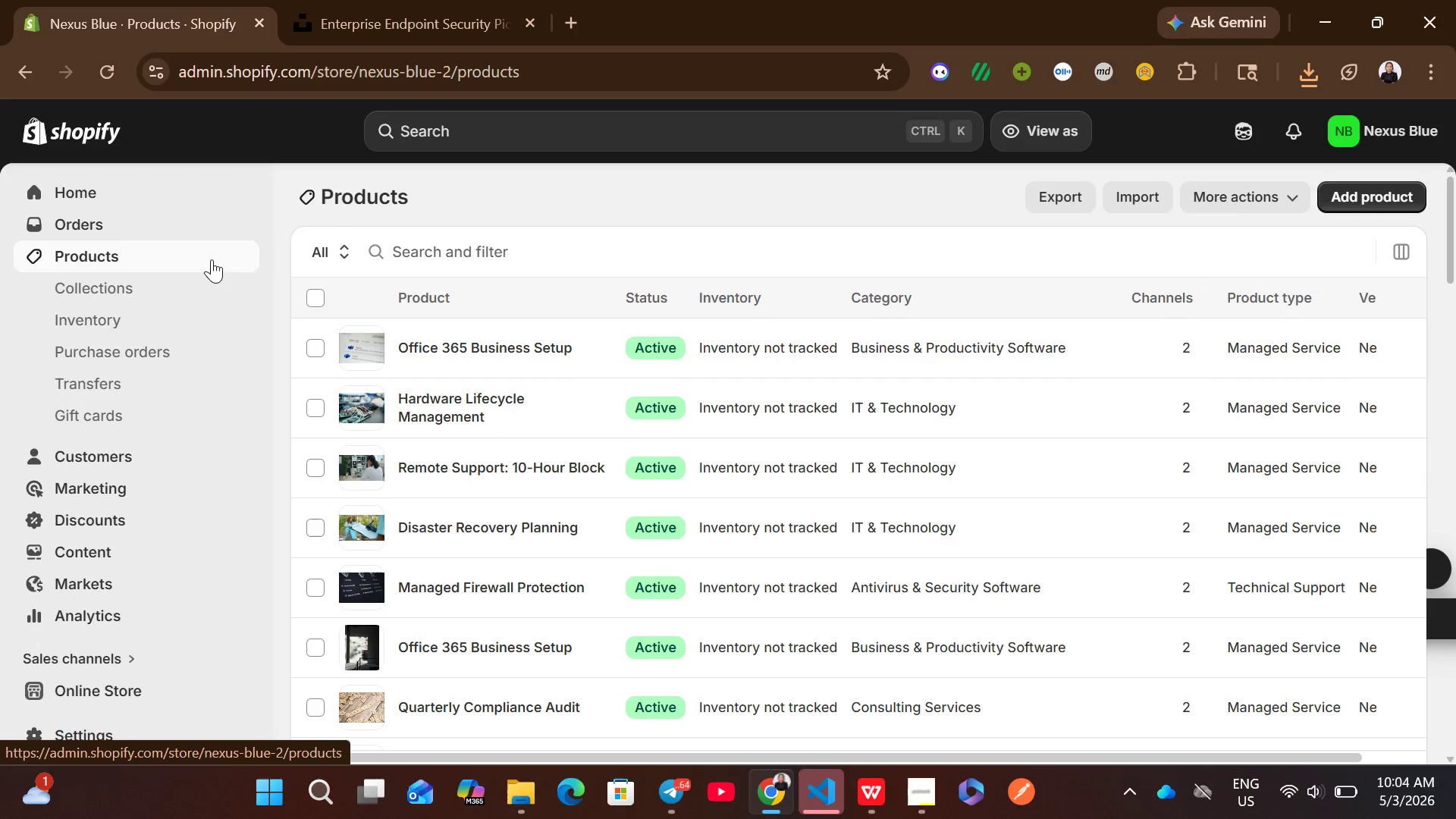 
wait(8.02)
 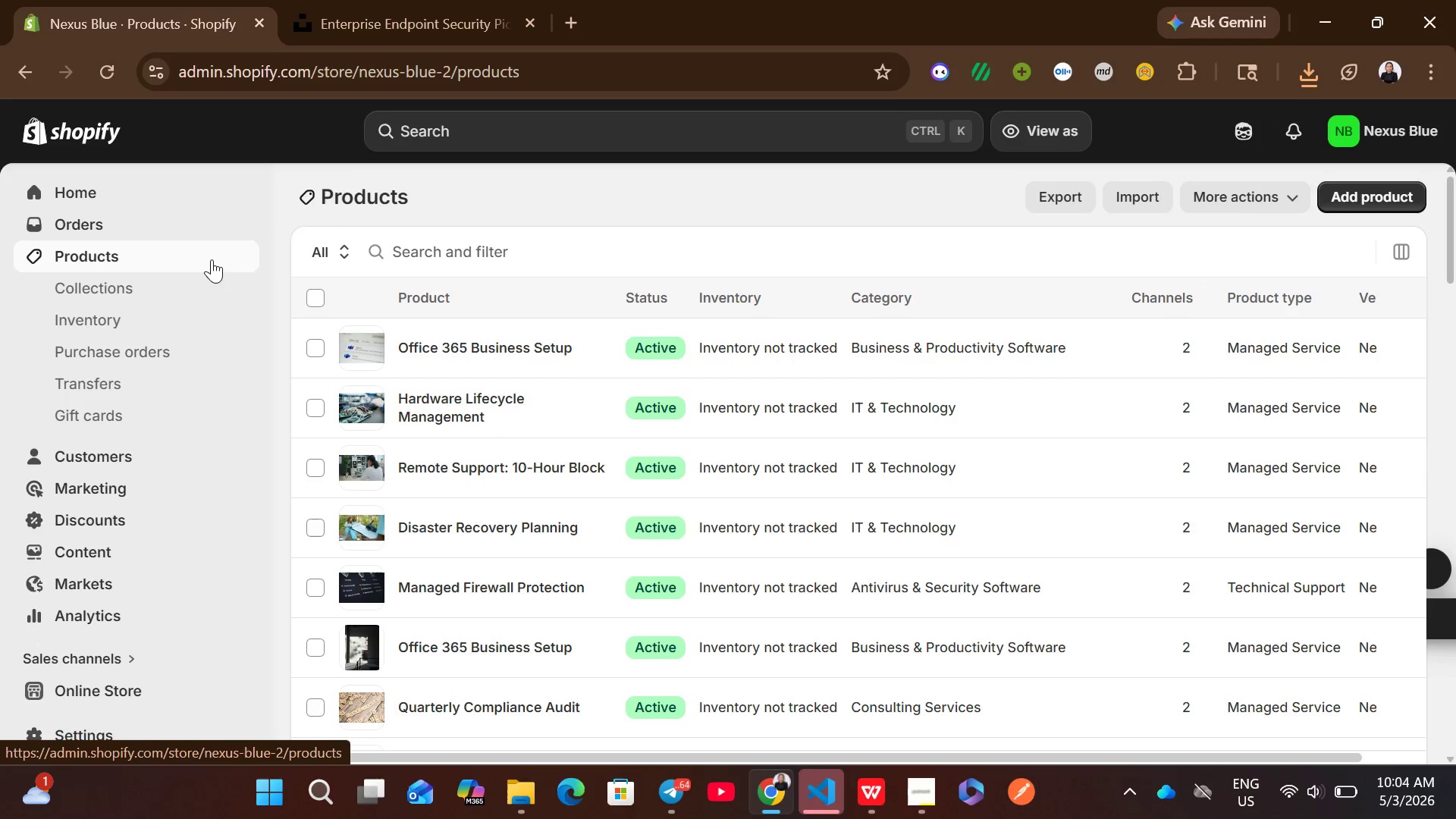 
left_click([868, 438])
 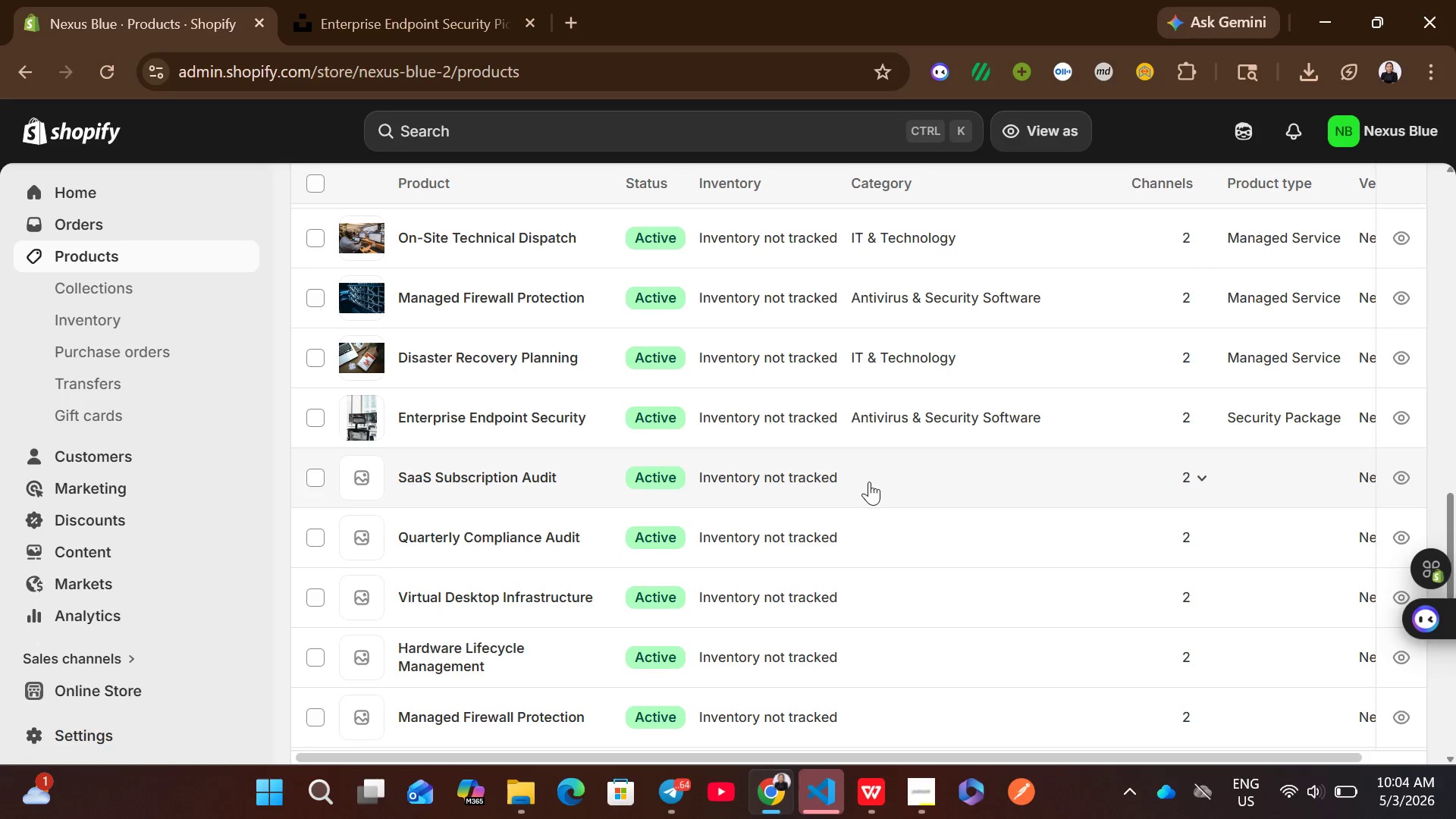 
left_click([869, 482])
 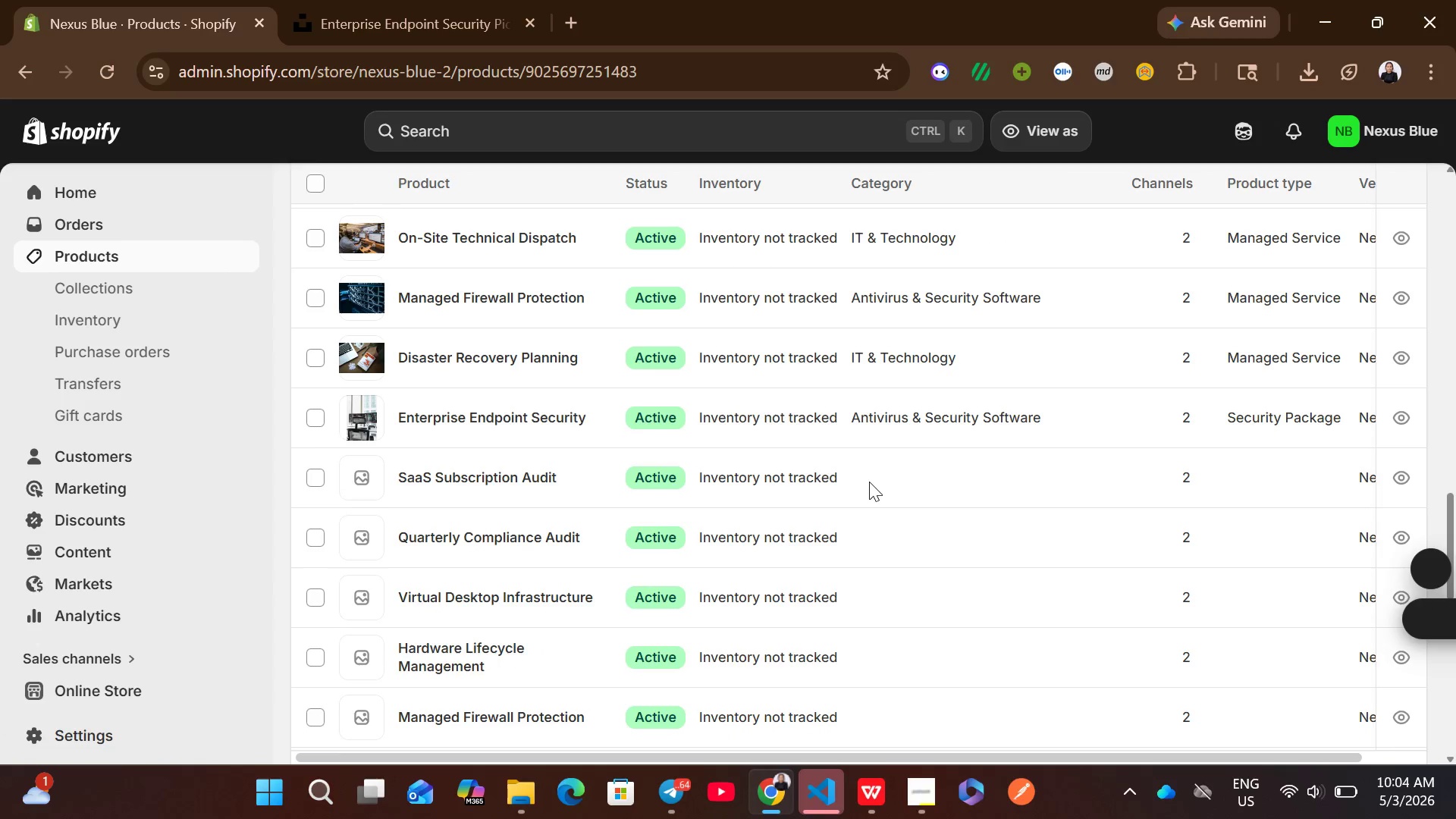 
left_click([869, 482])
 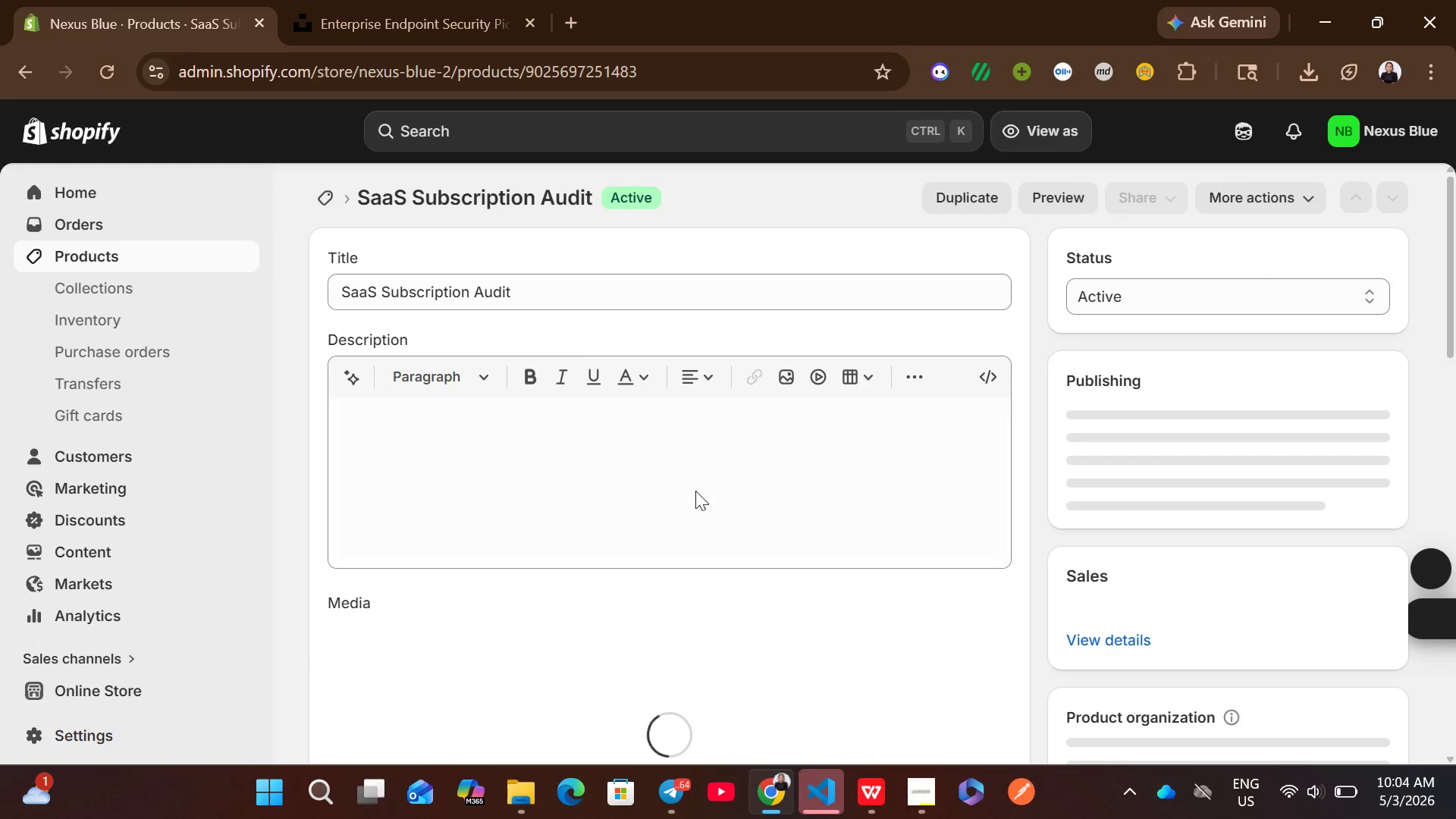 
left_click([621, 482])
 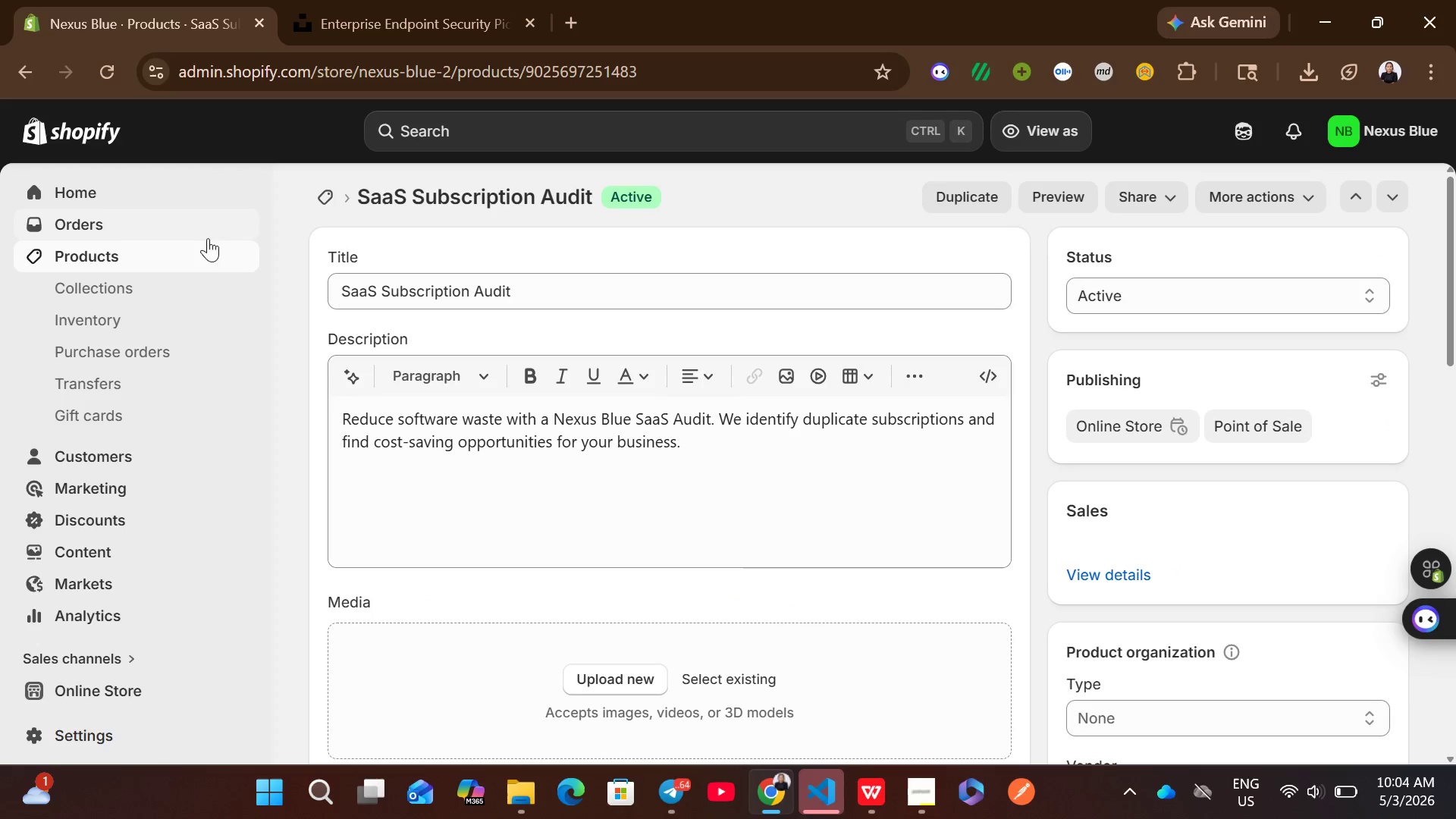 
left_click([211, 253])
 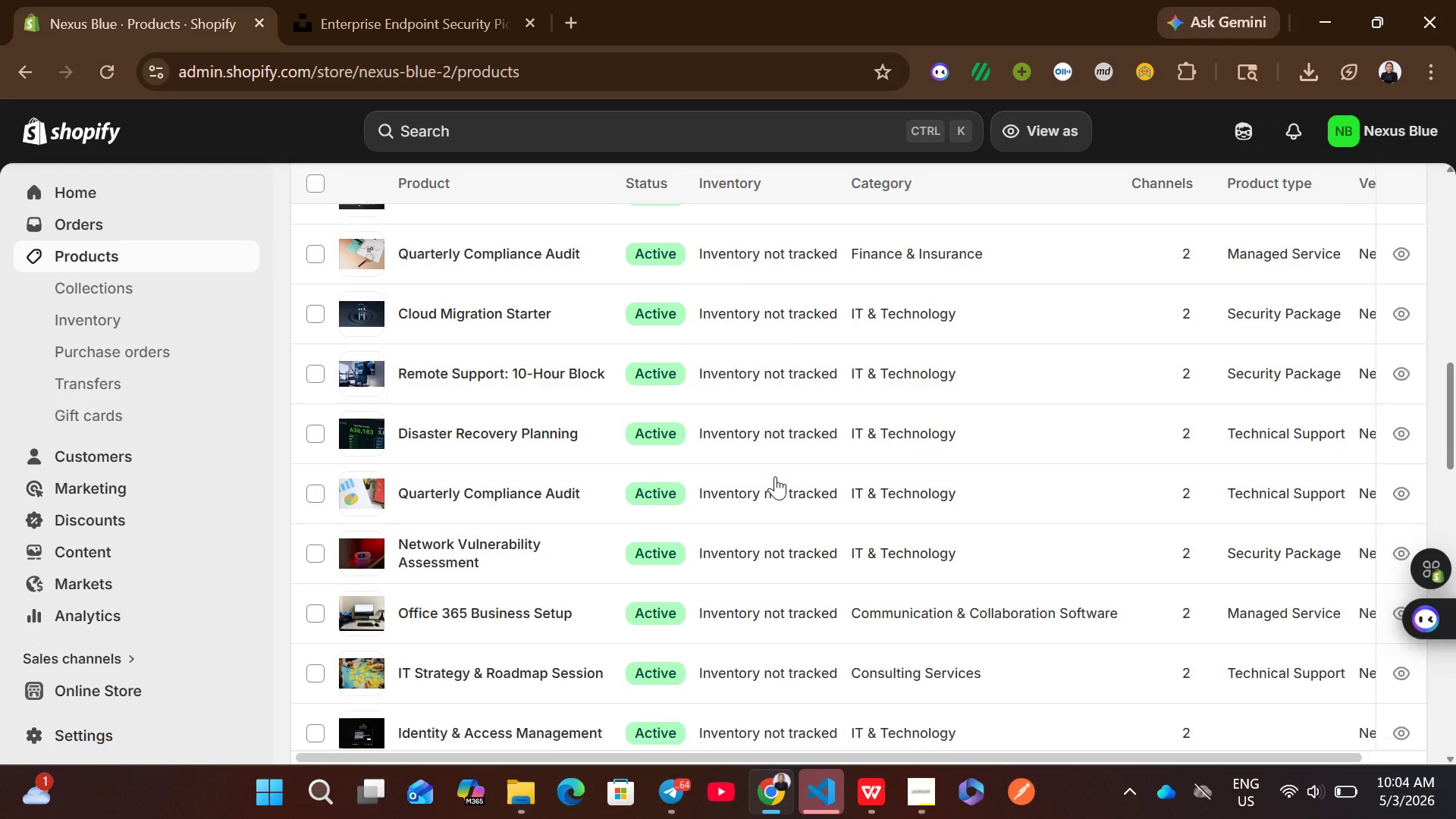 
wait(7.23)
 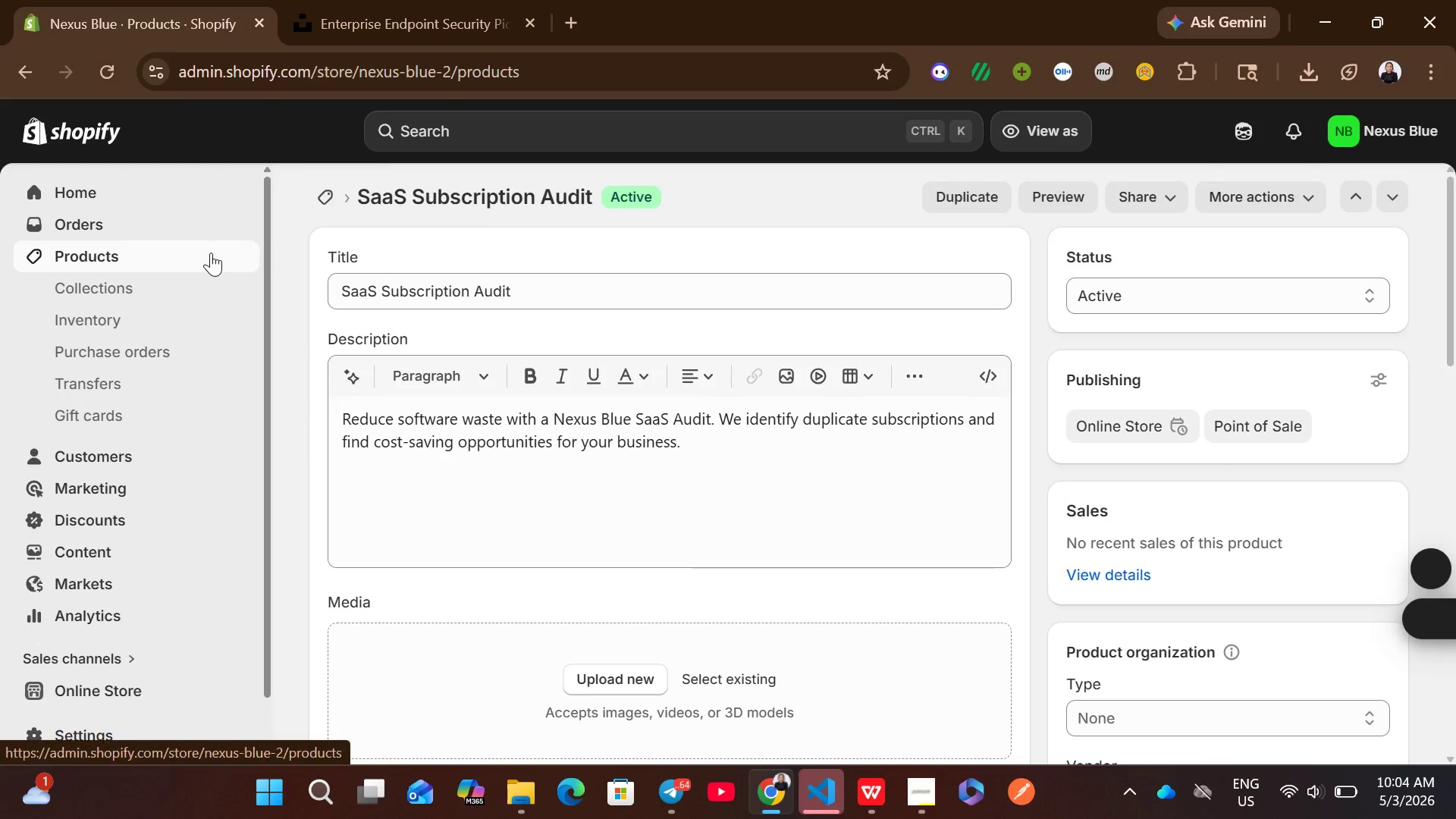 
left_click([784, 390])
 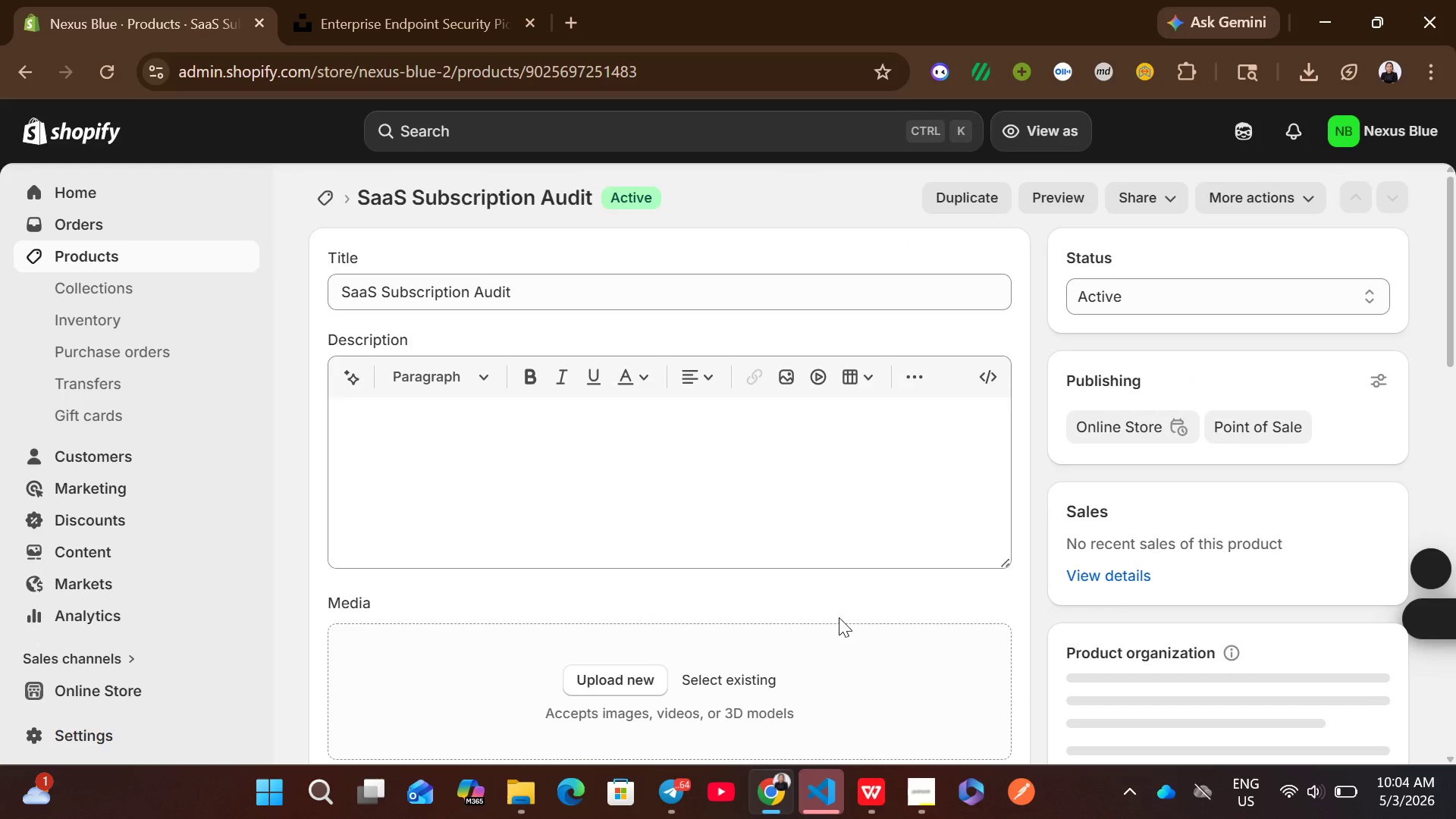 
left_click([861, 791])
 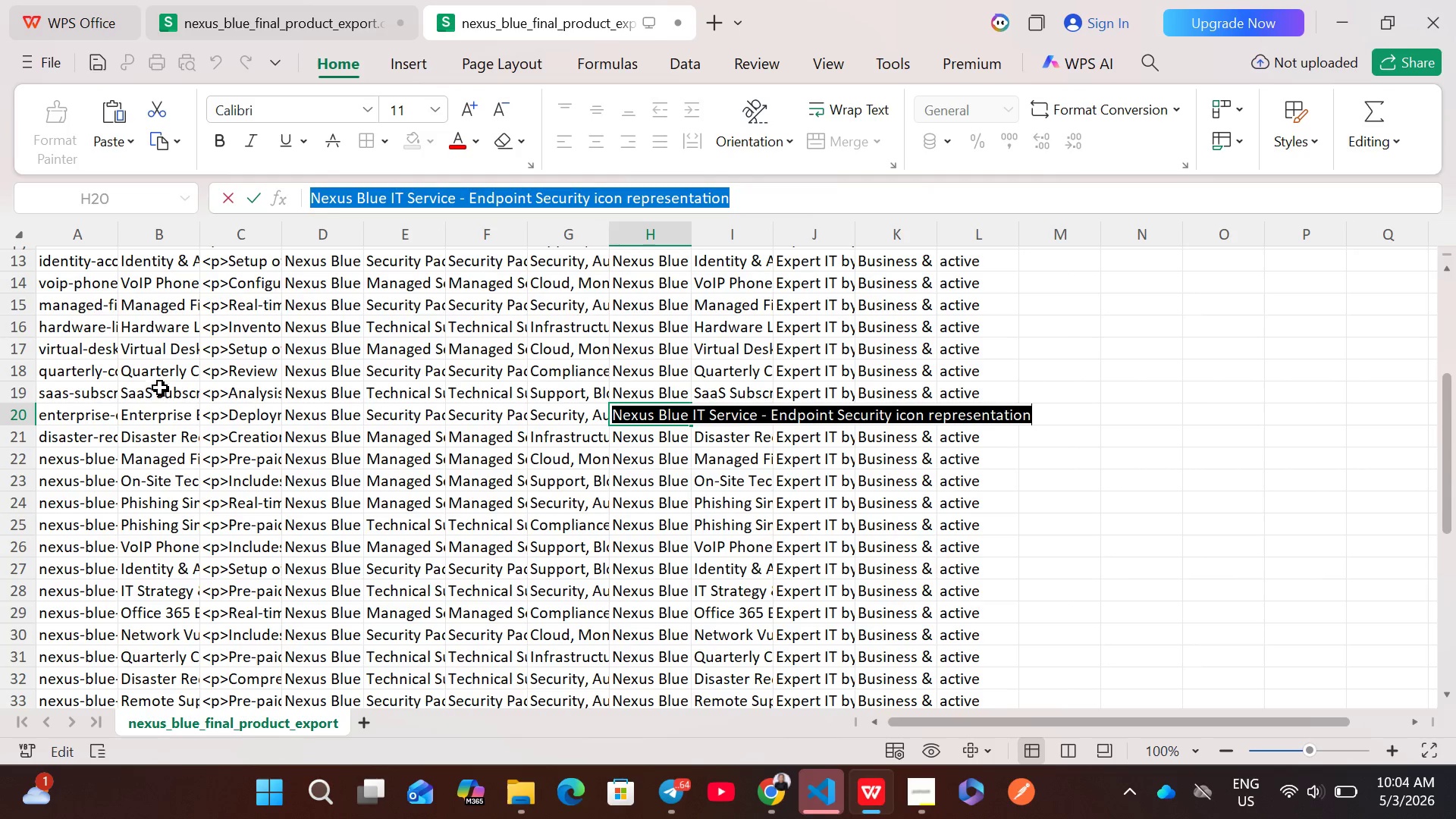 
double_click([238, 393])
 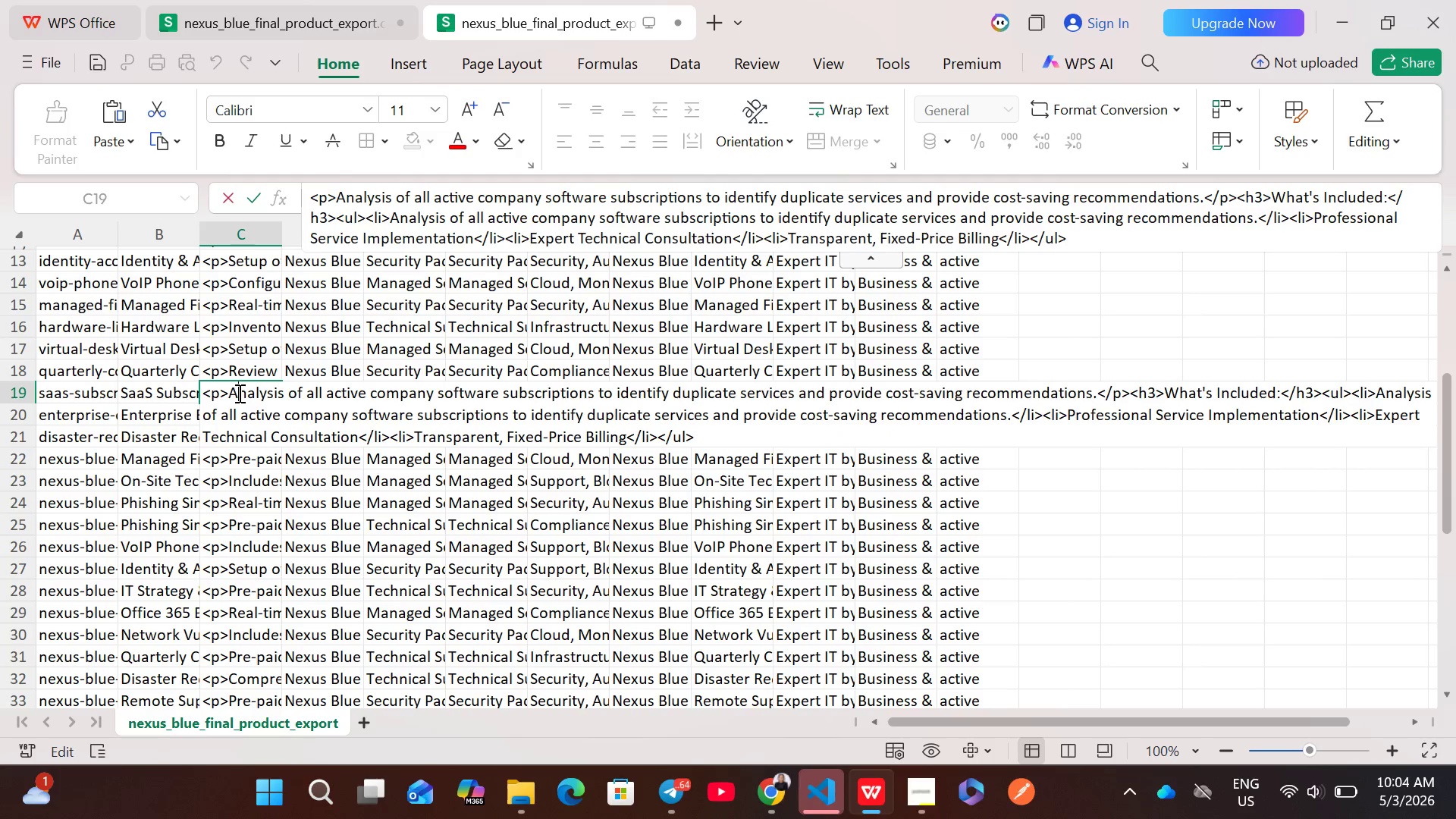 
key(Control+A)
 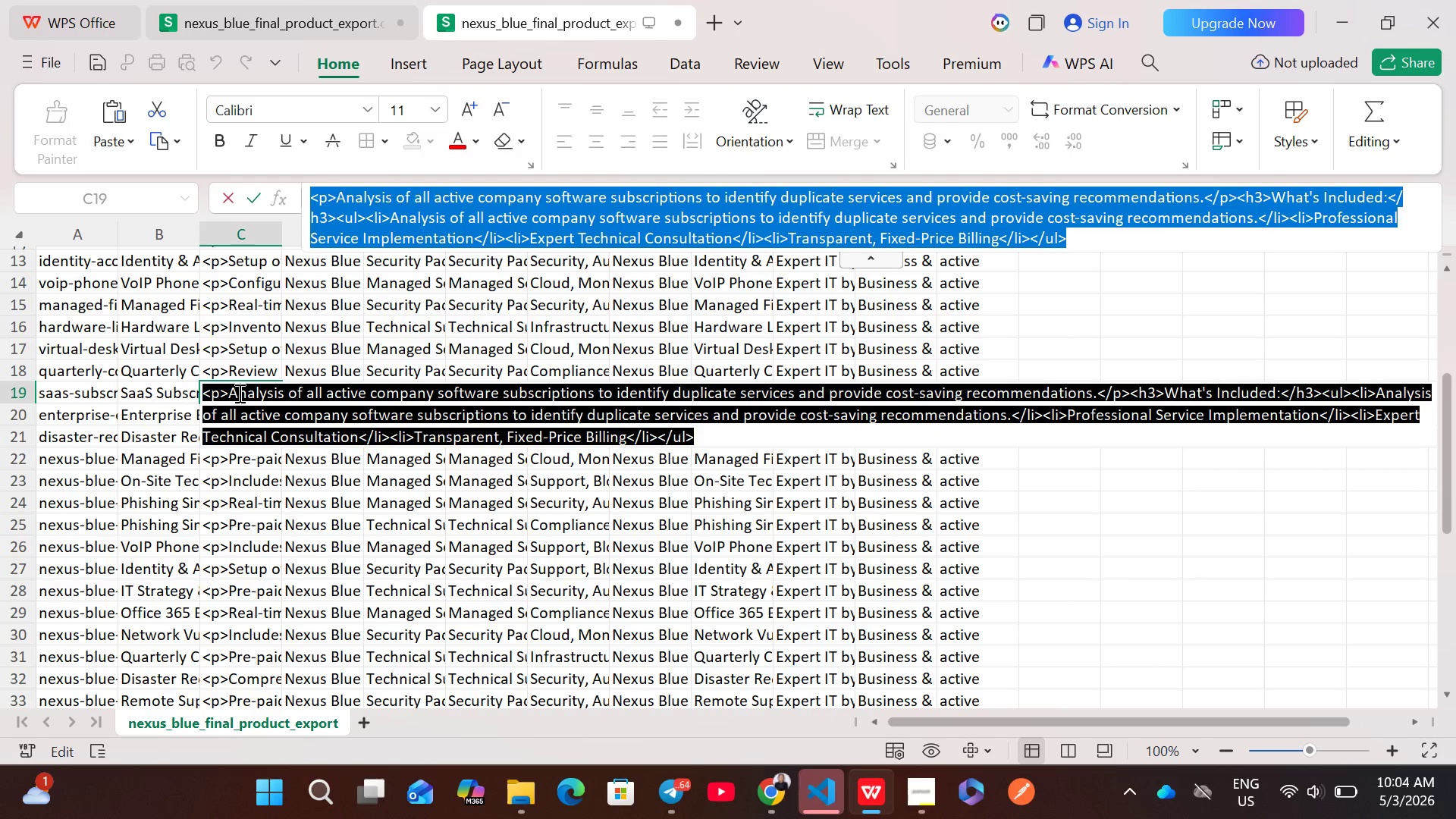 
key(Control+C)
 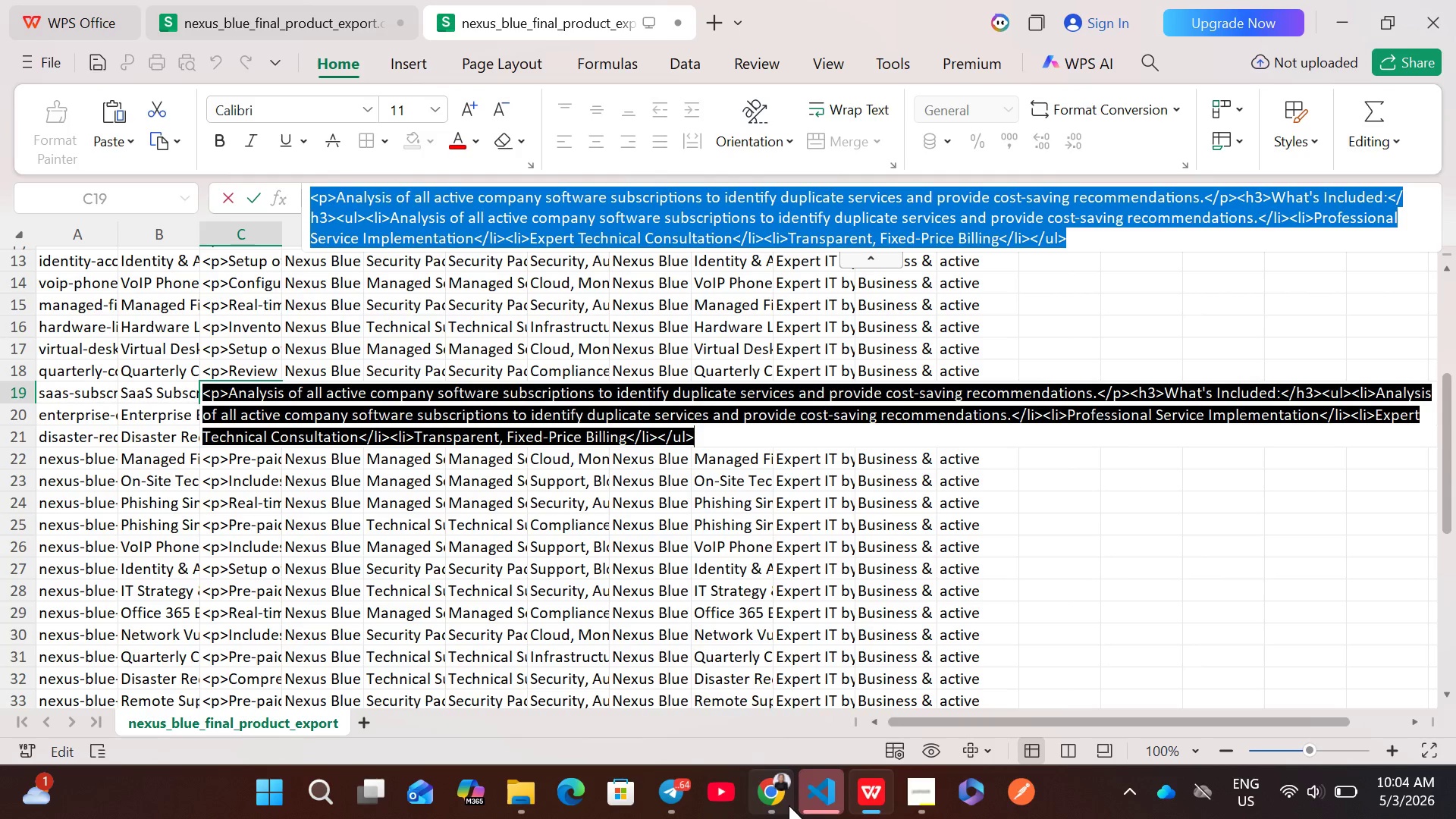 
left_click([789, 805])
 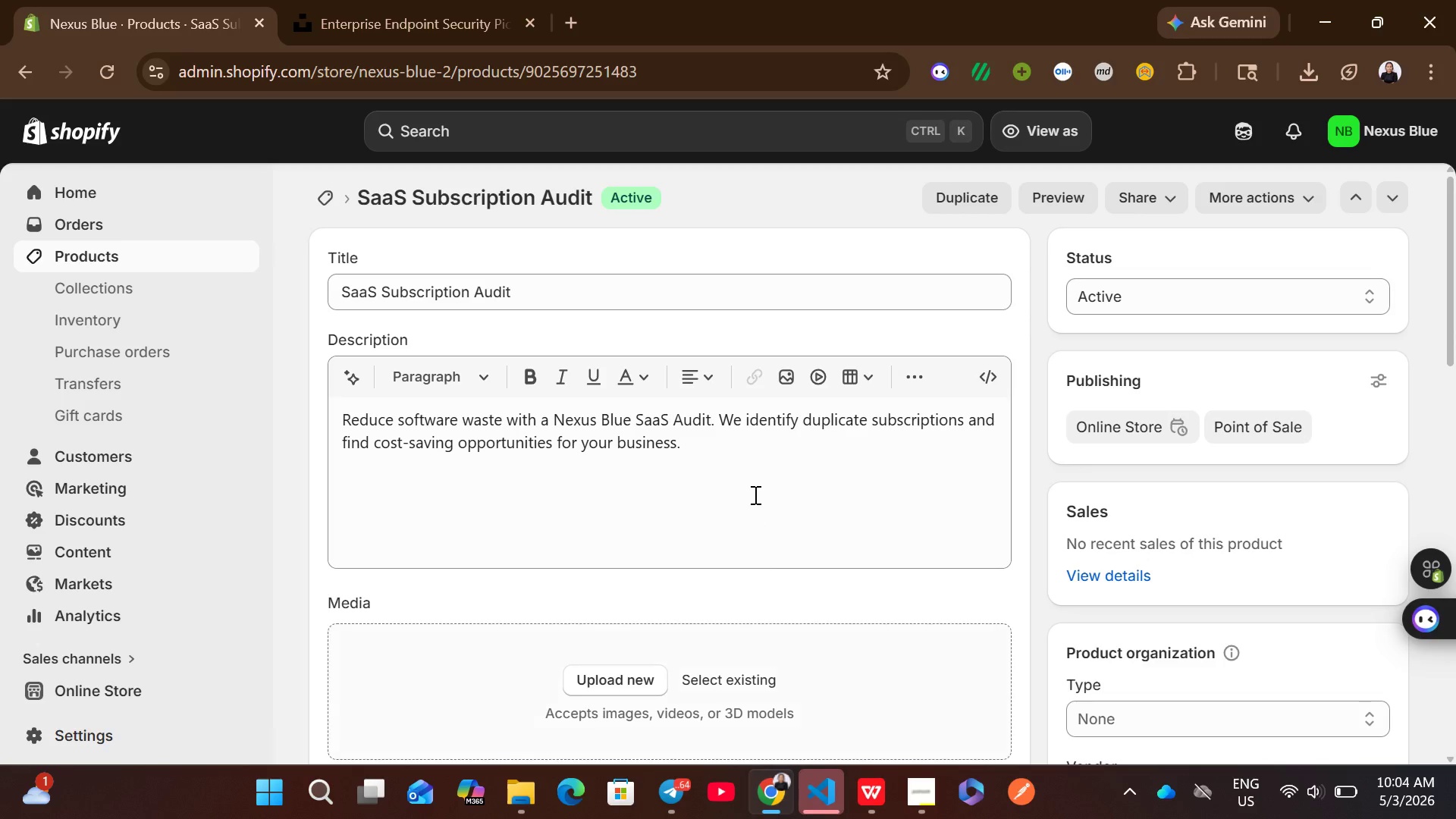 
left_click([754, 494])
 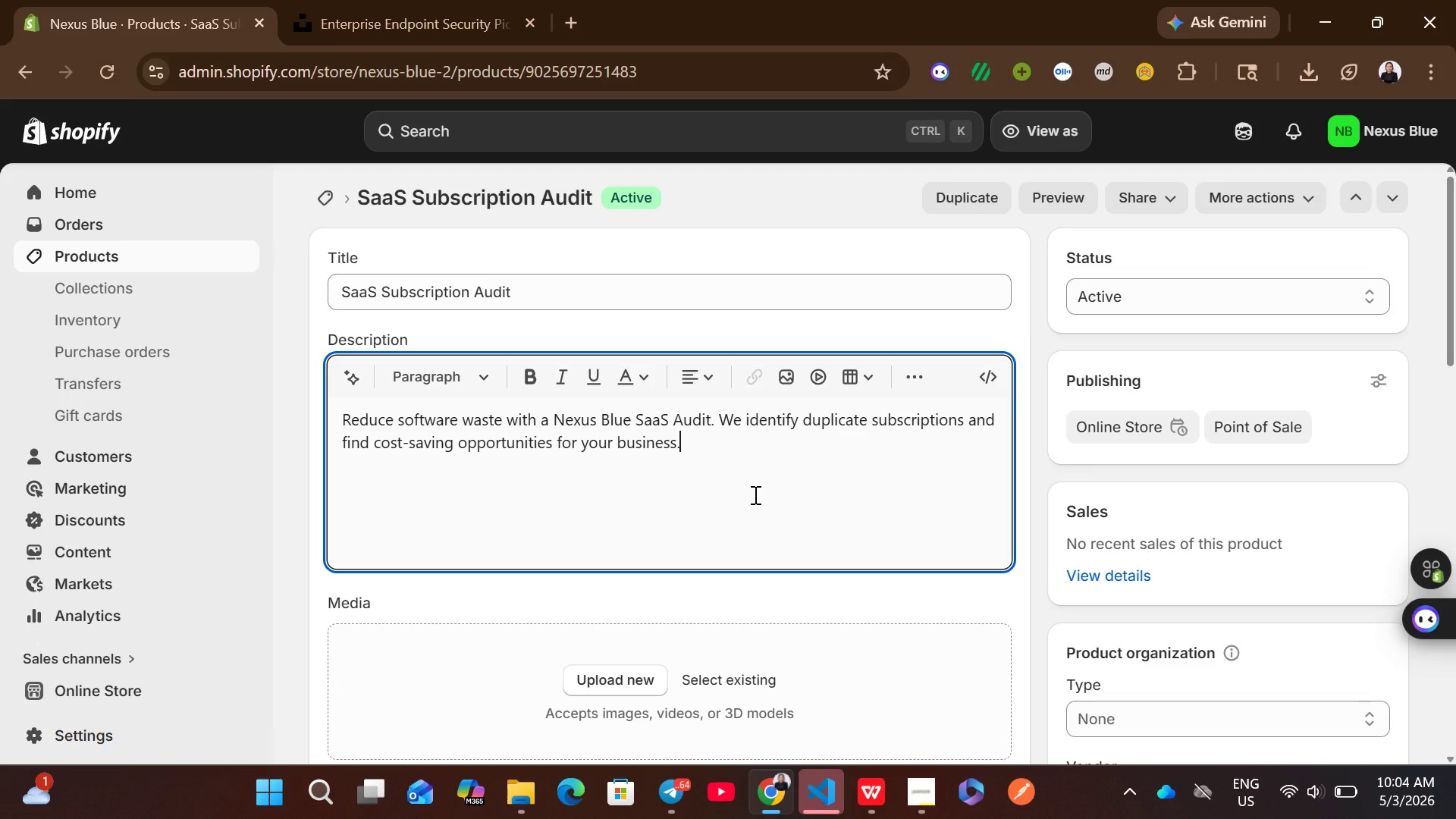 
key(Control+A)
 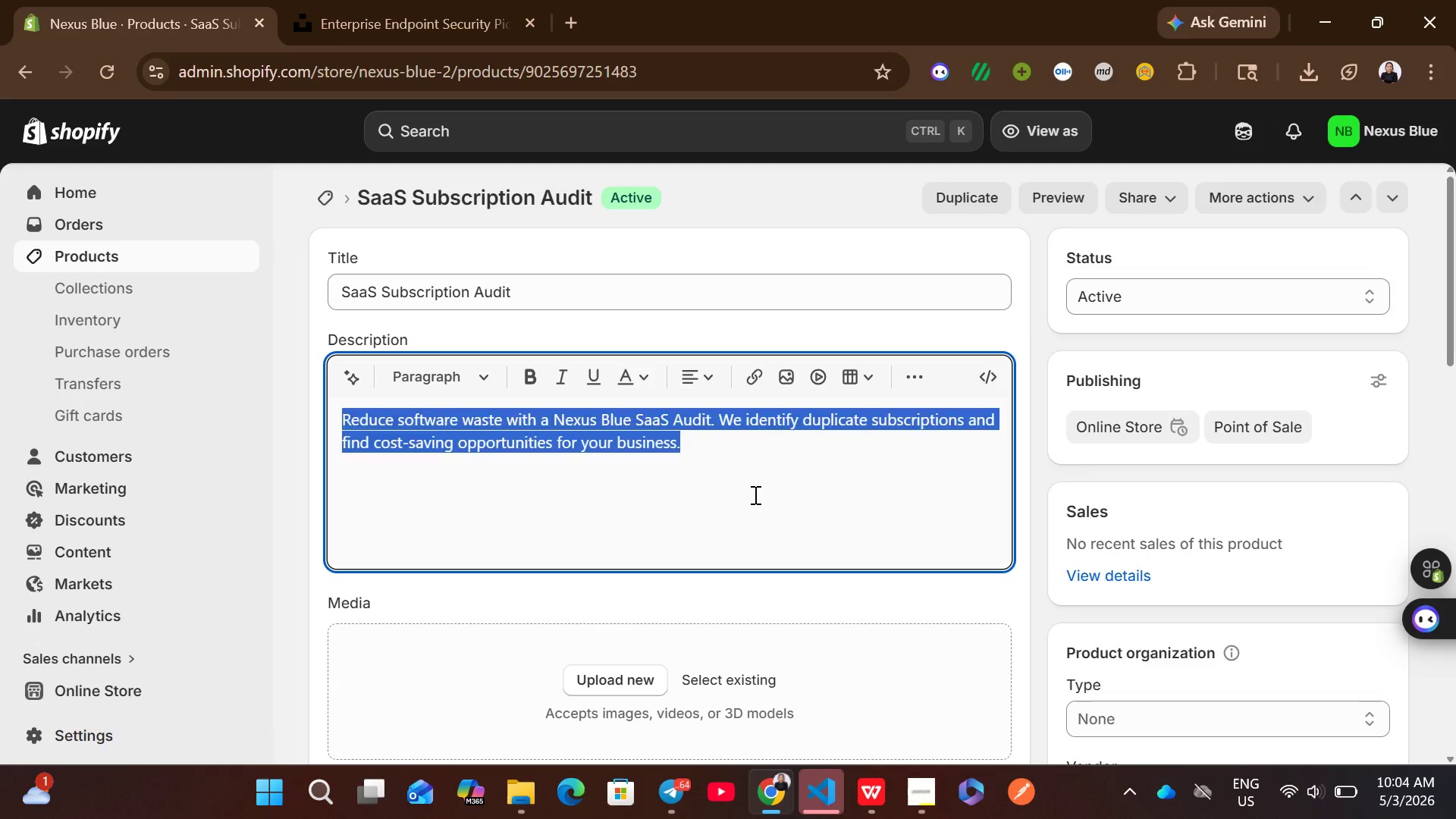 
key(Backspace)
 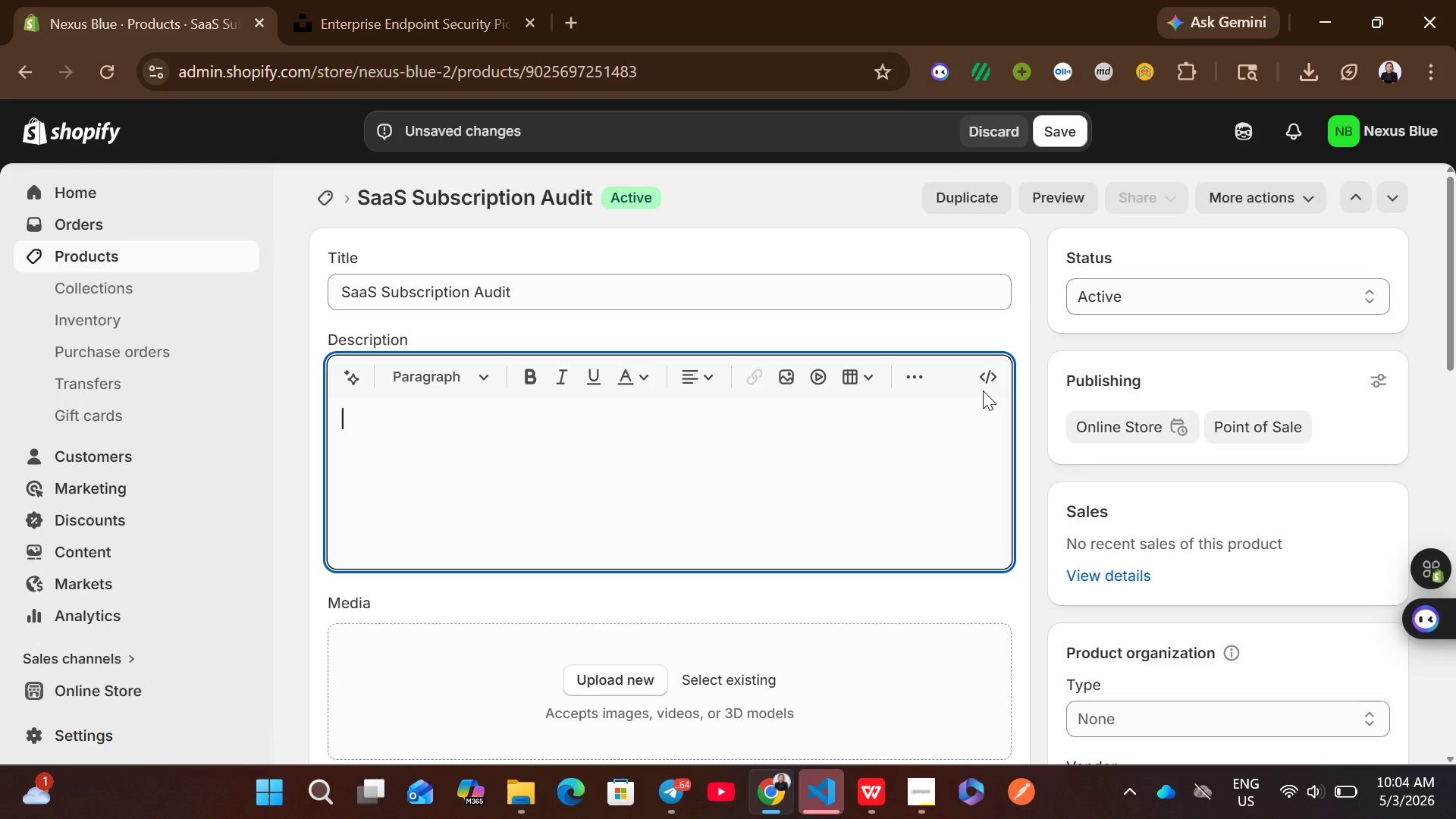 
left_click([986, 384])
 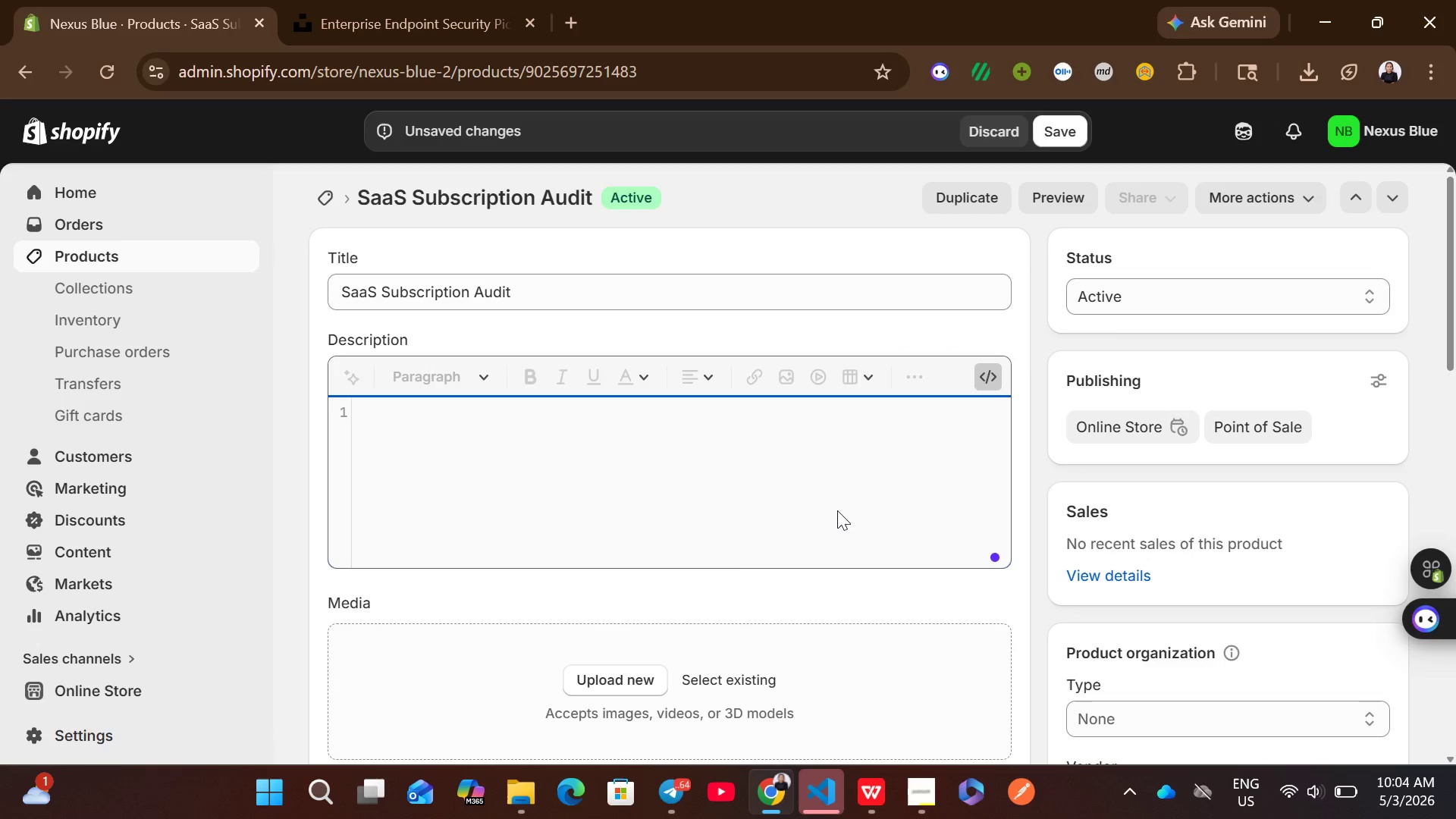 
left_click([597, 494])
 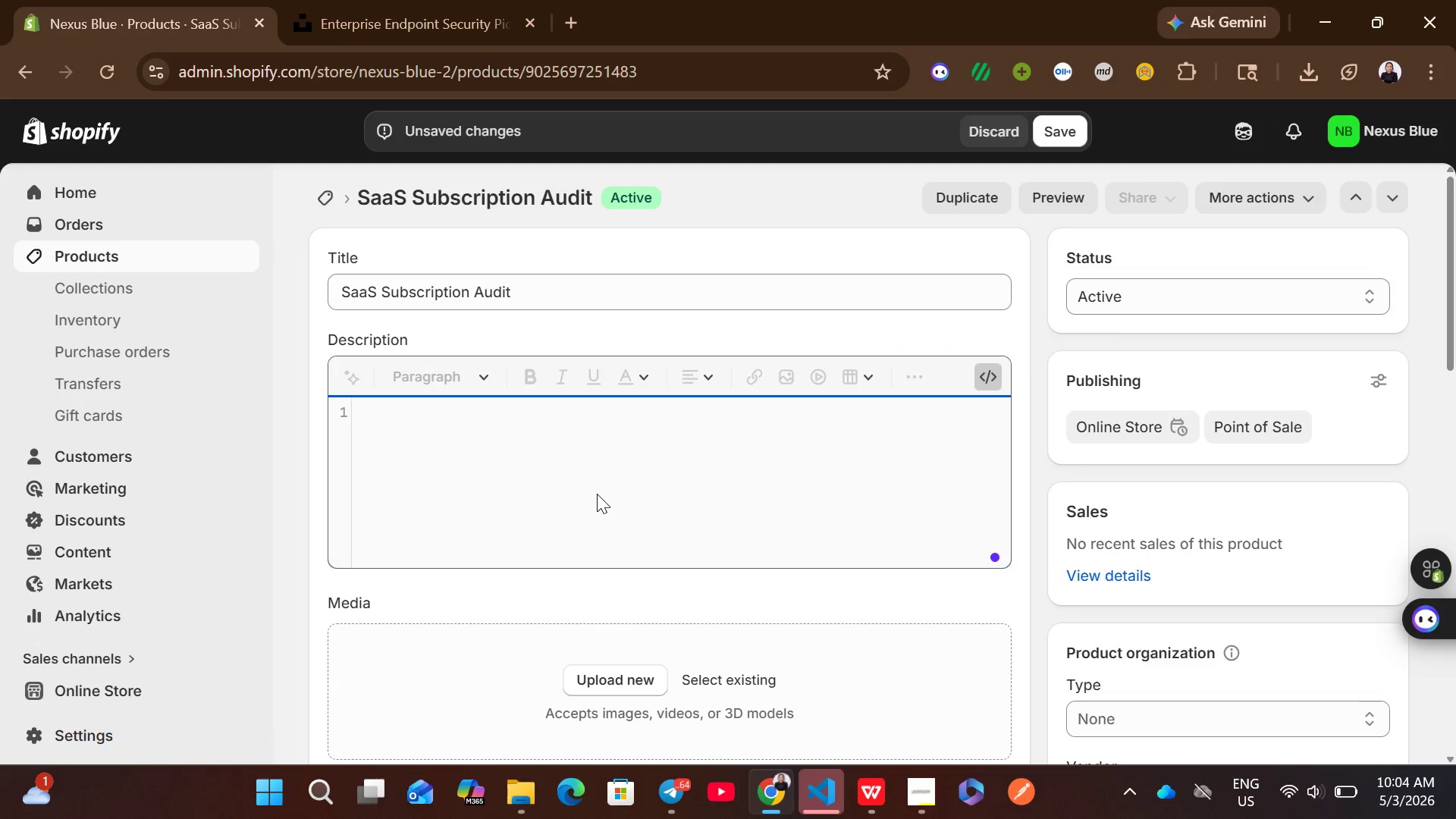 
key(Control+V)
 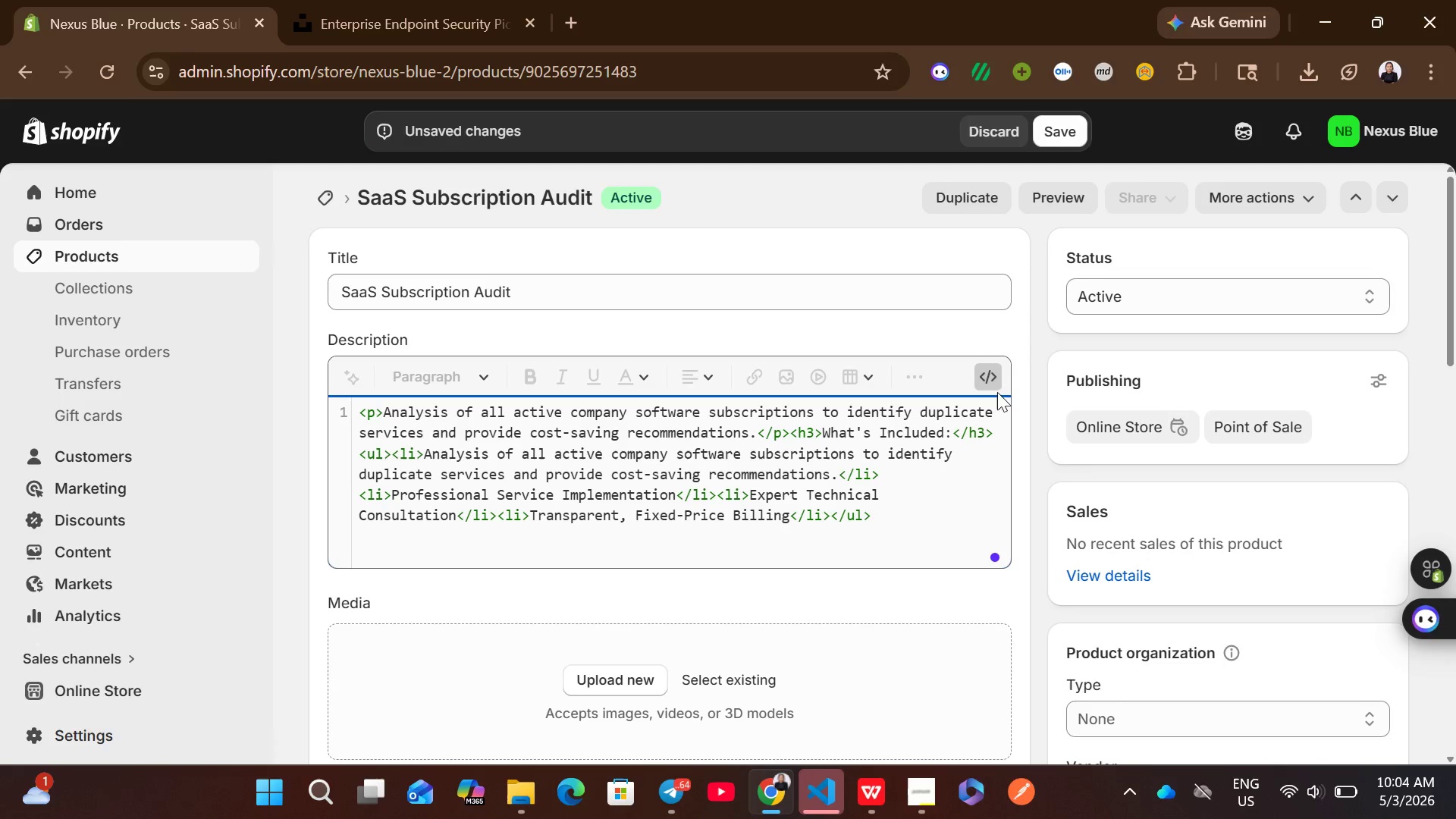 
left_click([989, 372])
 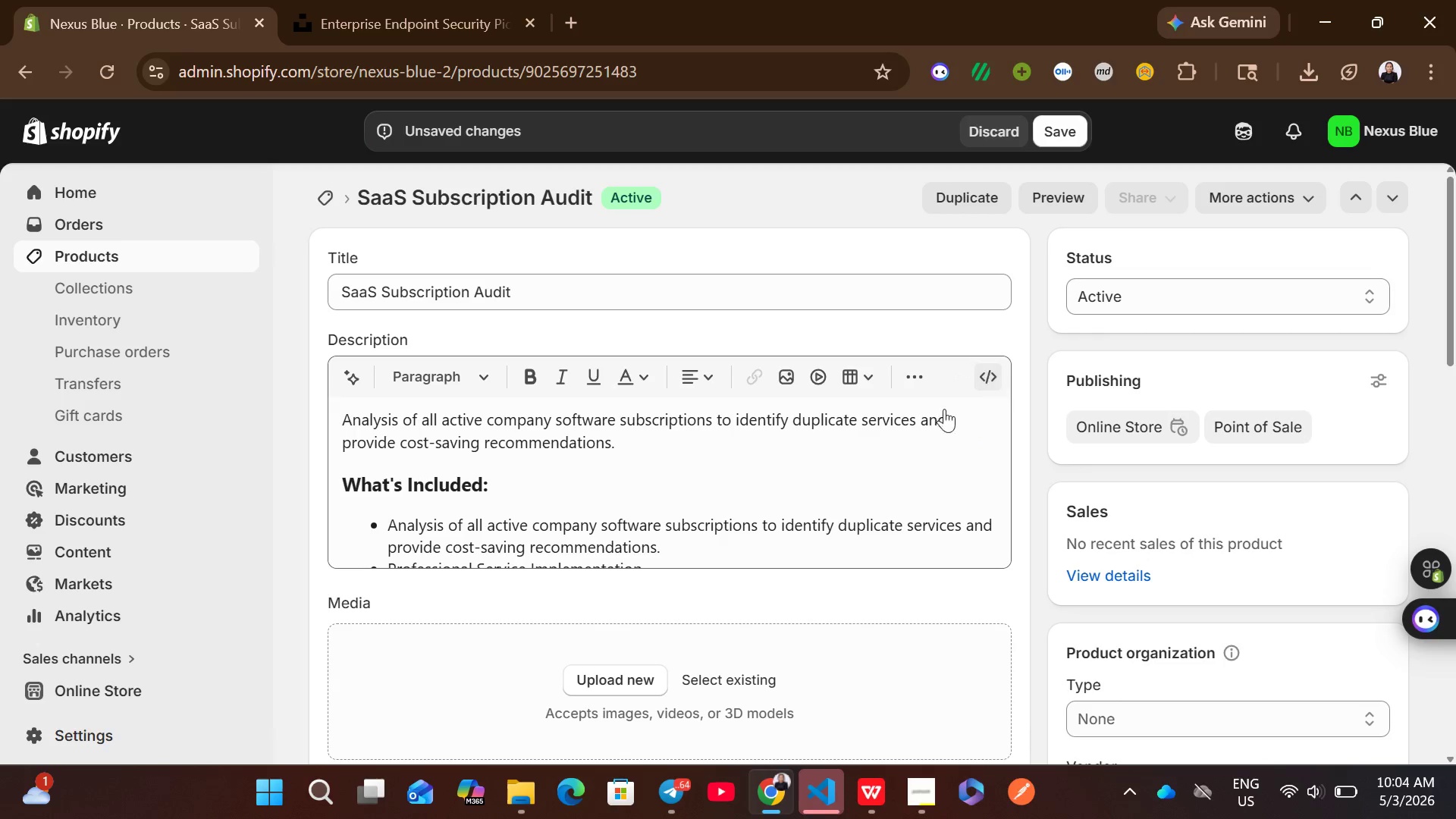 
mouse_move([777, 512])
 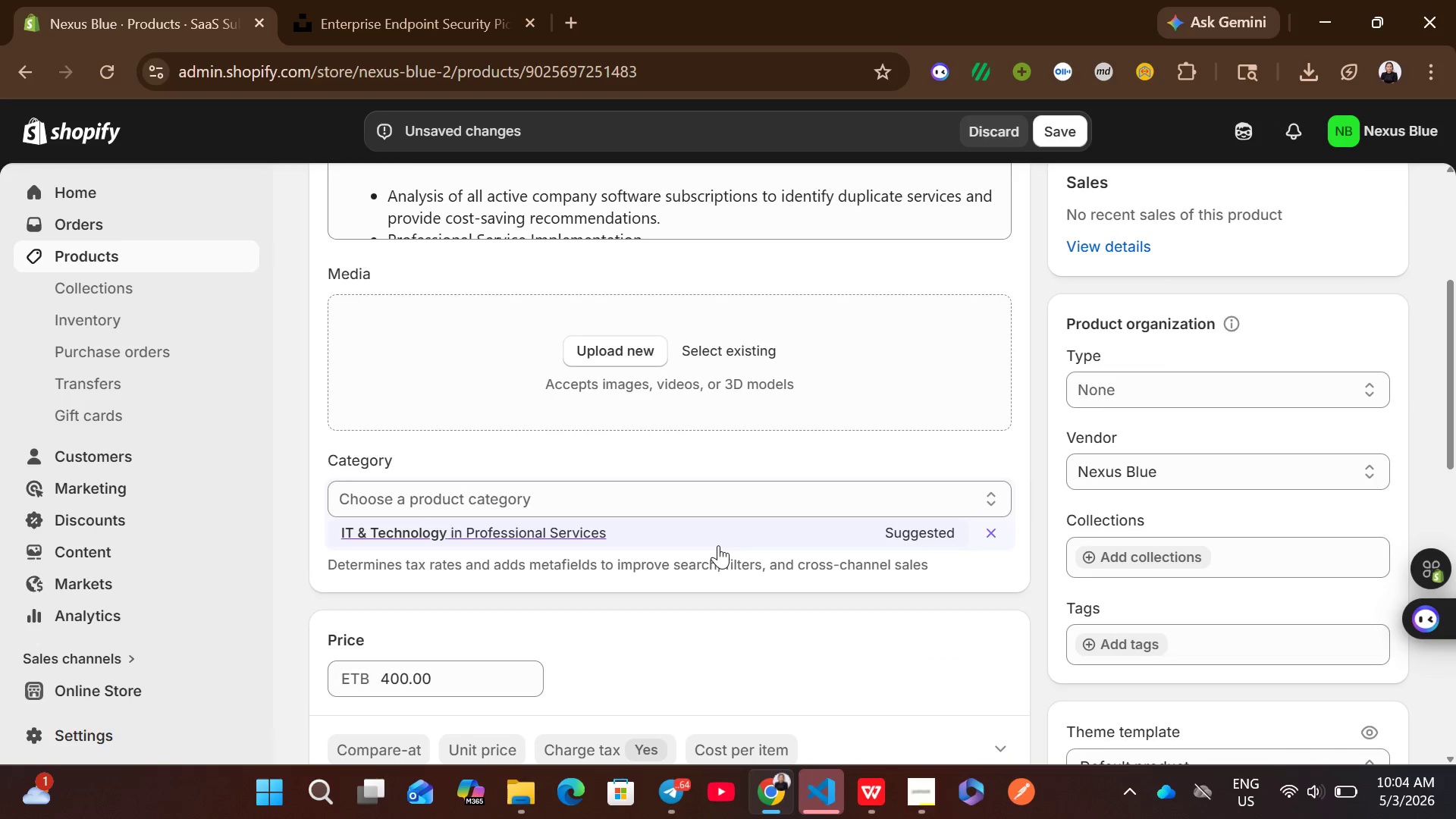 
left_click([718, 545])
 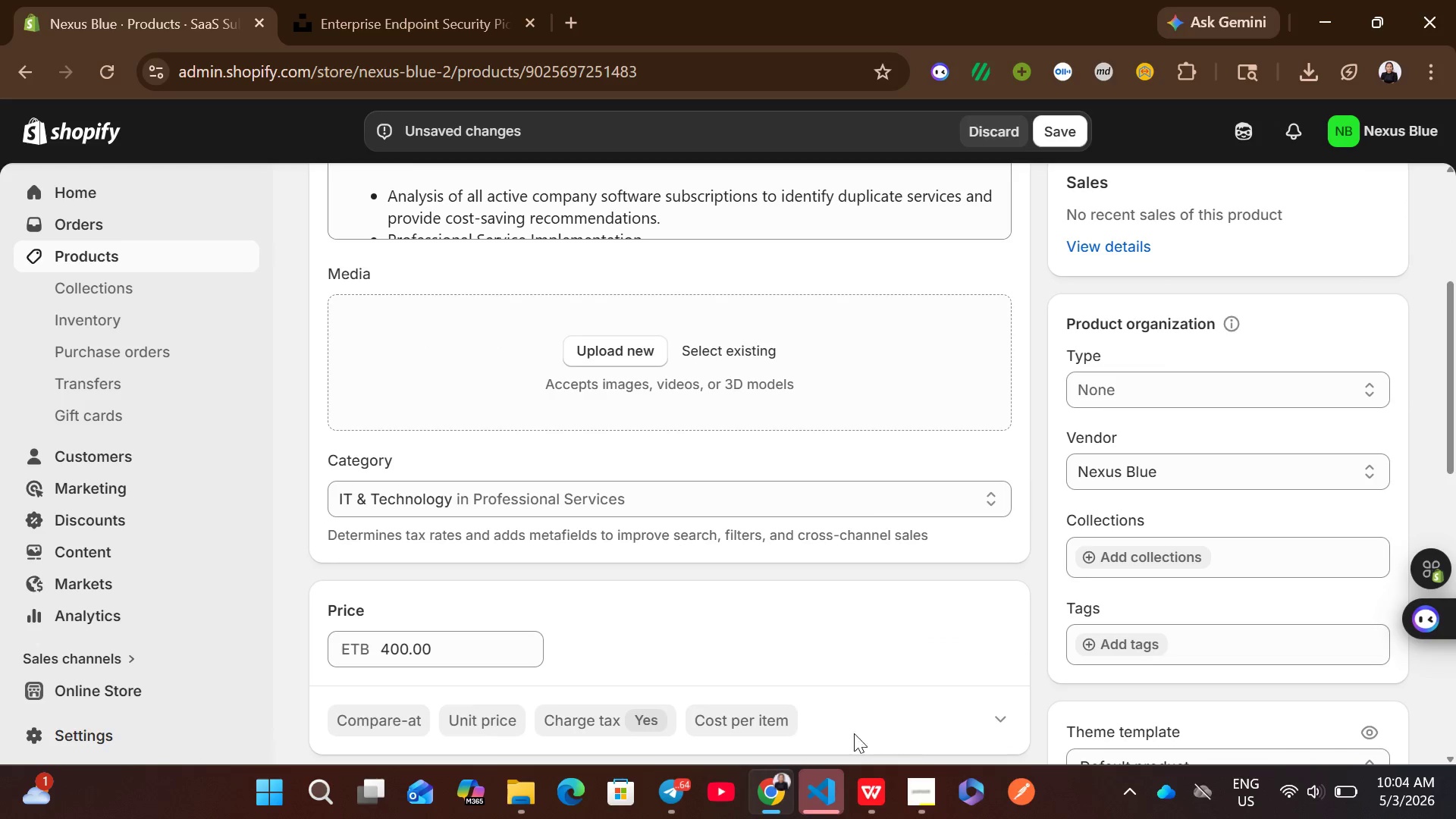 
left_click([865, 795])
 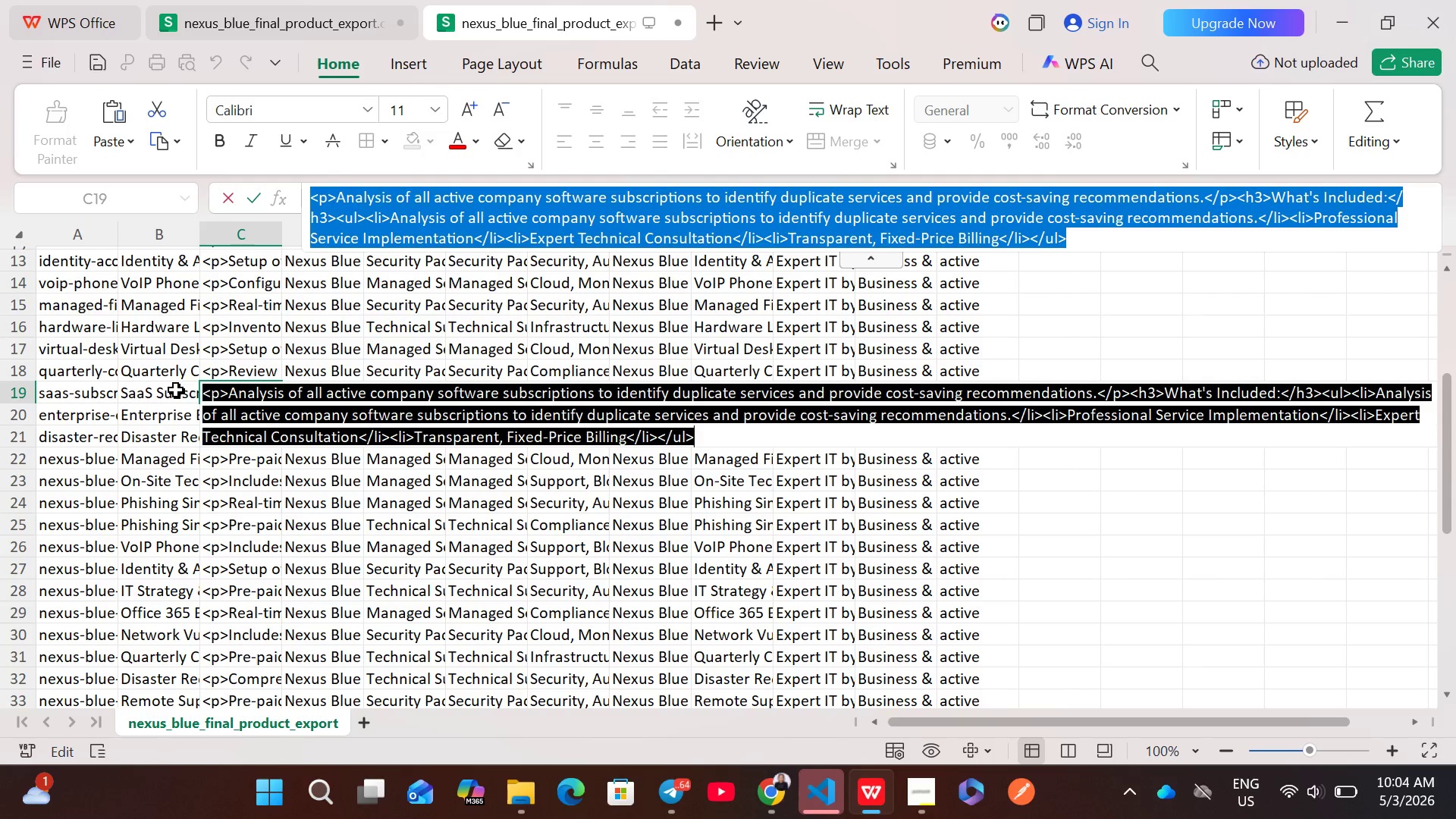 
left_click([171, 390])
 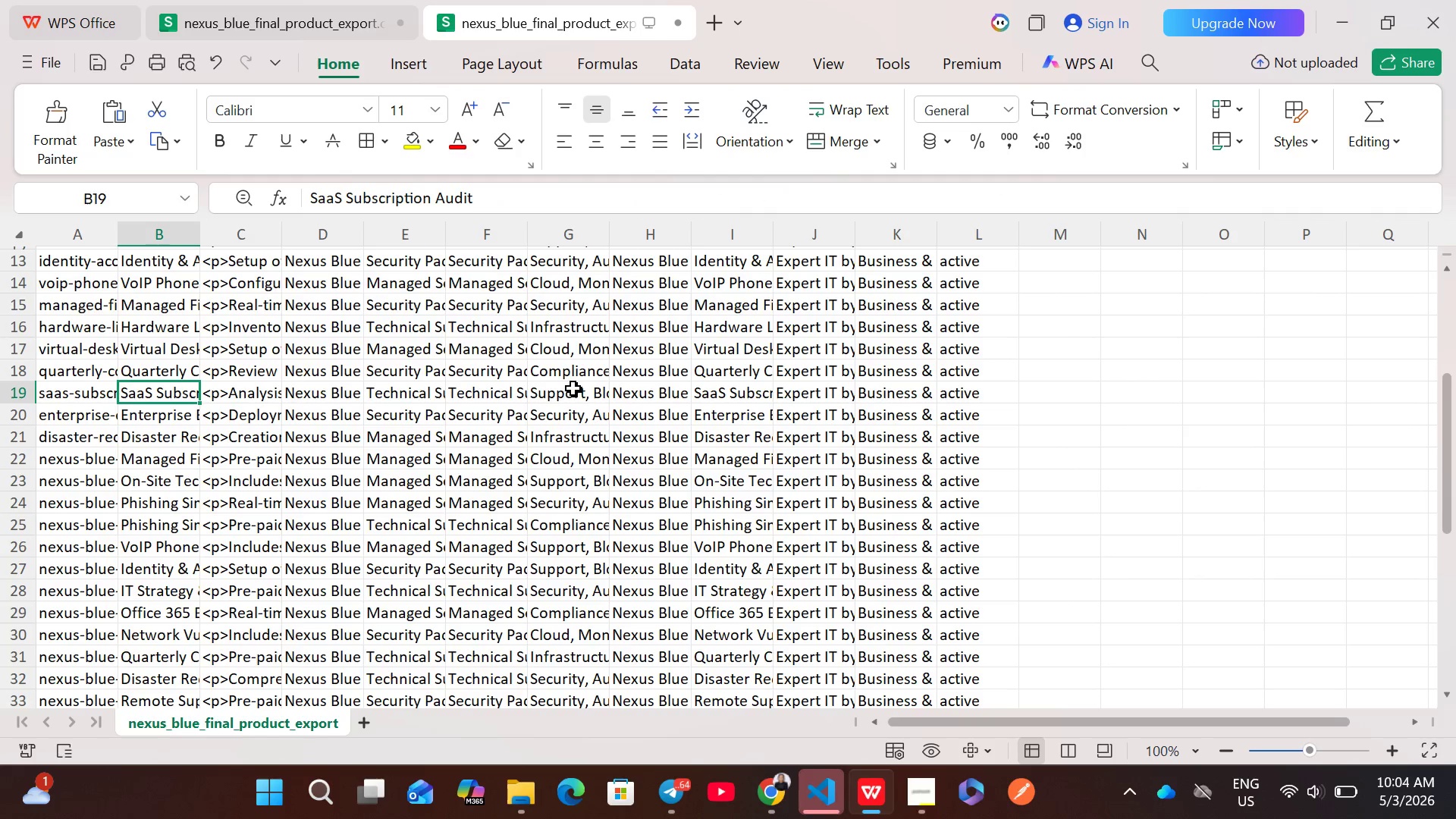 
left_click([582, 394])
 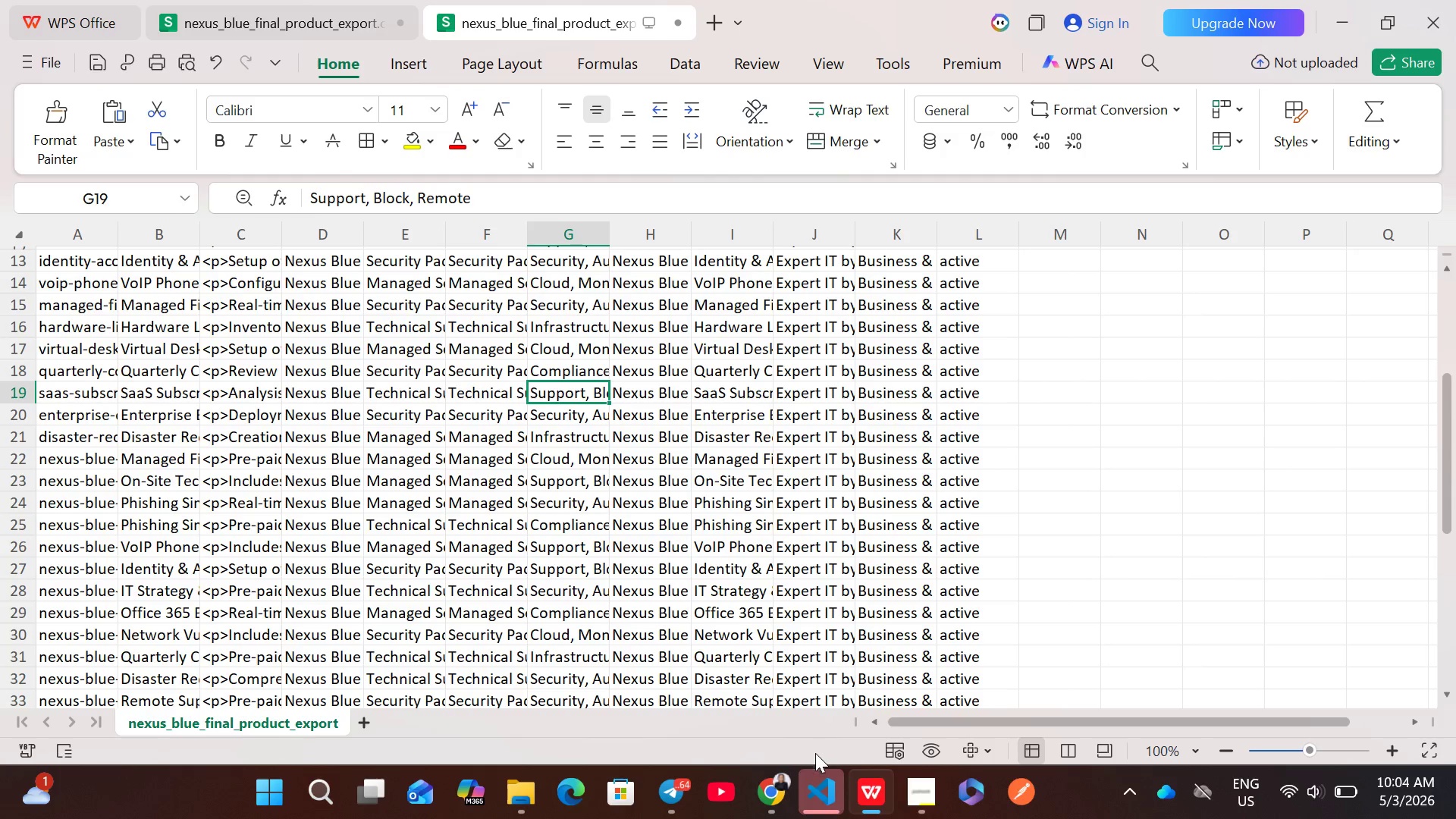 
left_click([774, 787])
 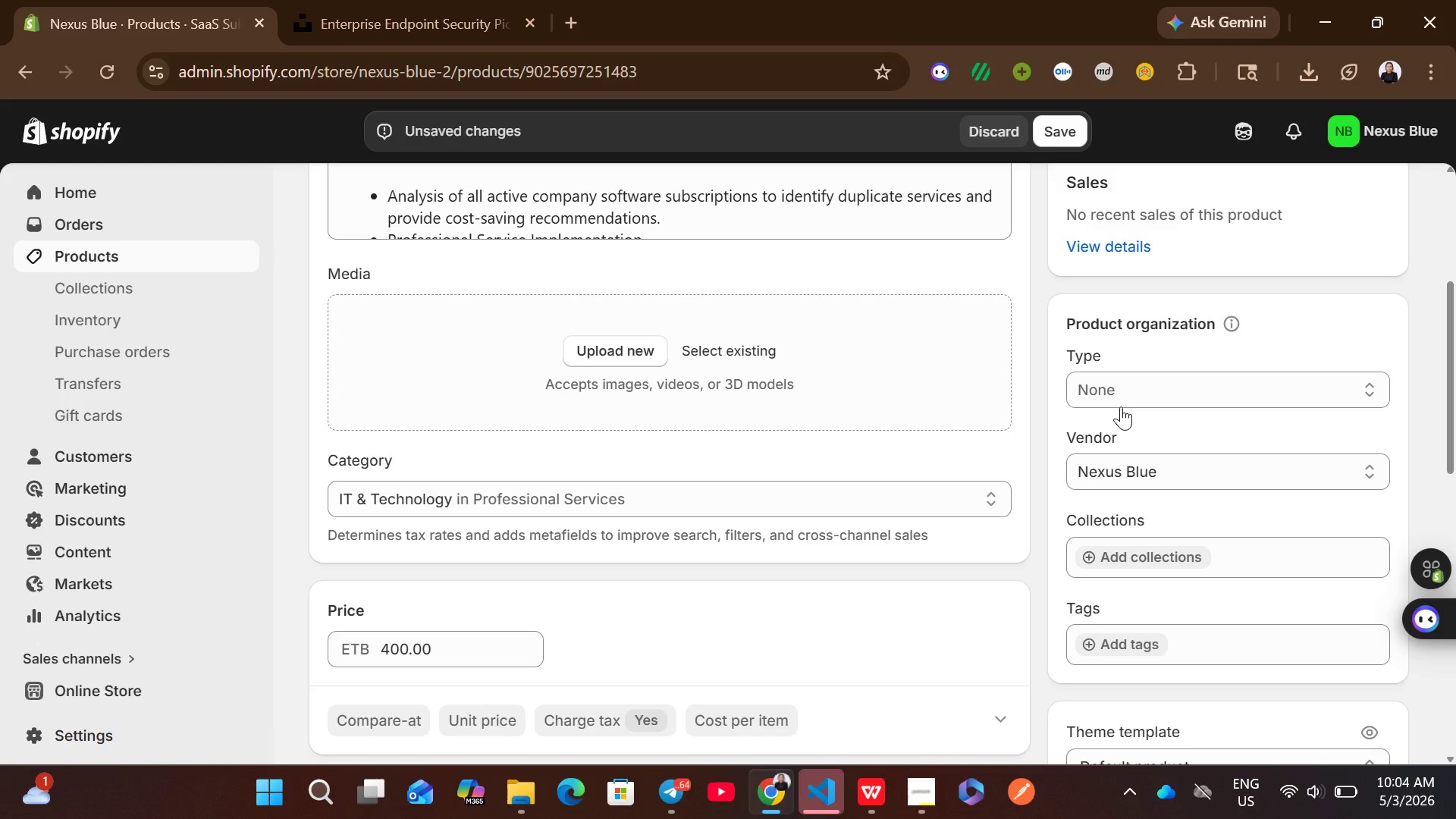 
left_click([1124, 396])
 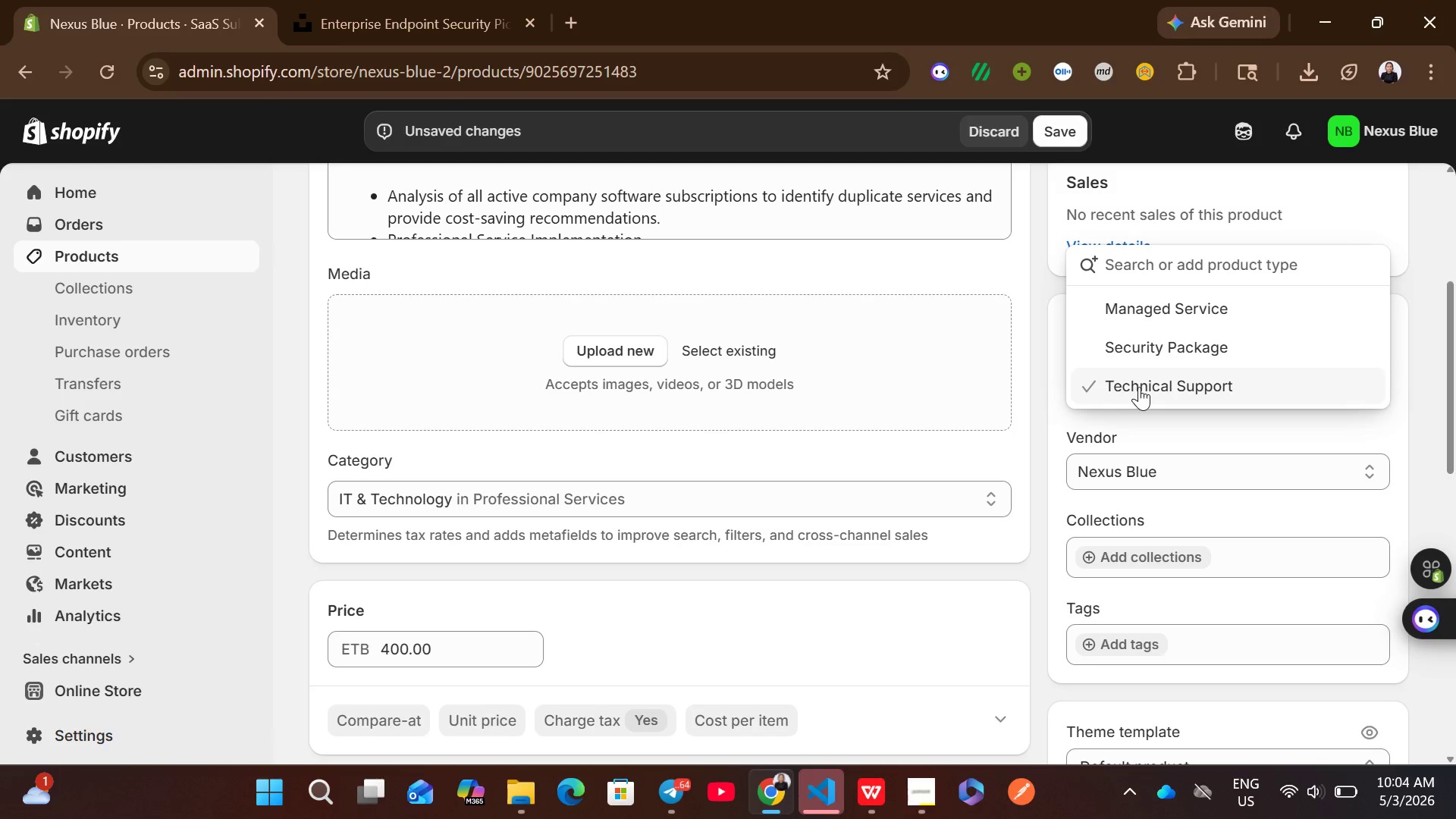 
left_click([1139, 387])
 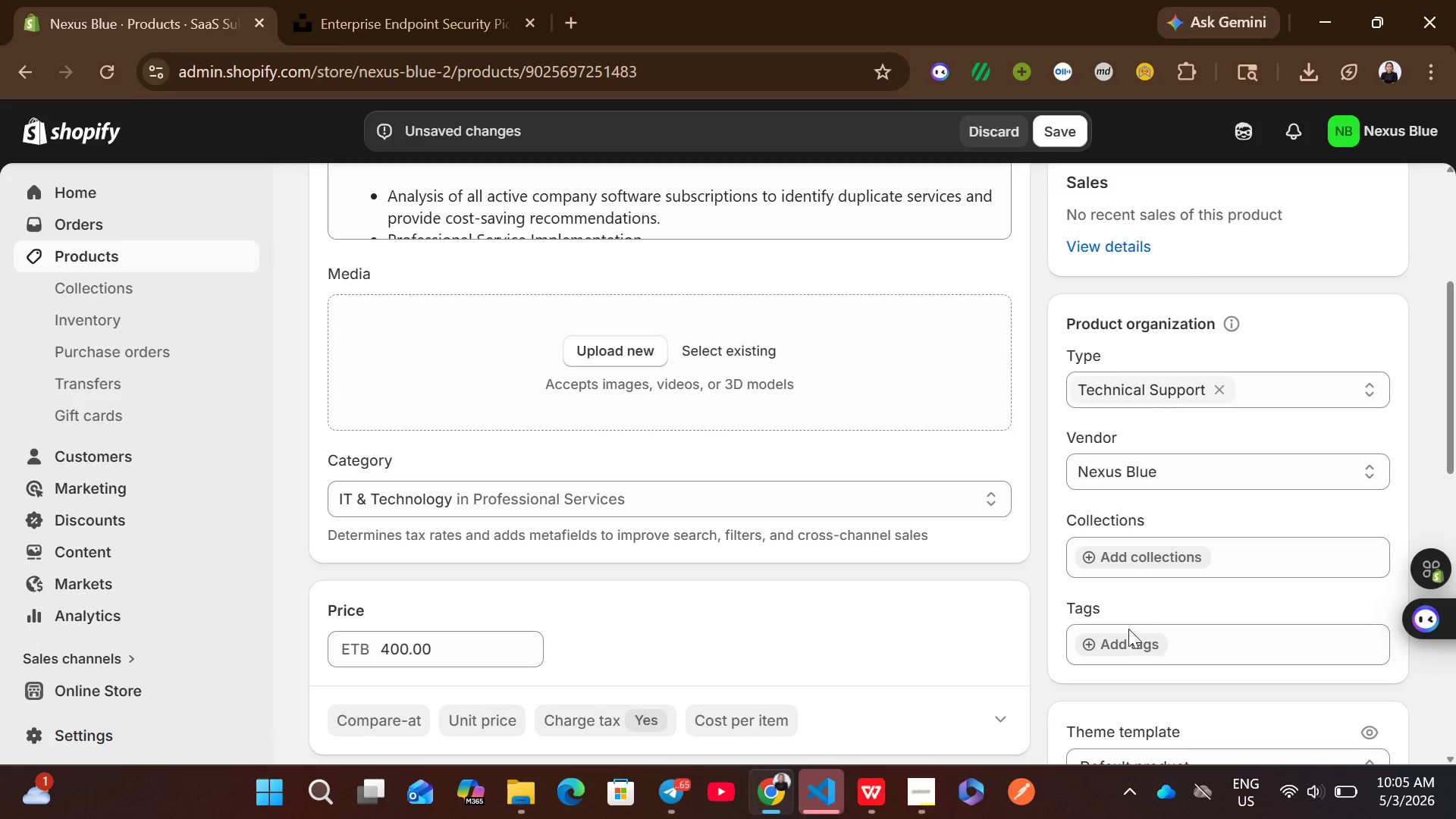 
left_click([1121, 638])
 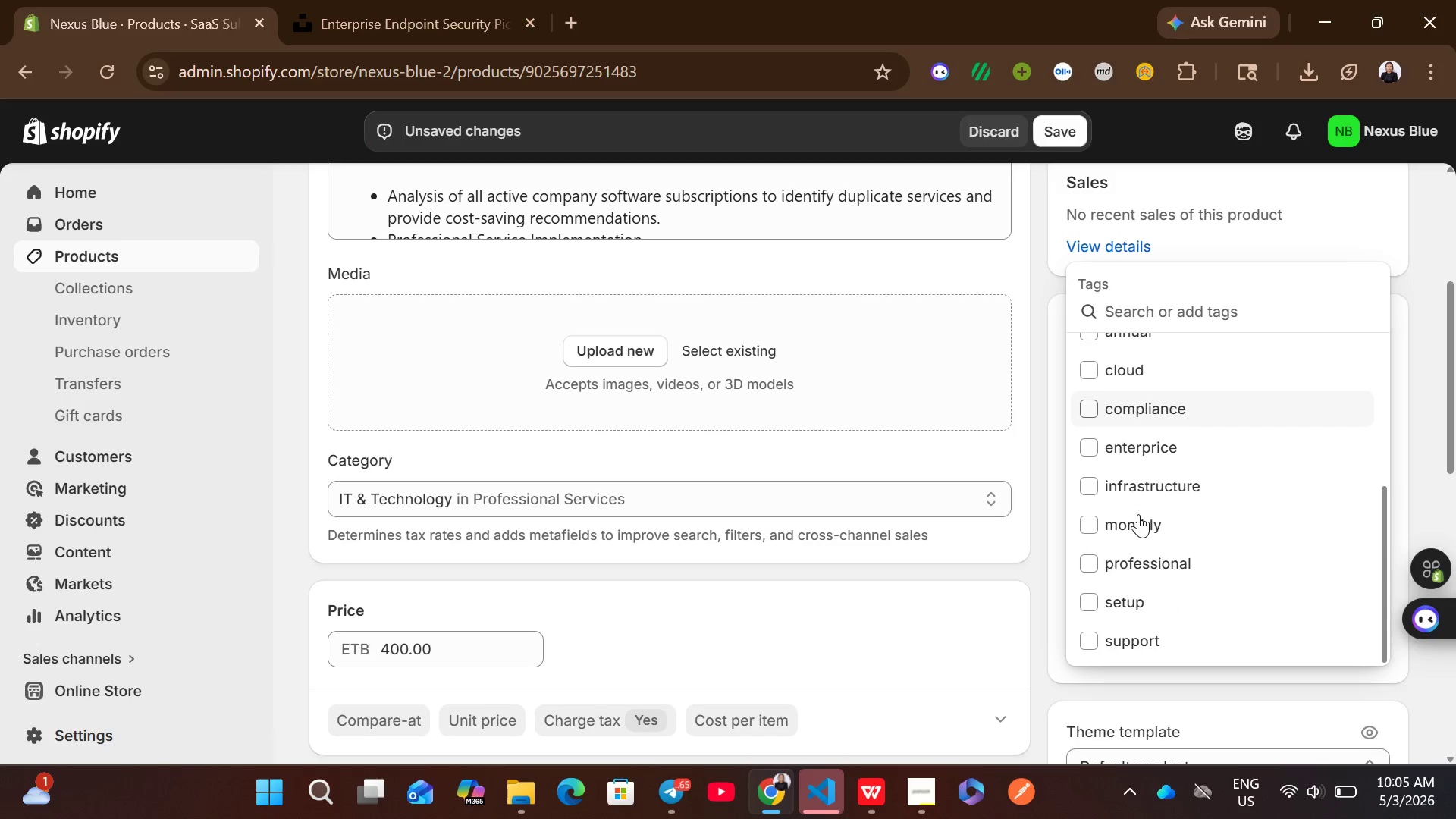 
left_click([1119, 635])
 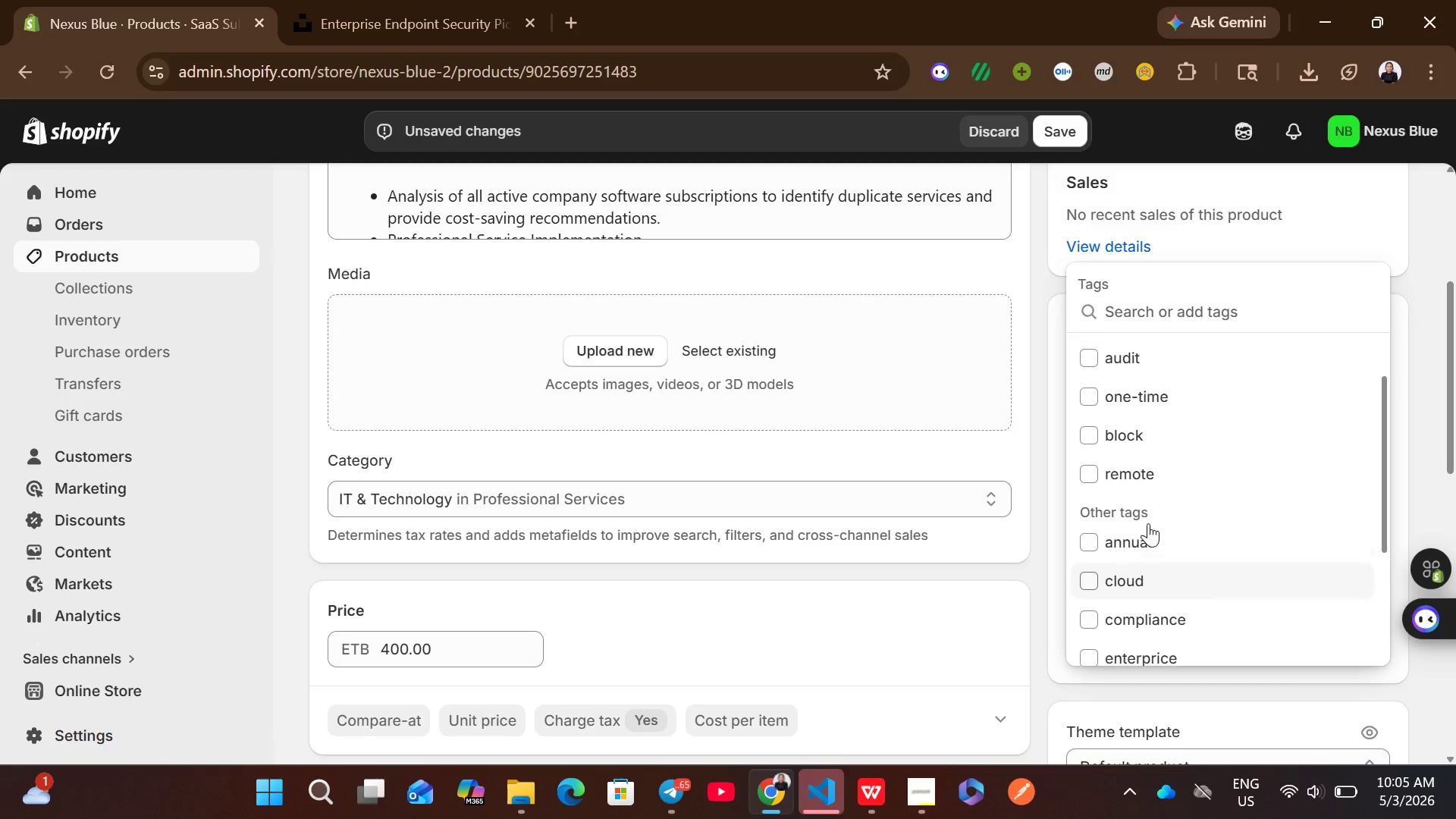 
left_click([1126, 519])
 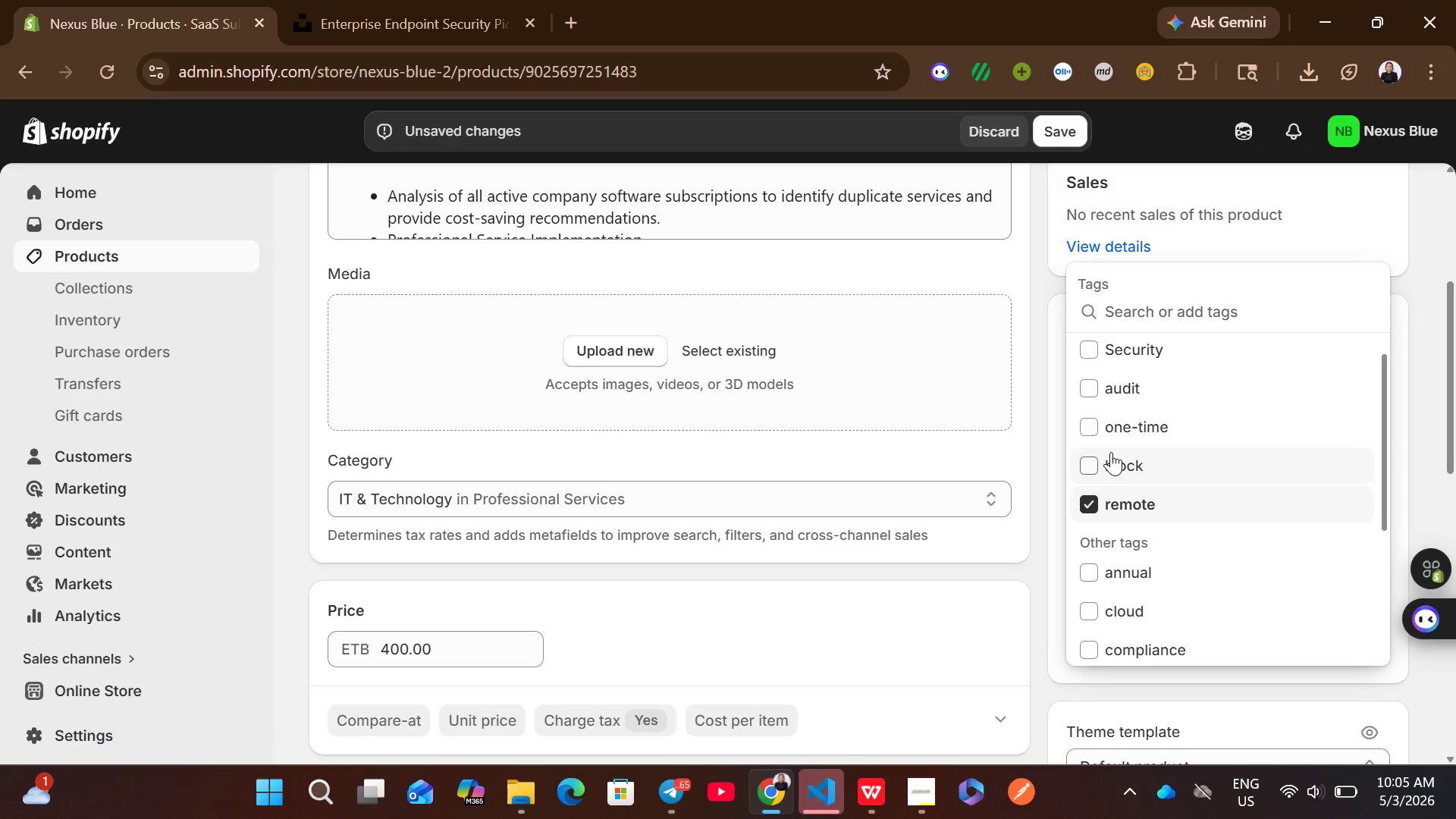 
left_click([1111, 452])
 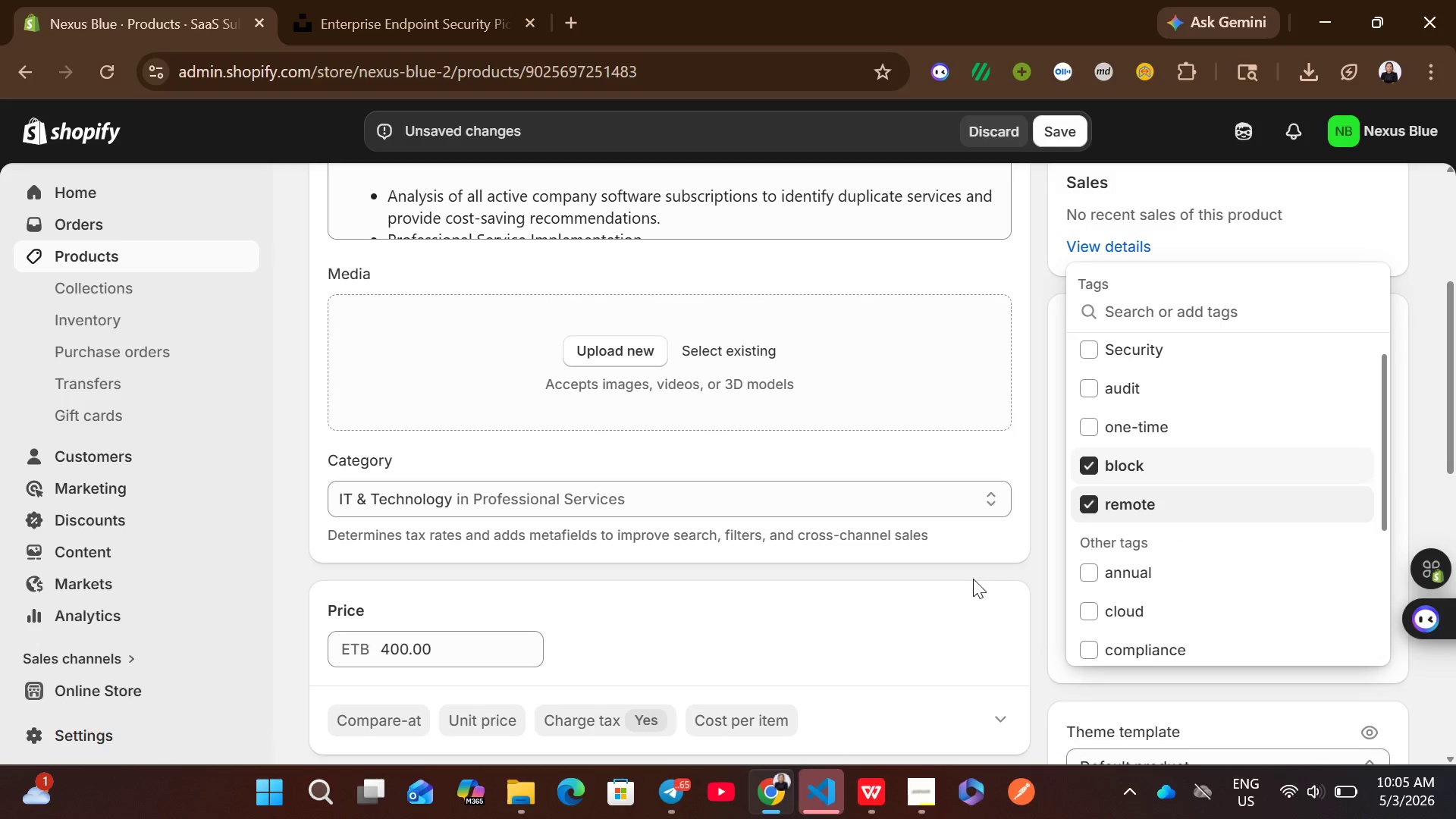 
left_click([971, 579])
 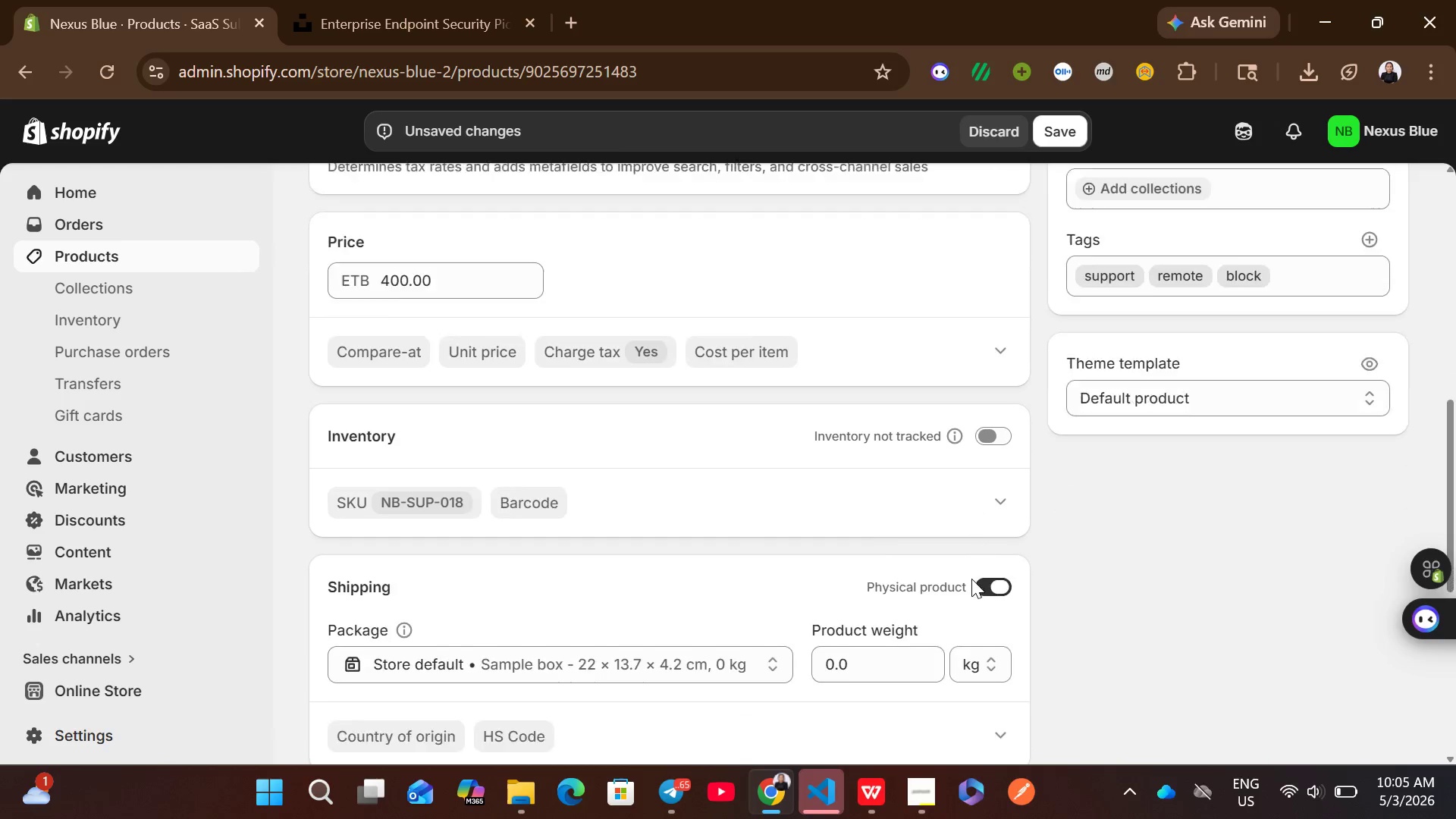 
left_click([991, 561])
 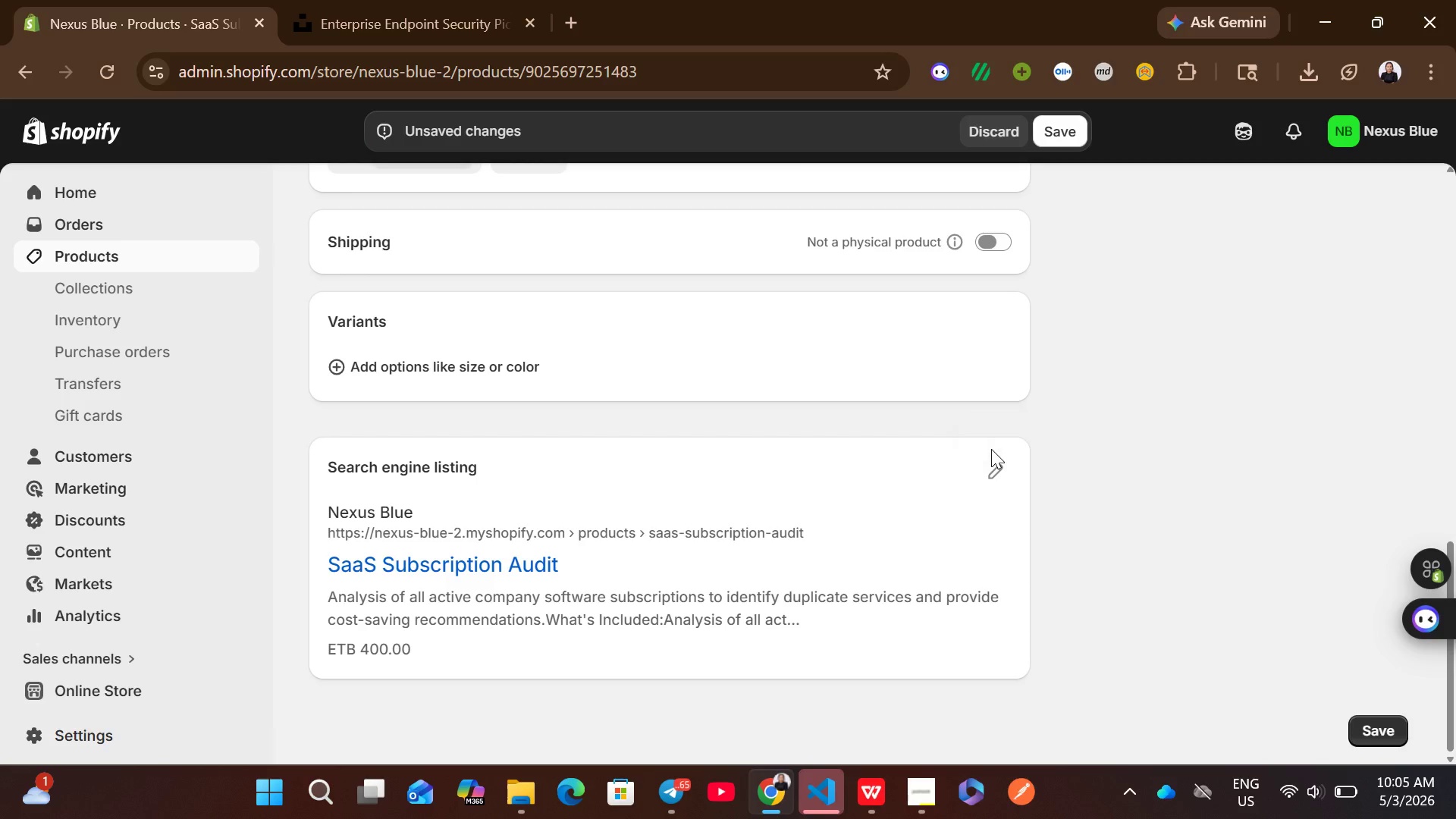 
left_click([991, 474])
 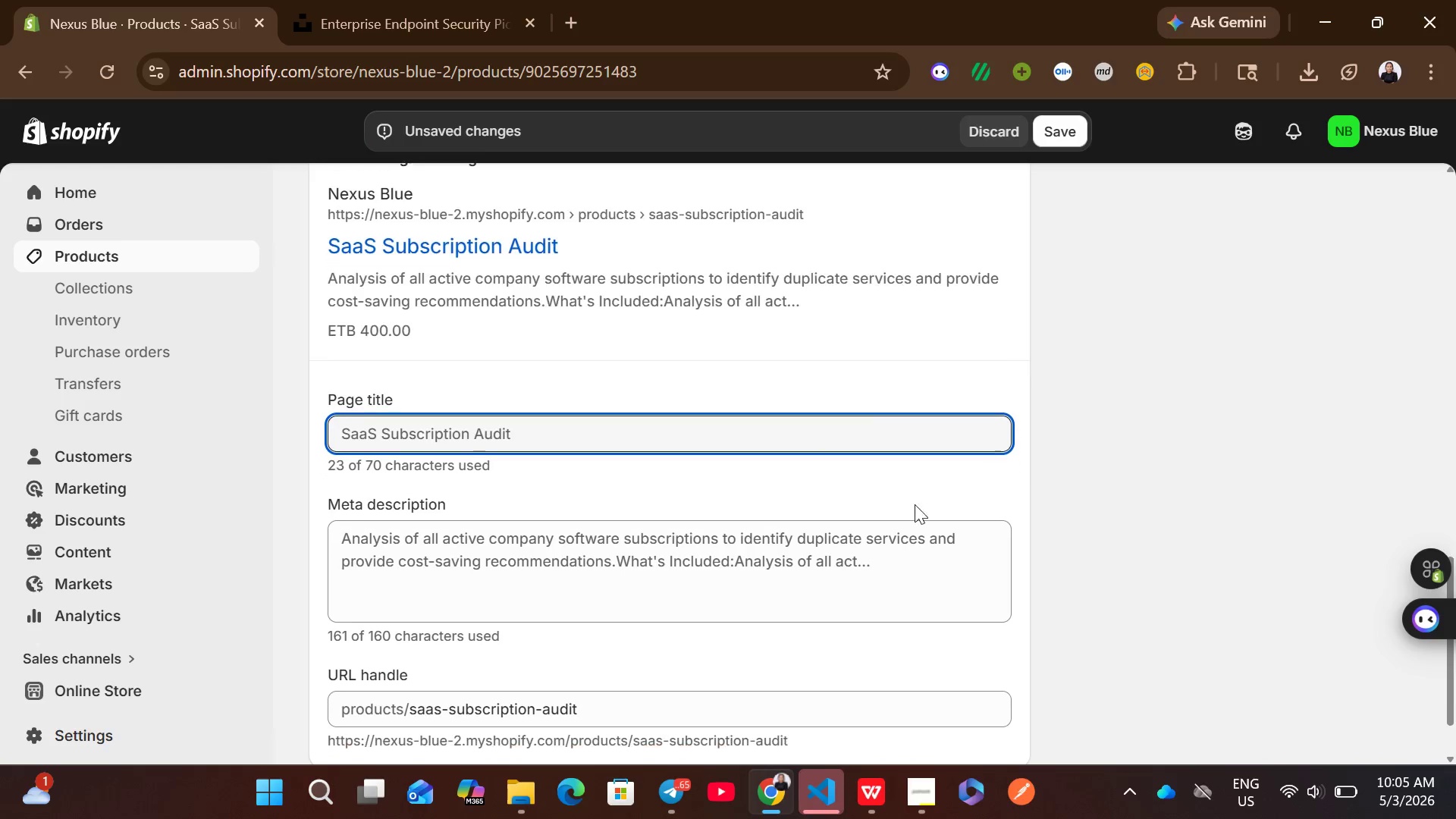 
left_click([824, 557])
 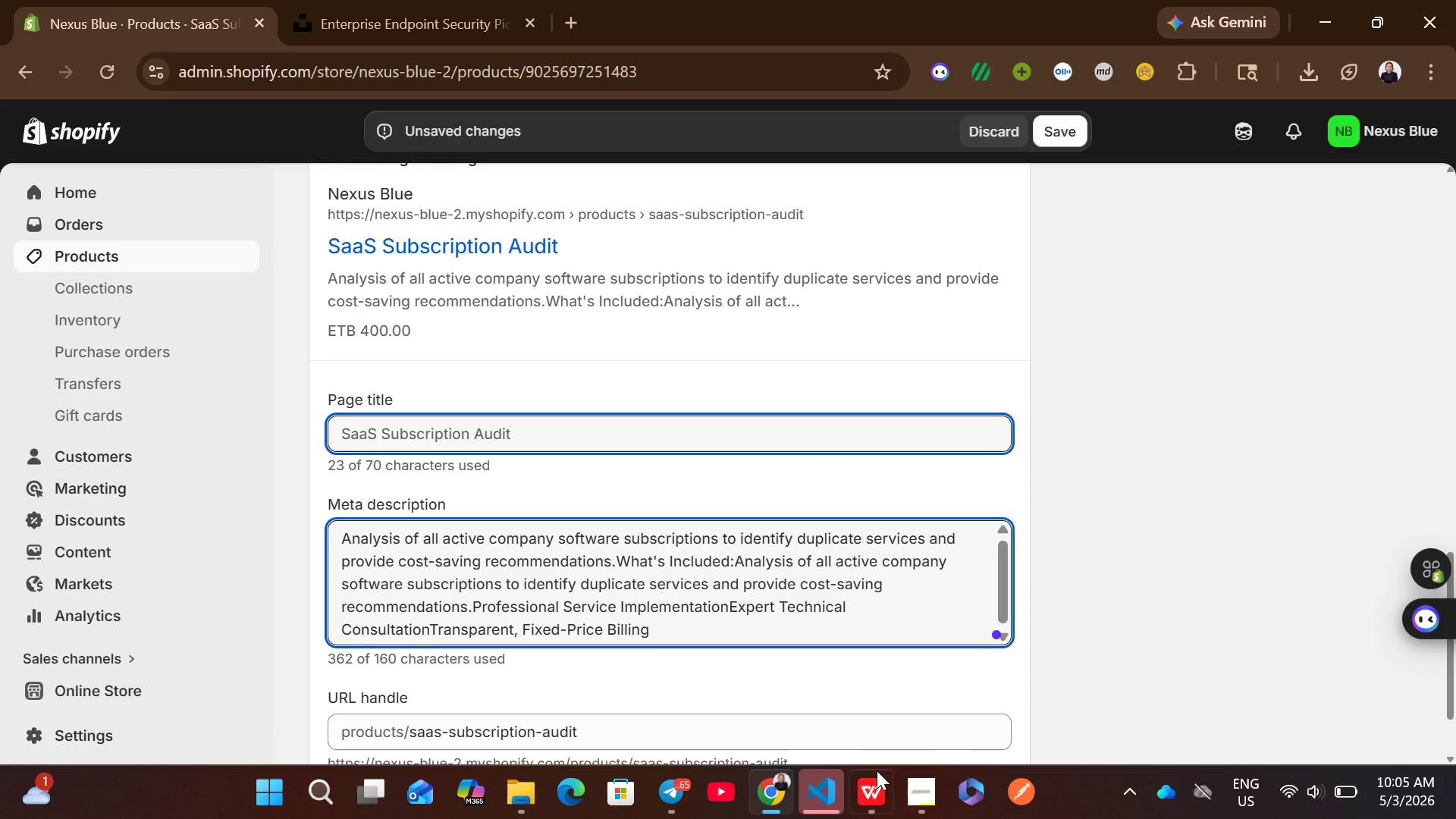 
left_click([877, 783])
 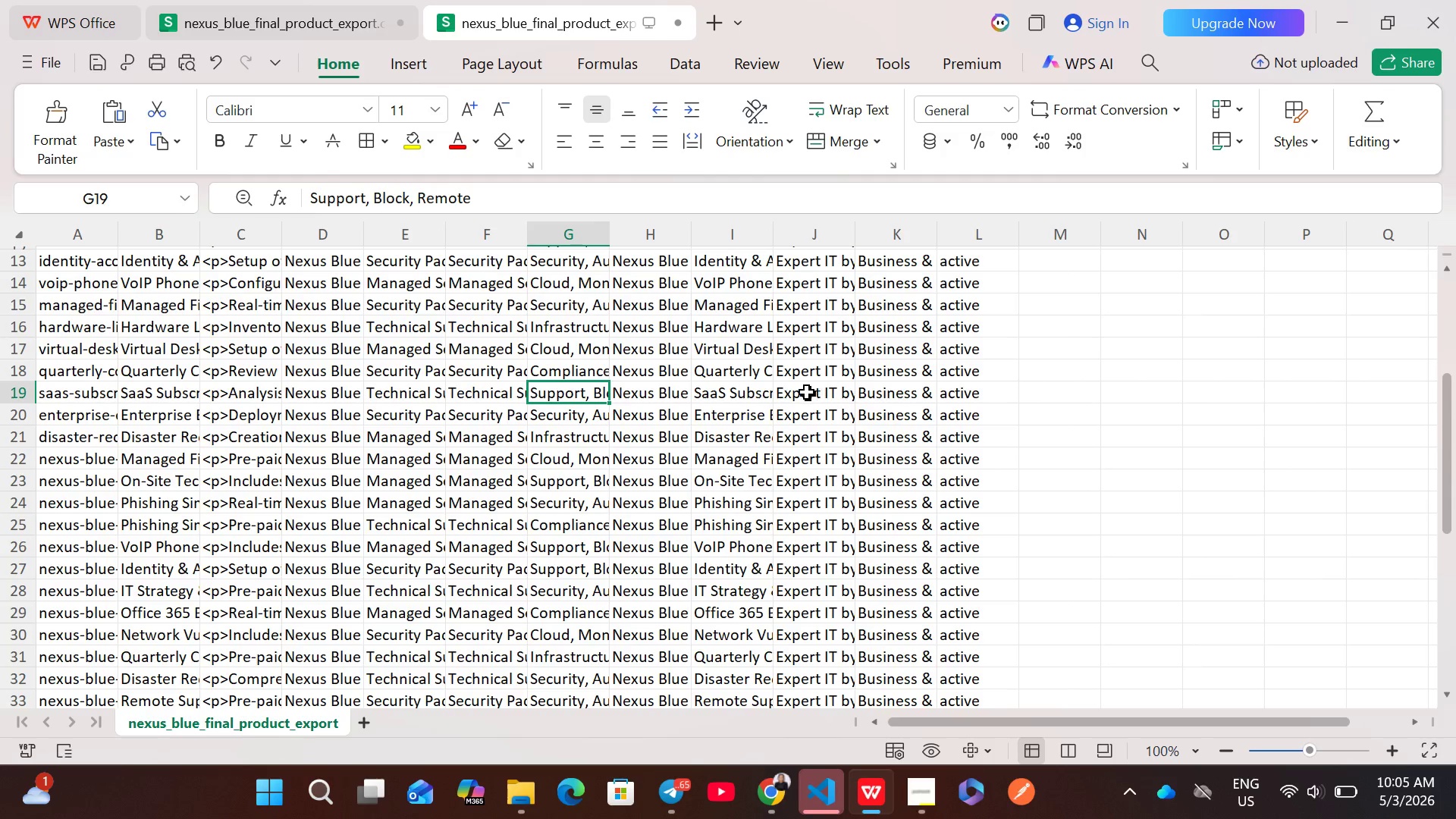 
double_click([802, 392])
 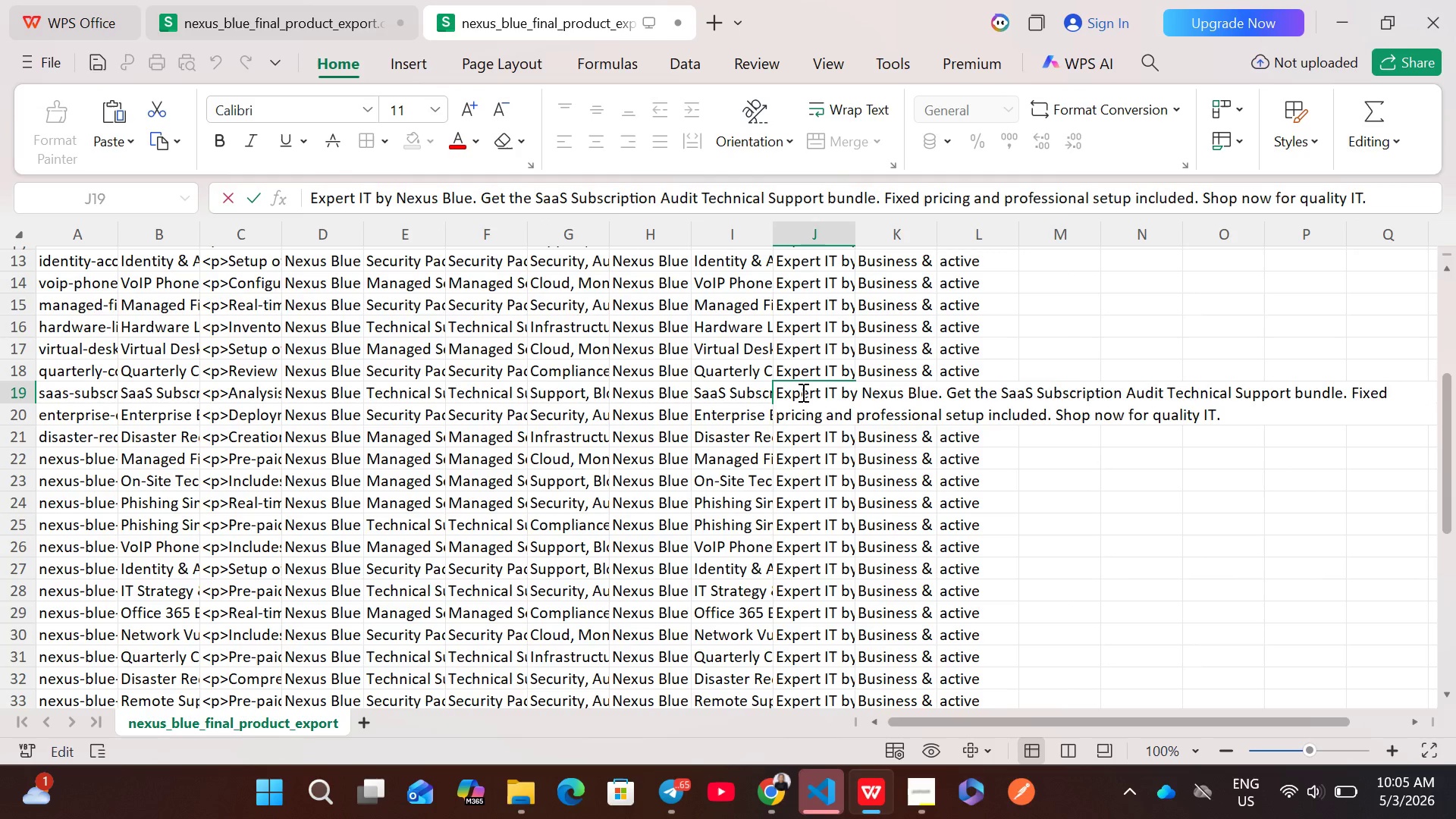 
key(Control+A)
 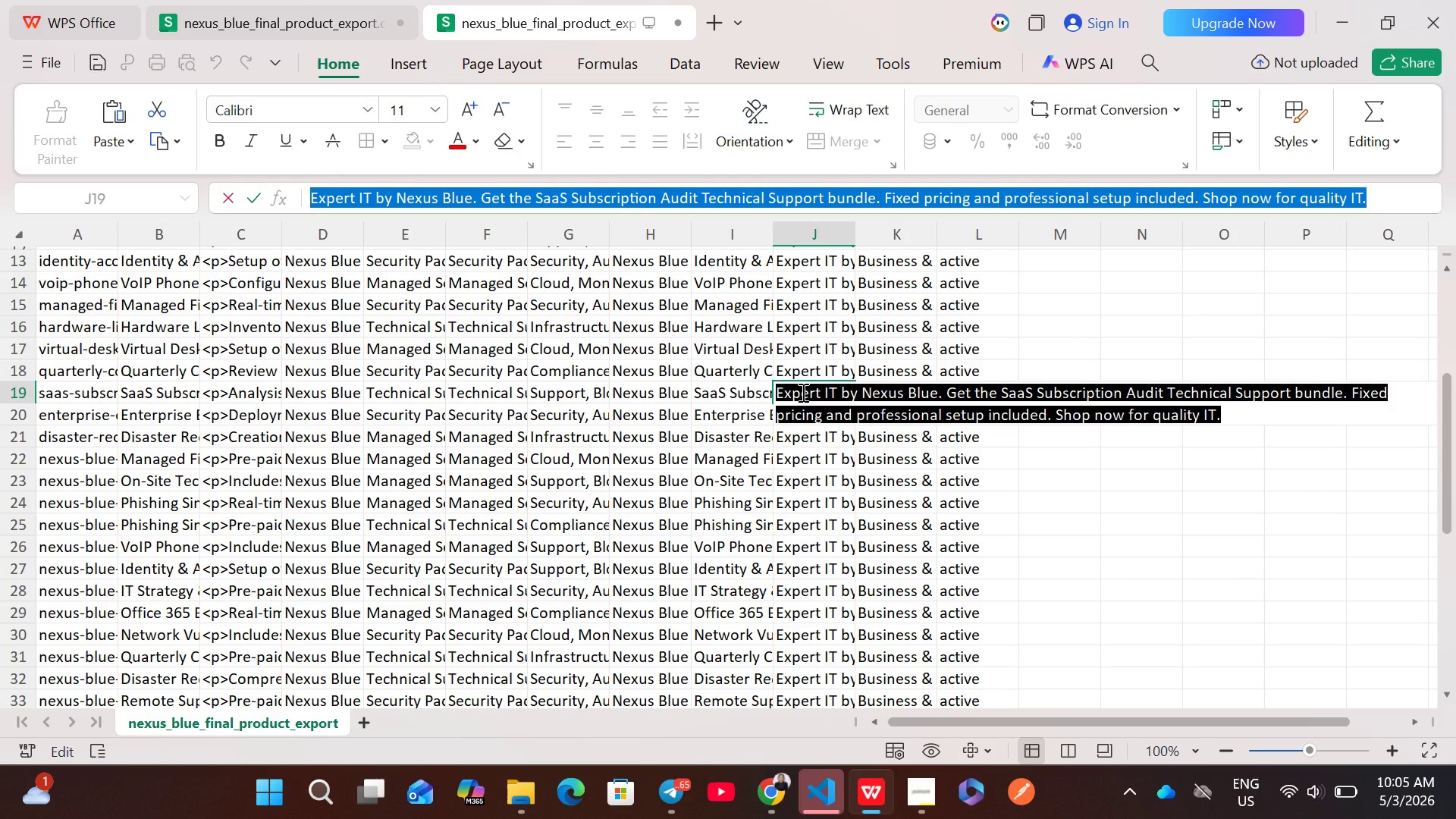 
key(Control+C)
 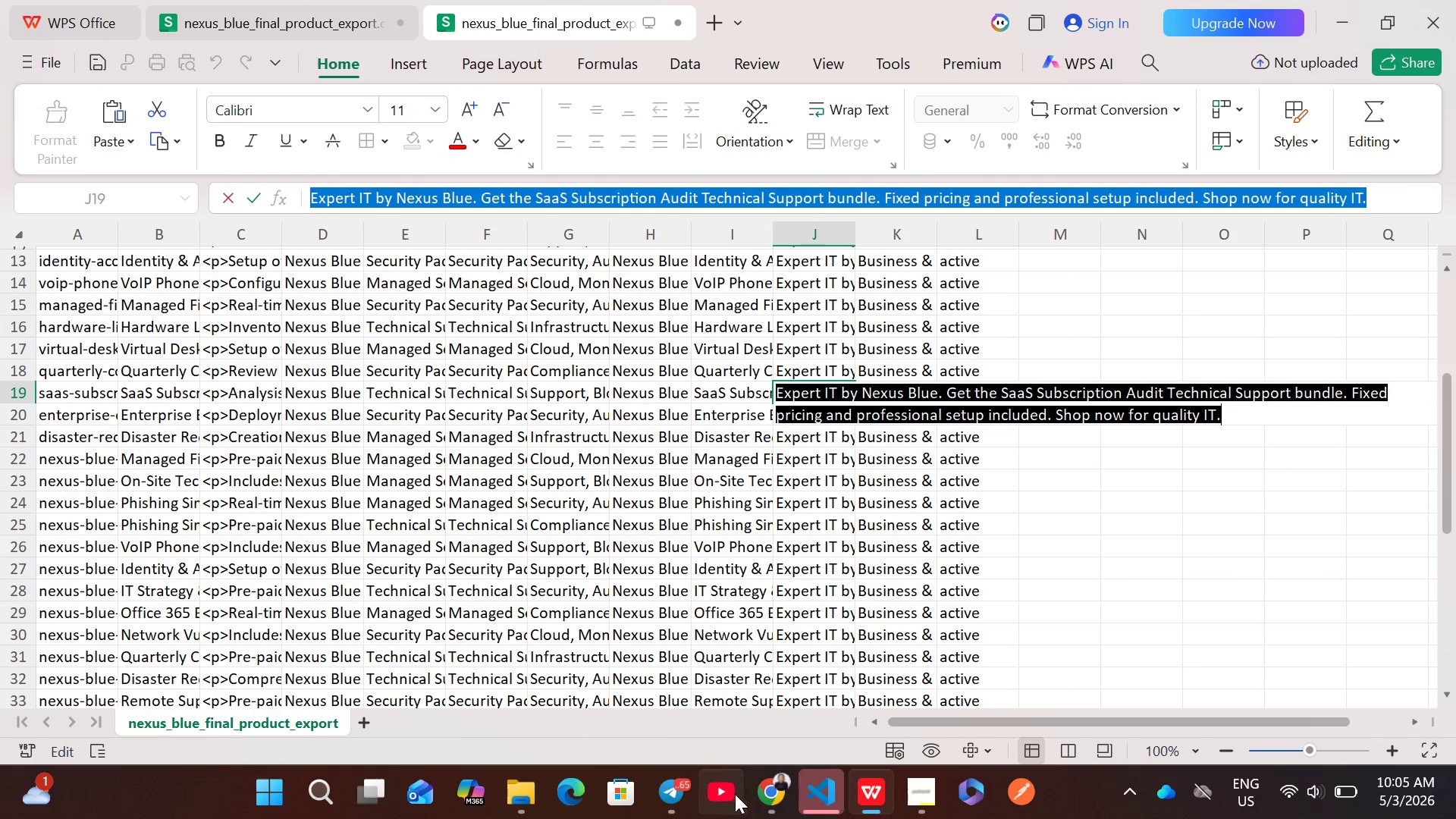 
left_click([768, 795])
 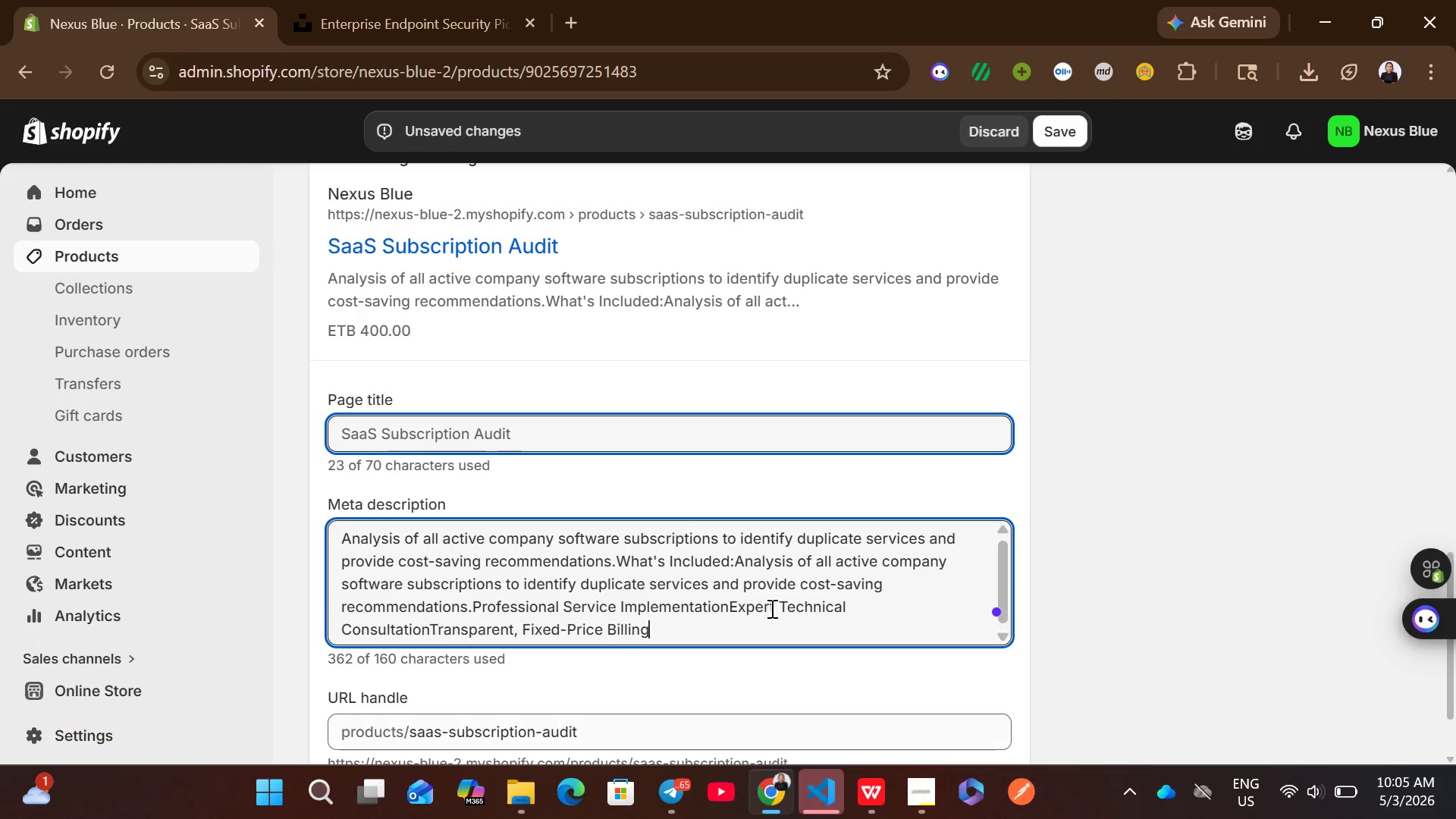 
left_click([770, 607])
 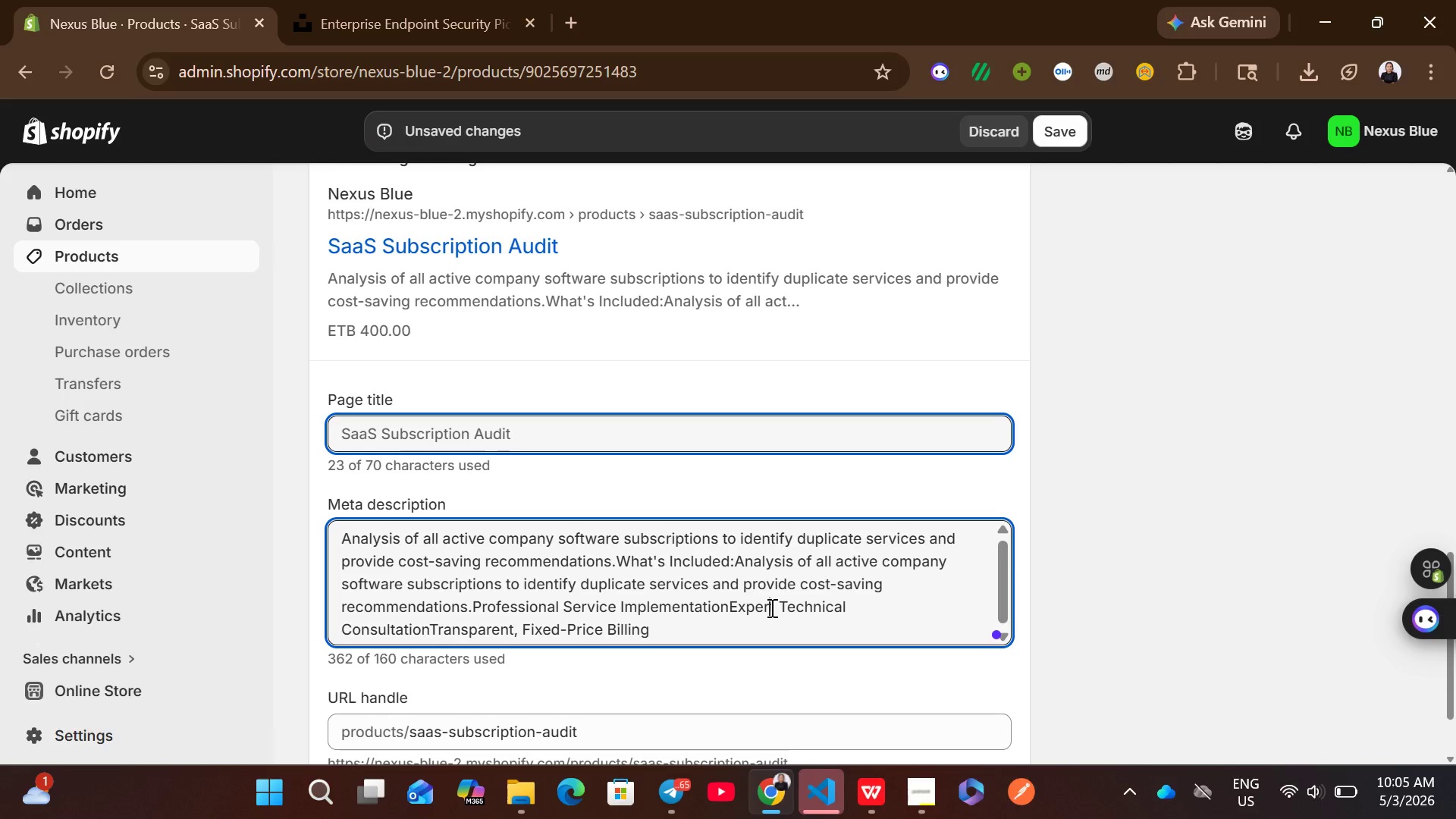 
key(Control+A)
 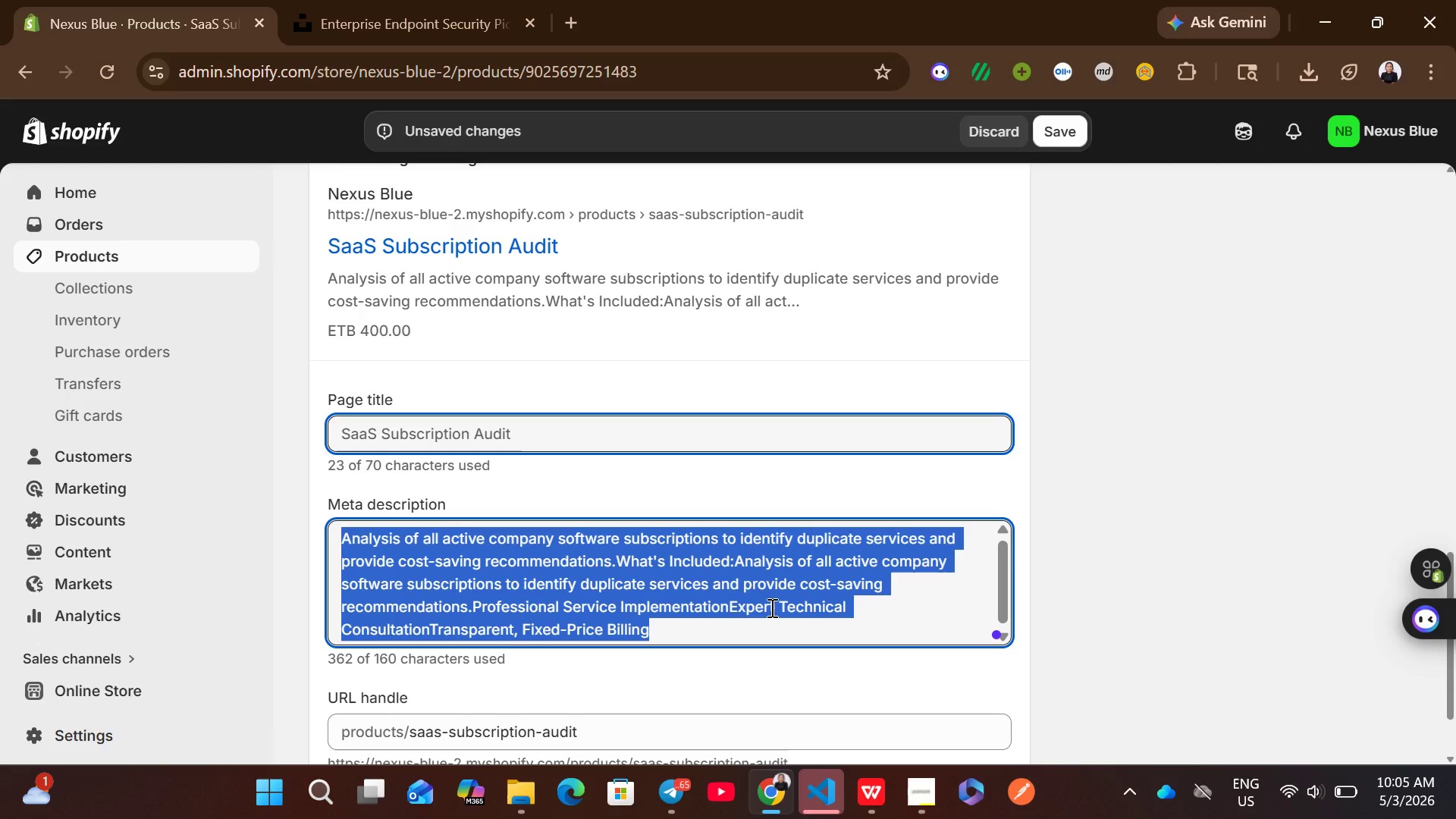 
key(Backspace)
 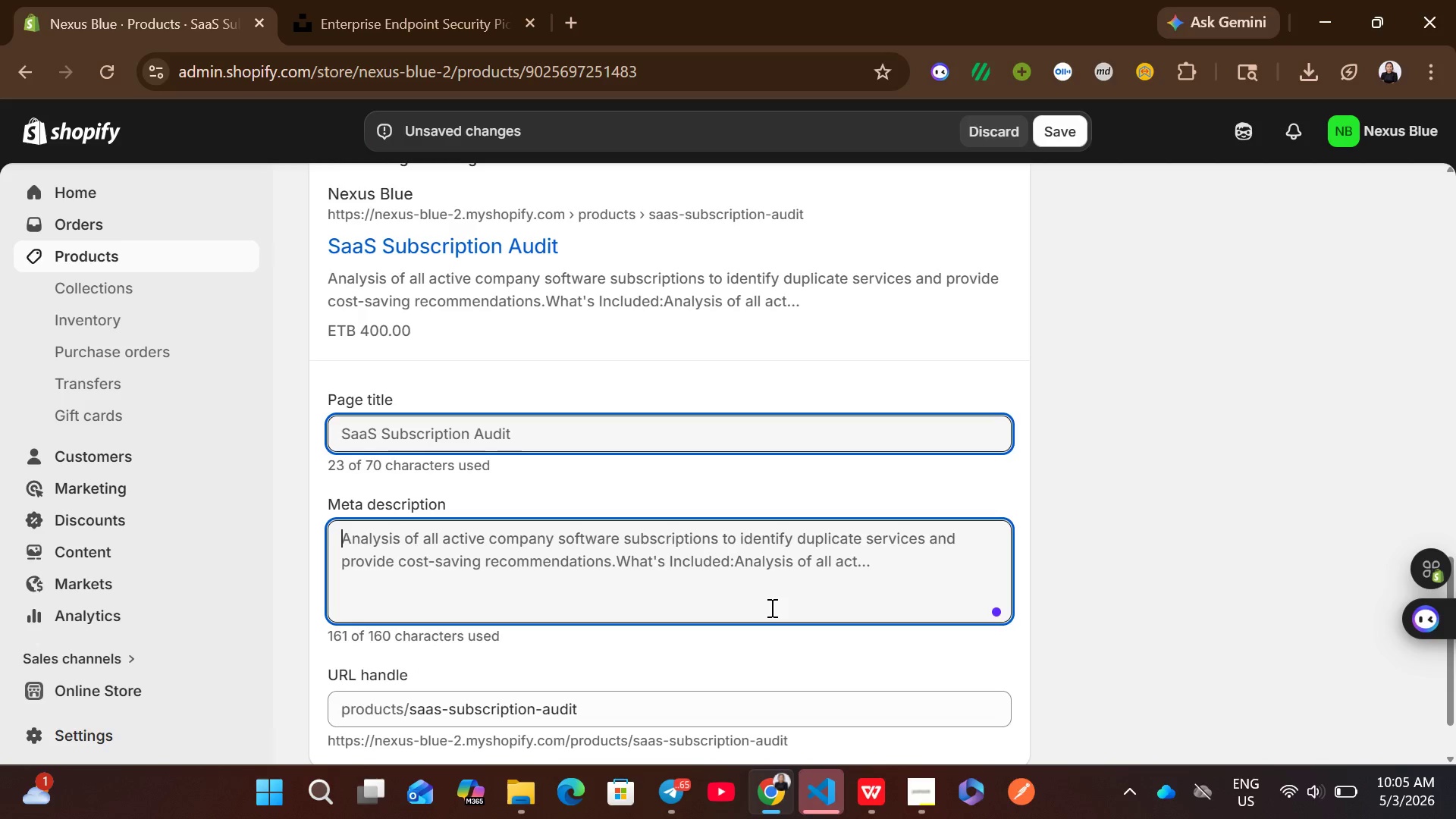 
key(Control+V)
 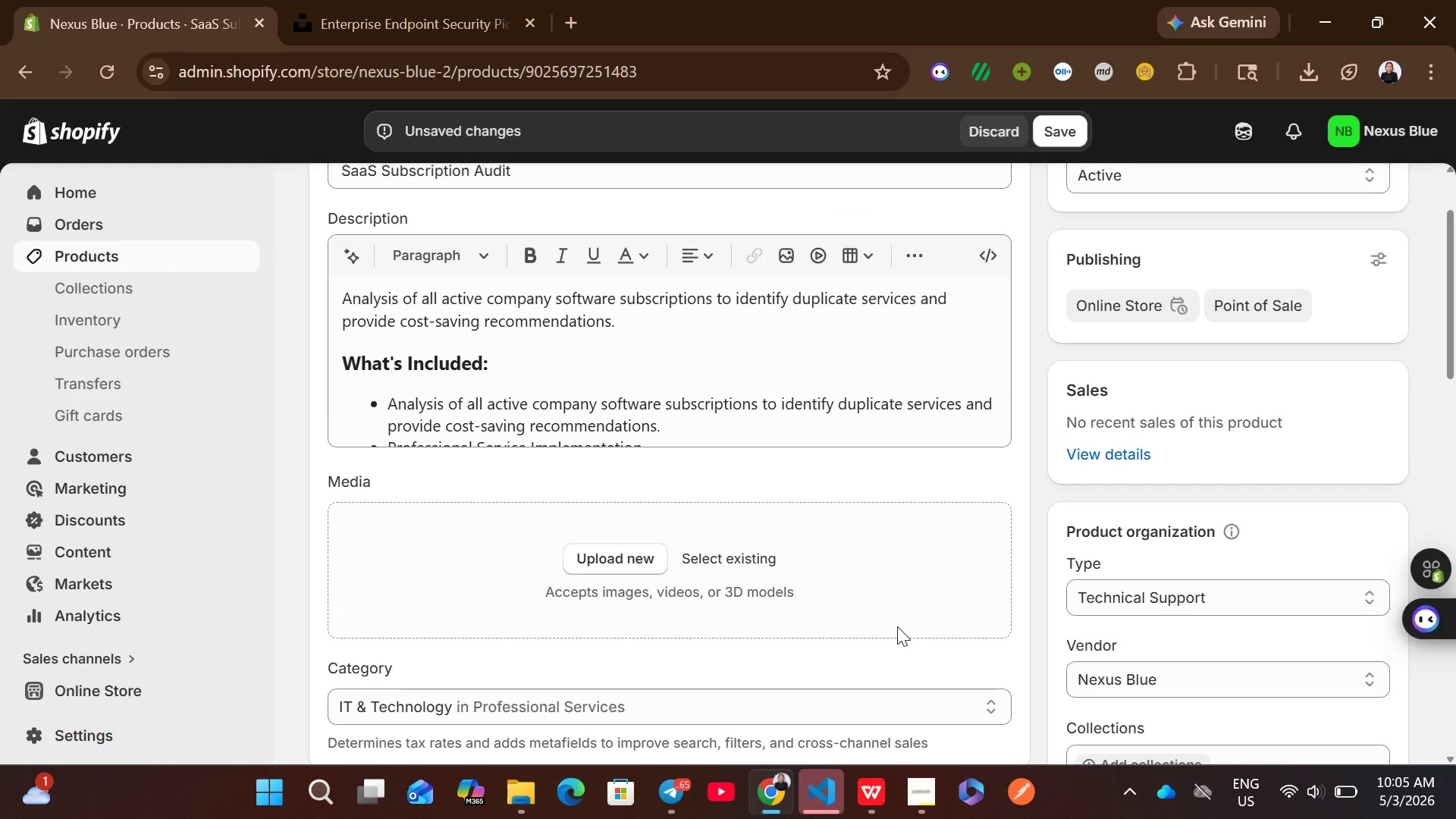 
wait(5.8)
 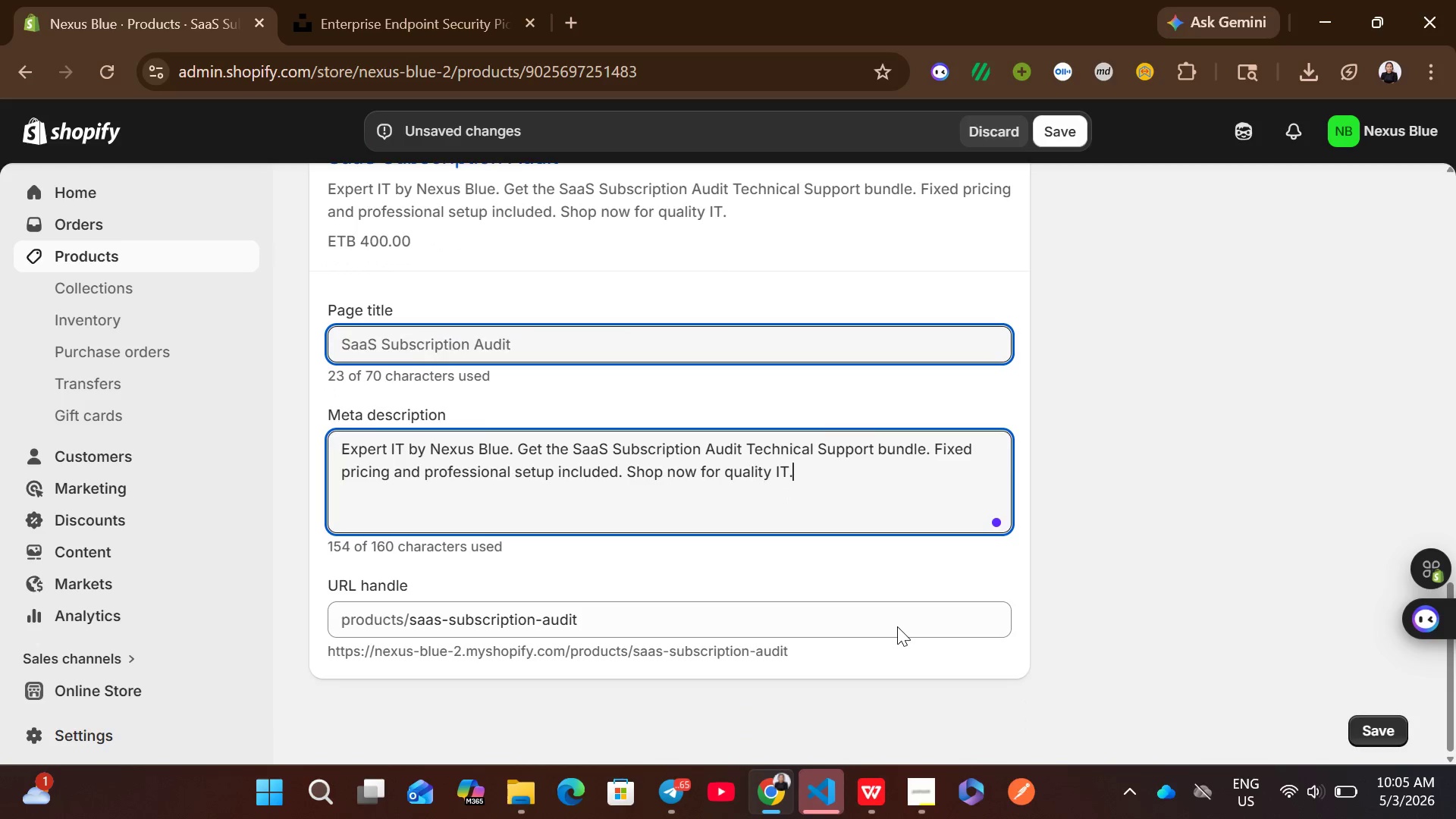 
left_click([598, 290])
 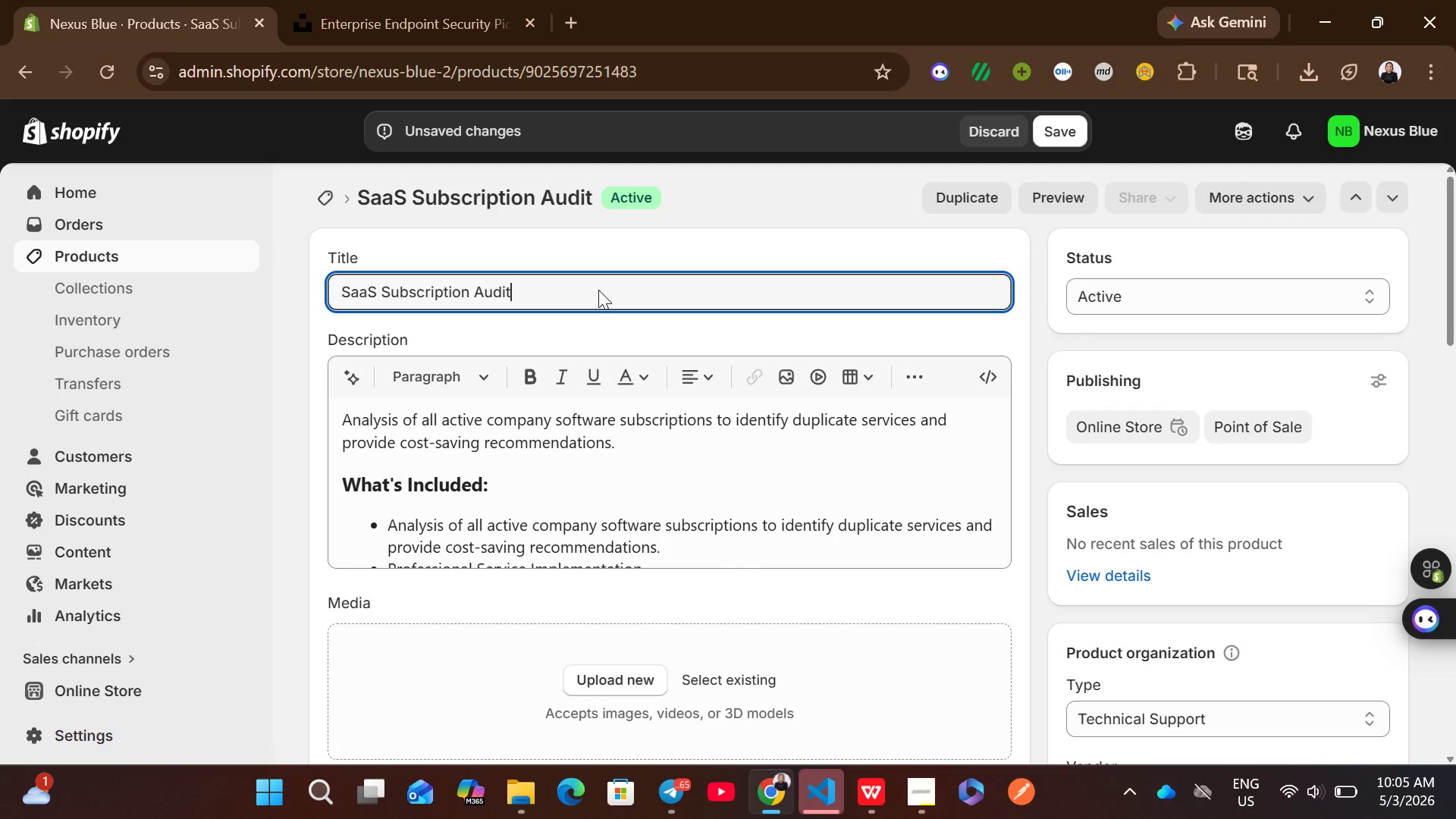 
key(Control+A)
 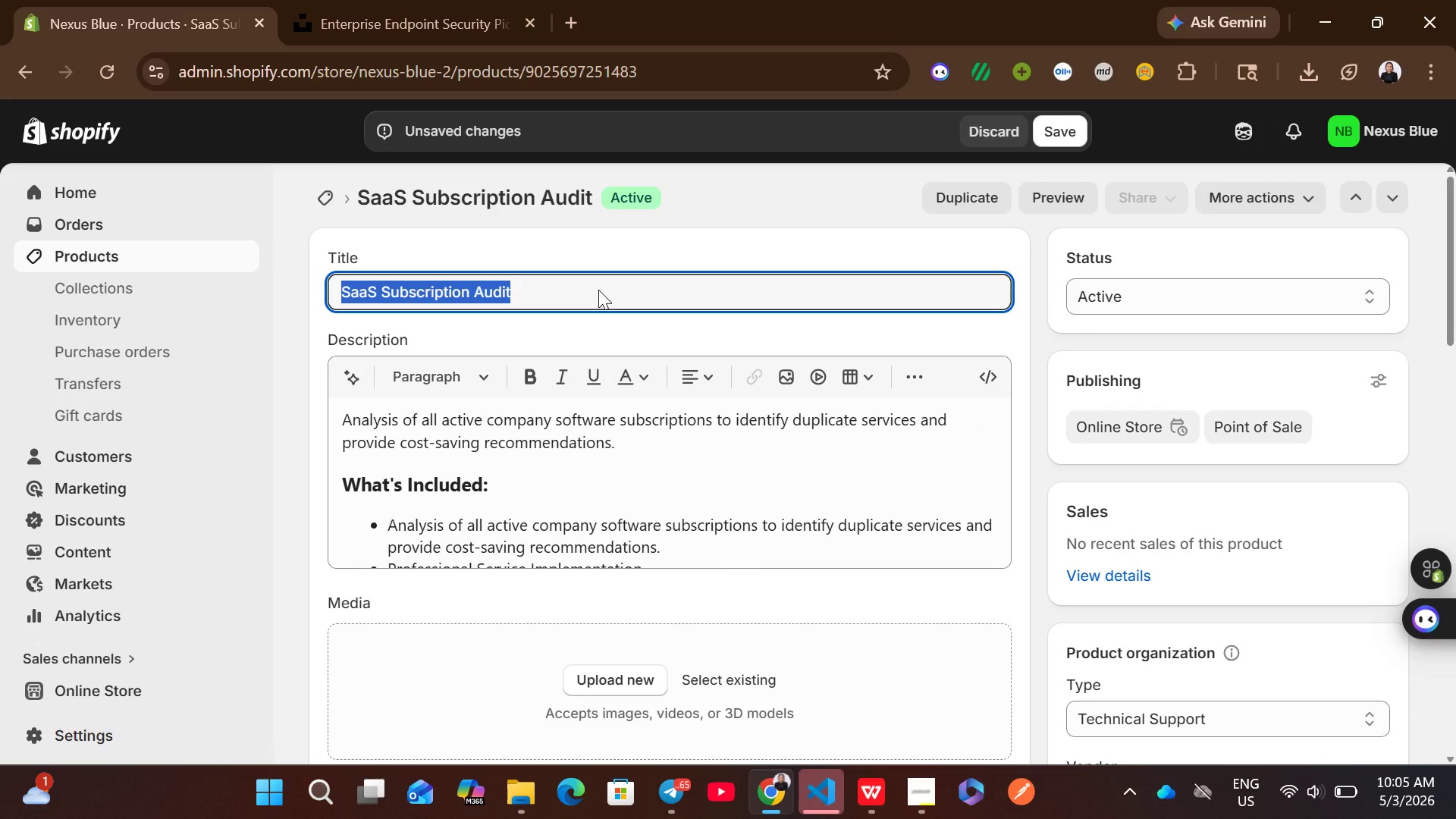 
key(Control+C)
 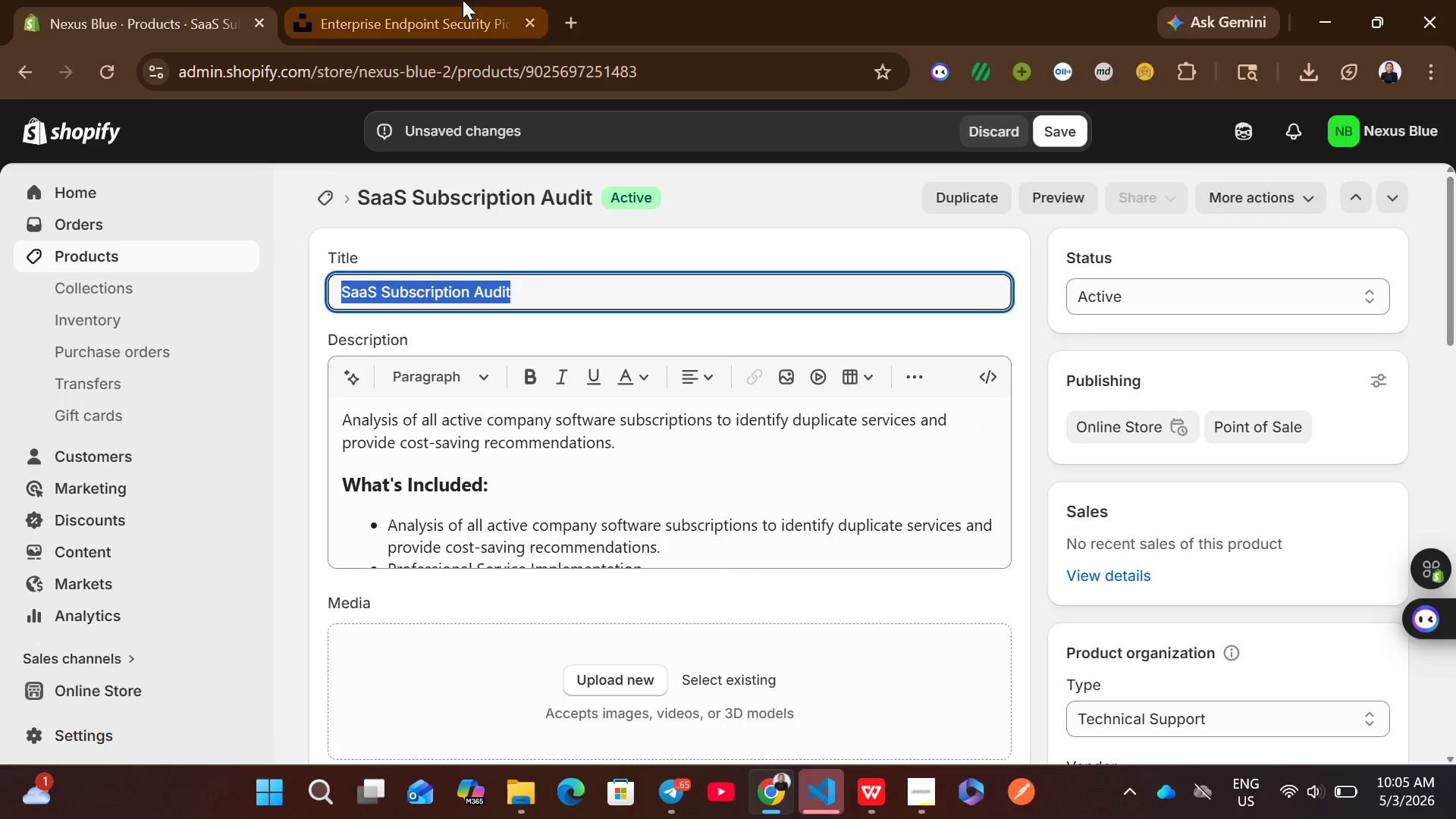 
left_click([463, 0])
 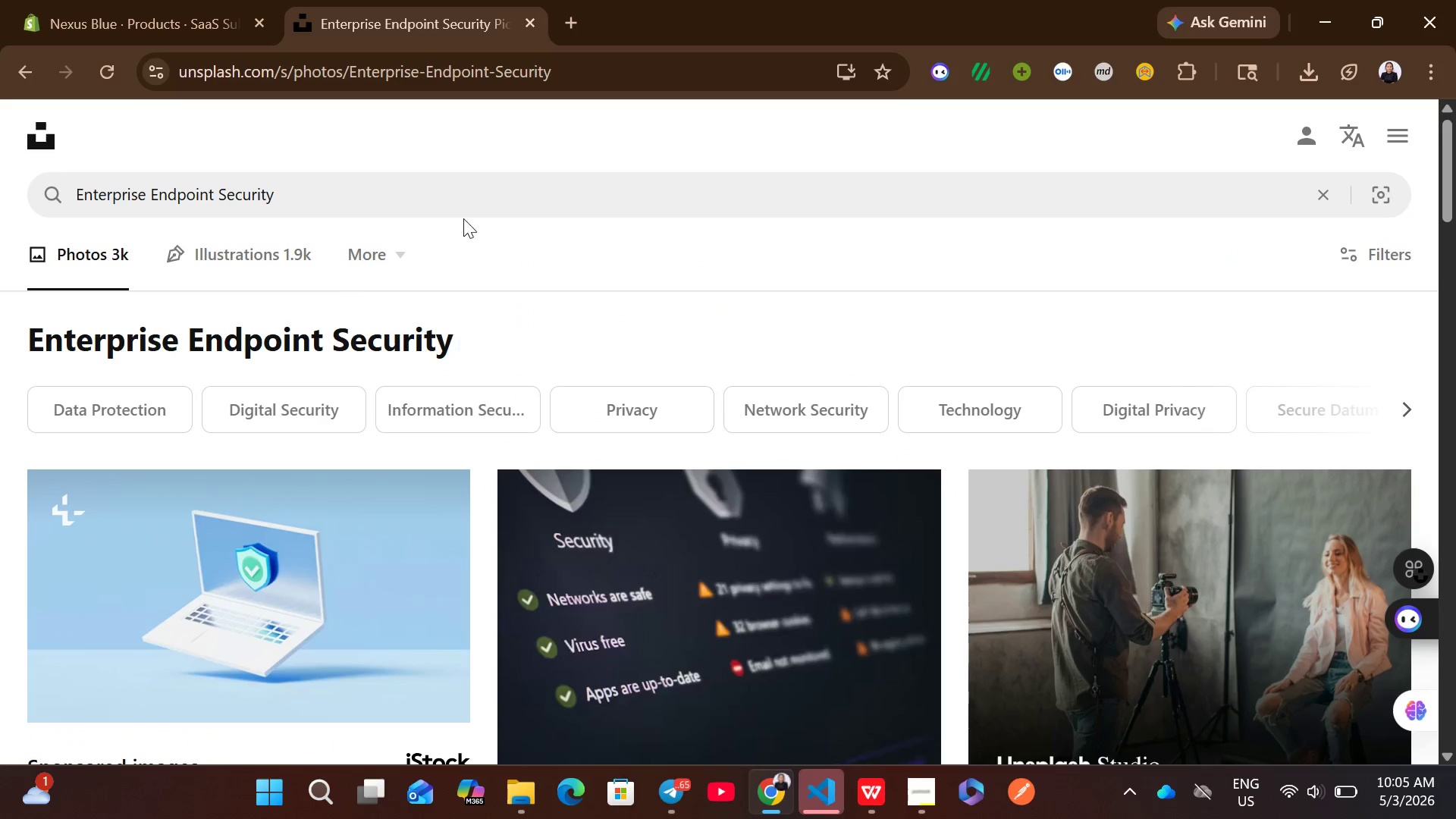 
left_click([430, 195])
 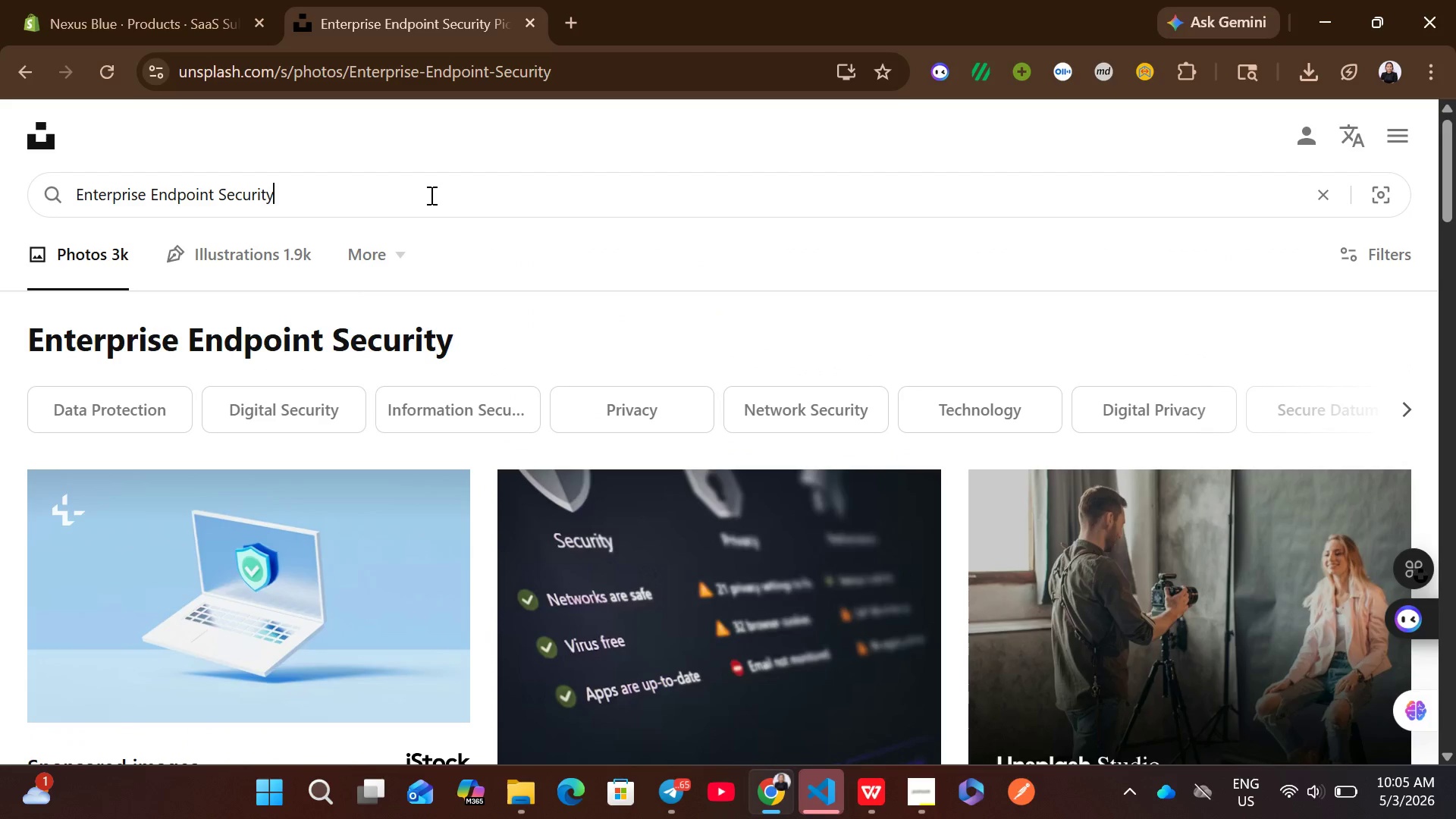 
key(Control+A)
 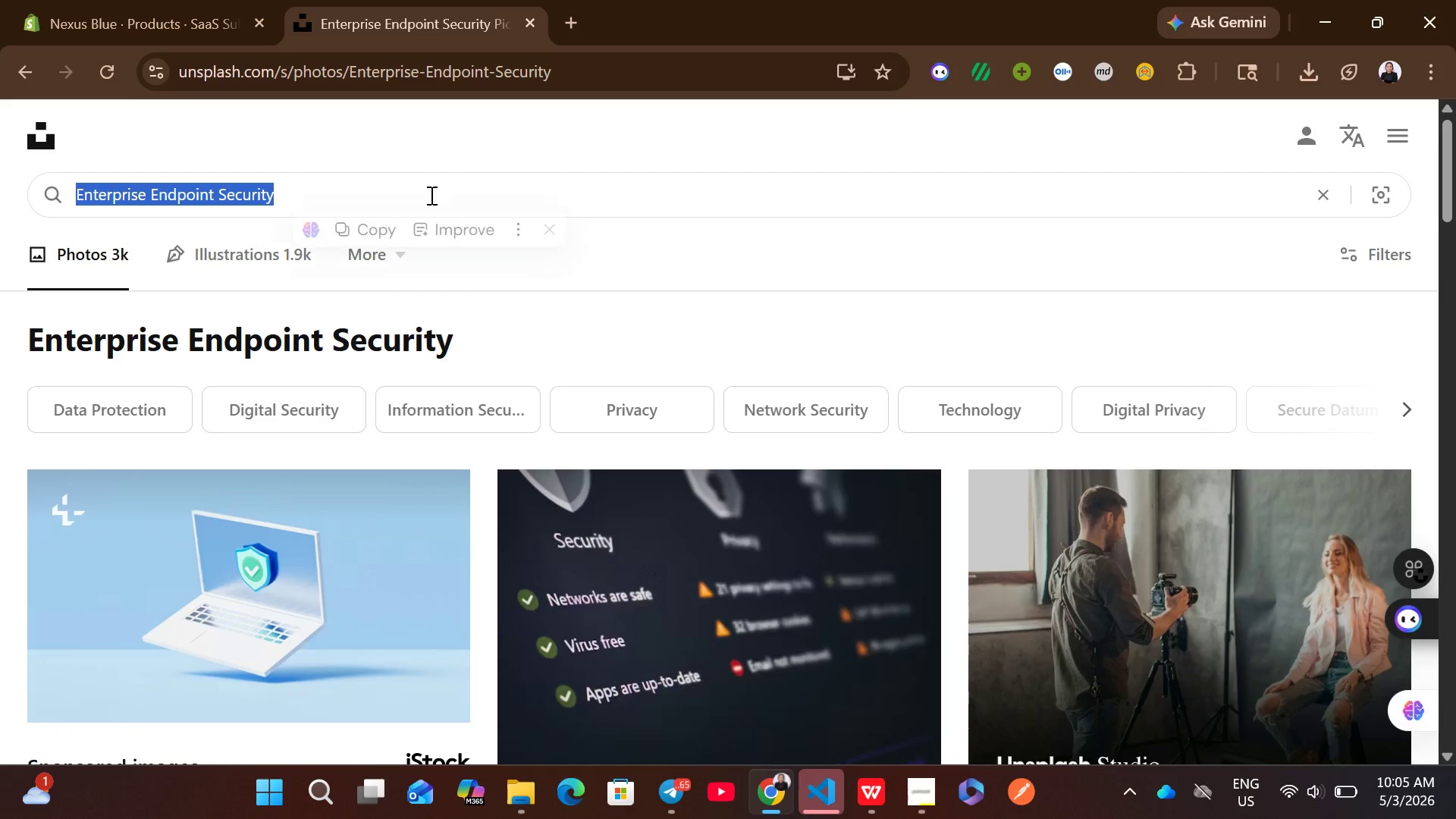 
key(Control+ControlLeft)
 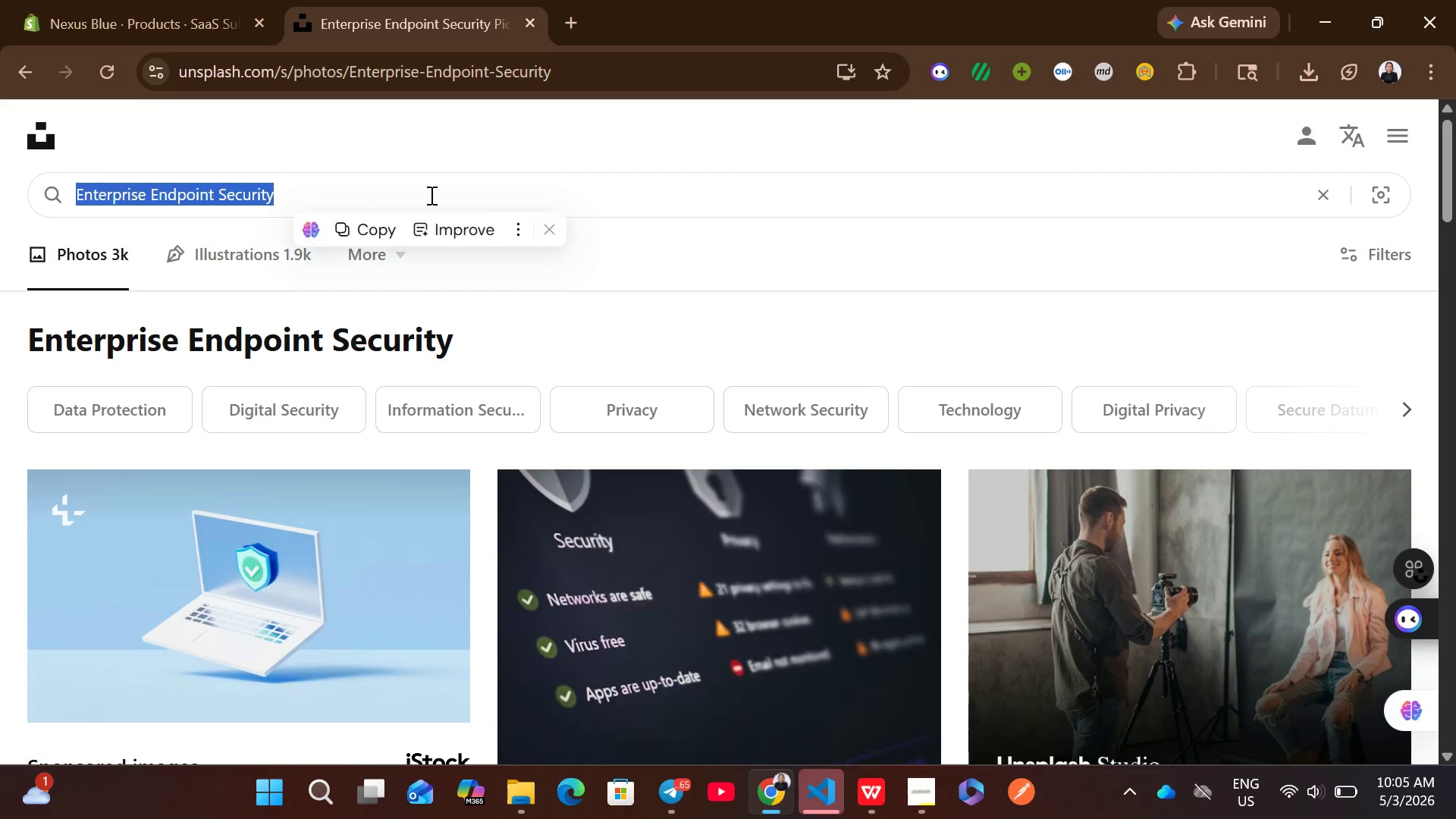 
key(Control+V)
 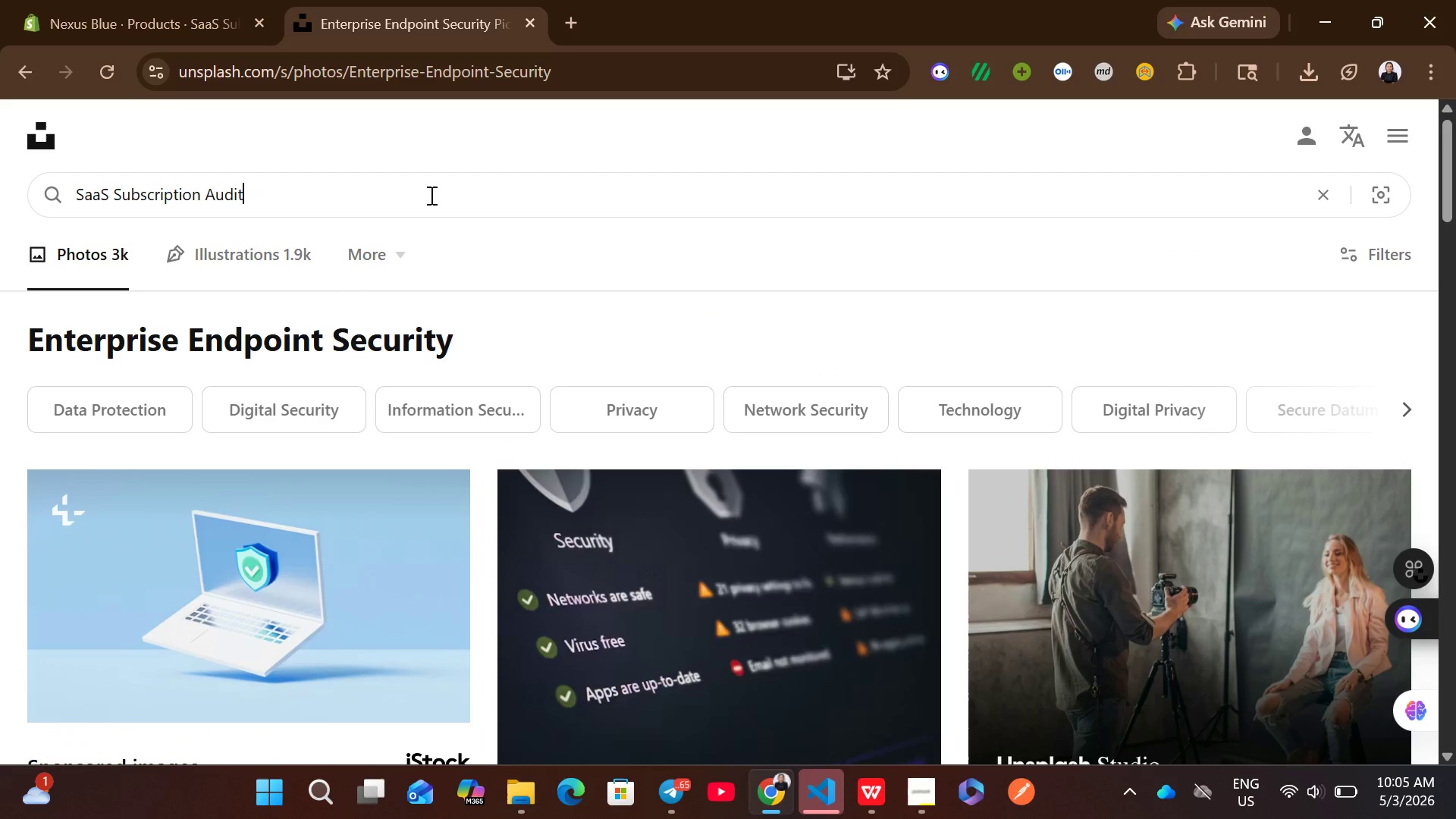 
key(Enter)
 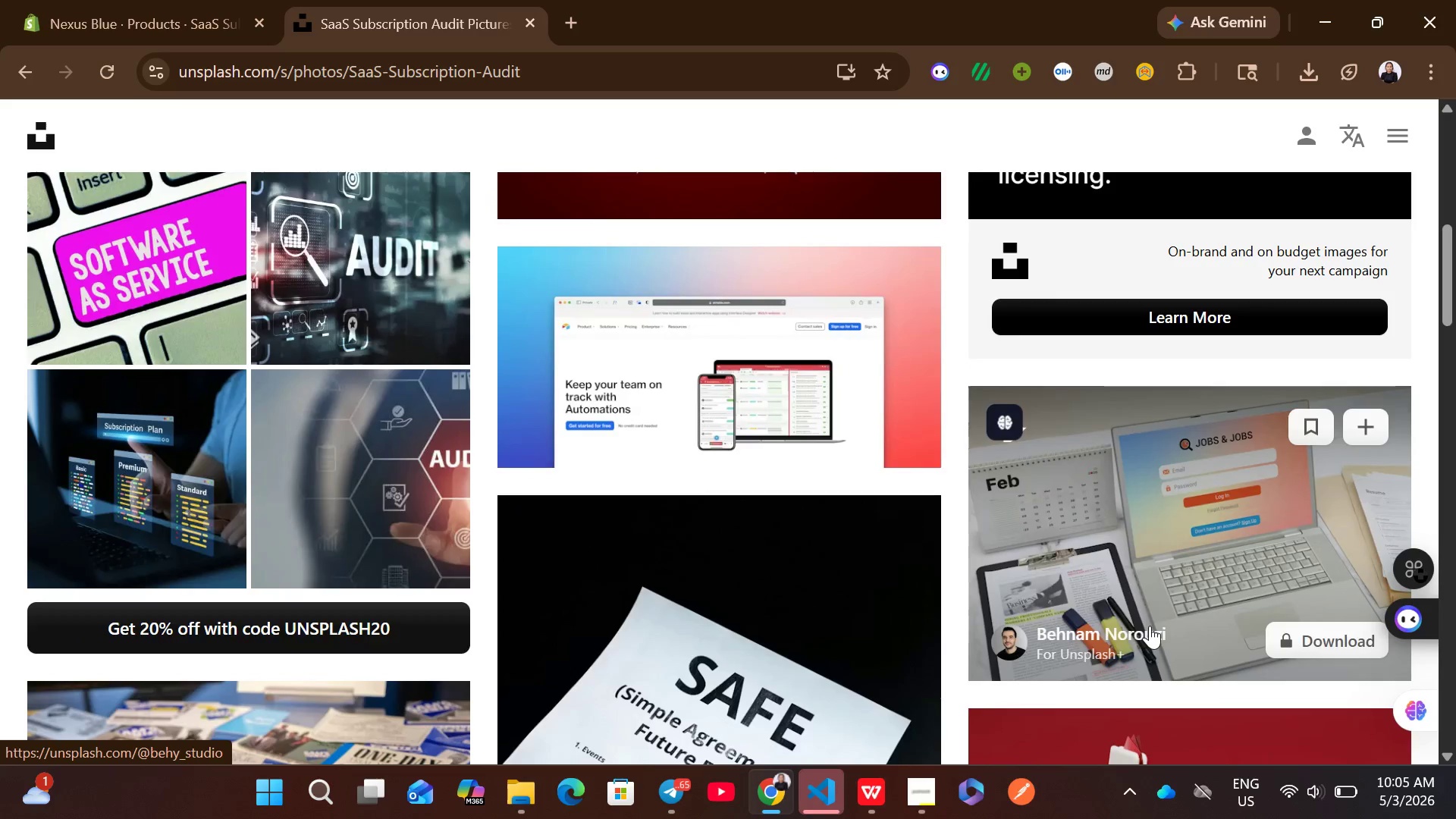 
wait(6.89)
 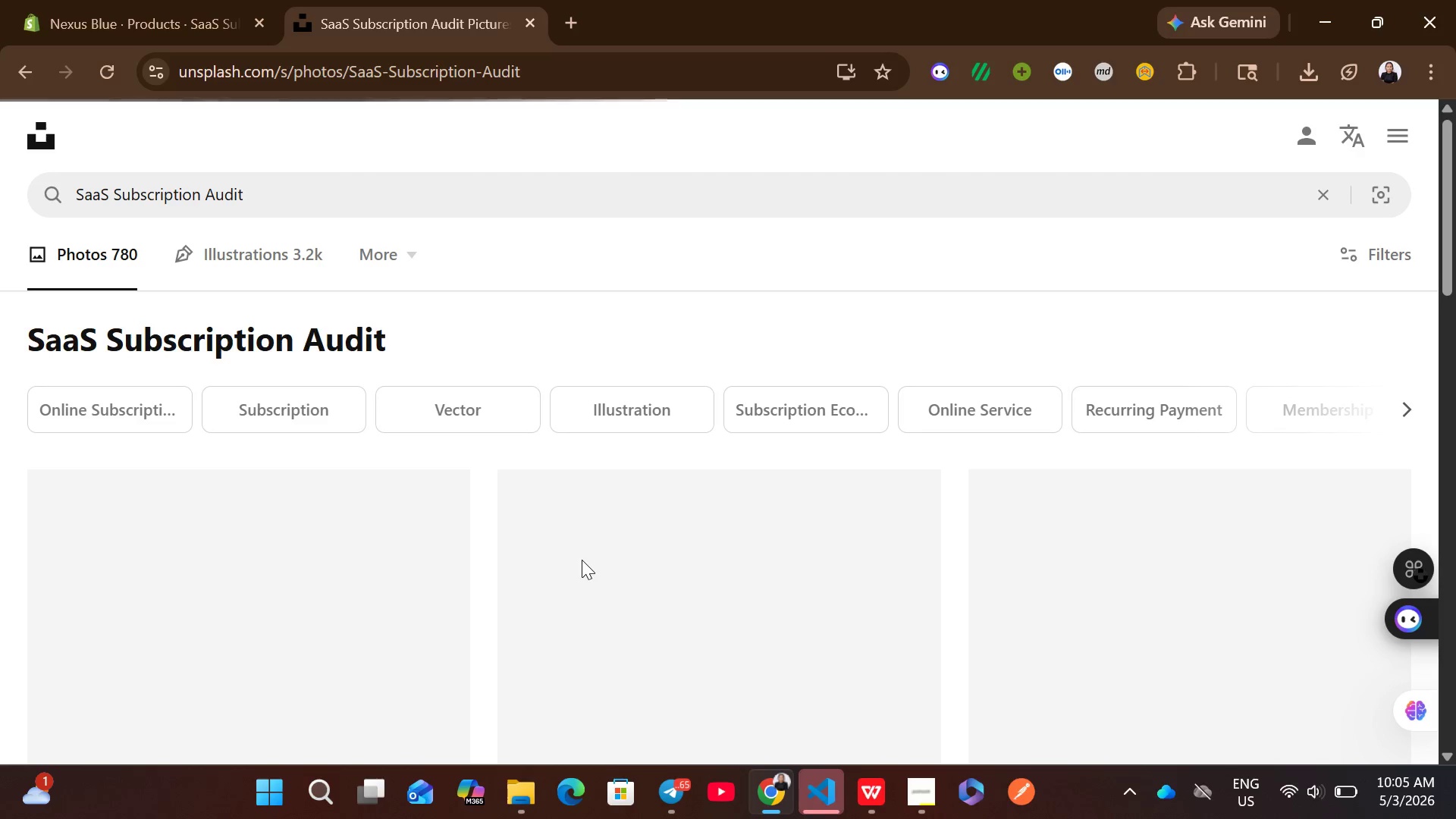 
left_click([894, 426])
 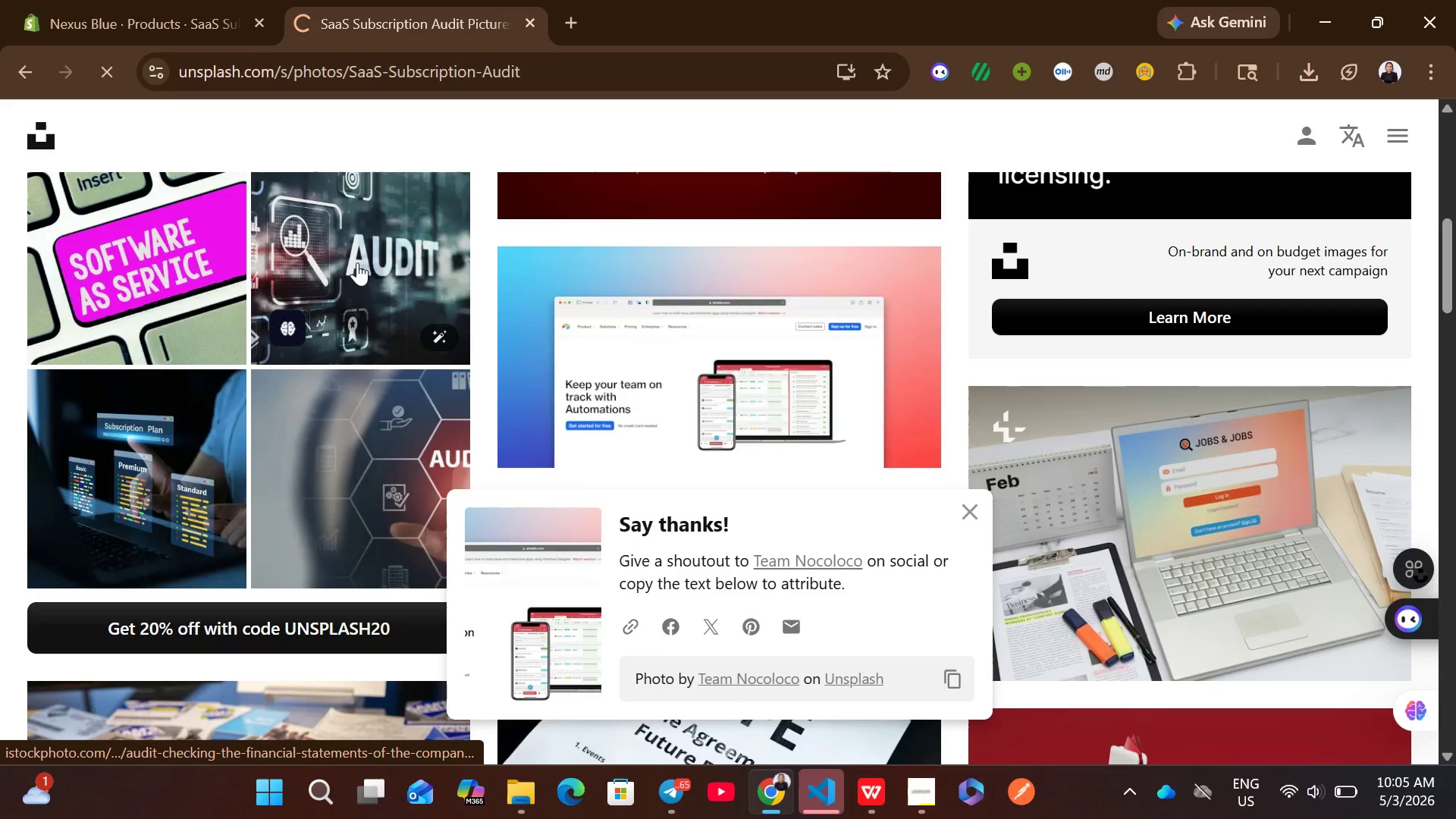 
left_click([189, 0])
 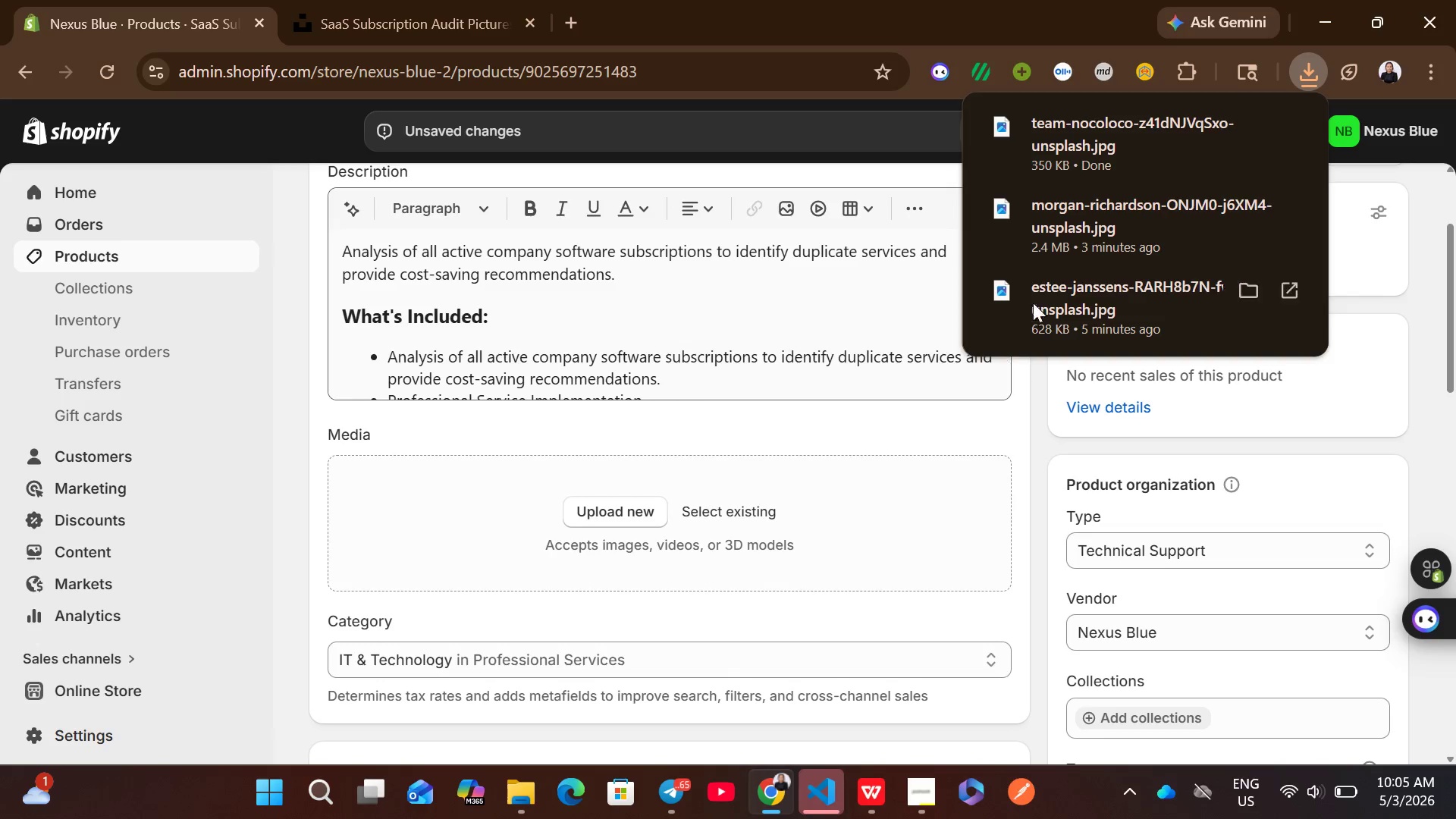 
left_click_drag(start_coordinate=[1069, 154], to_coordinate=[714, 592])
 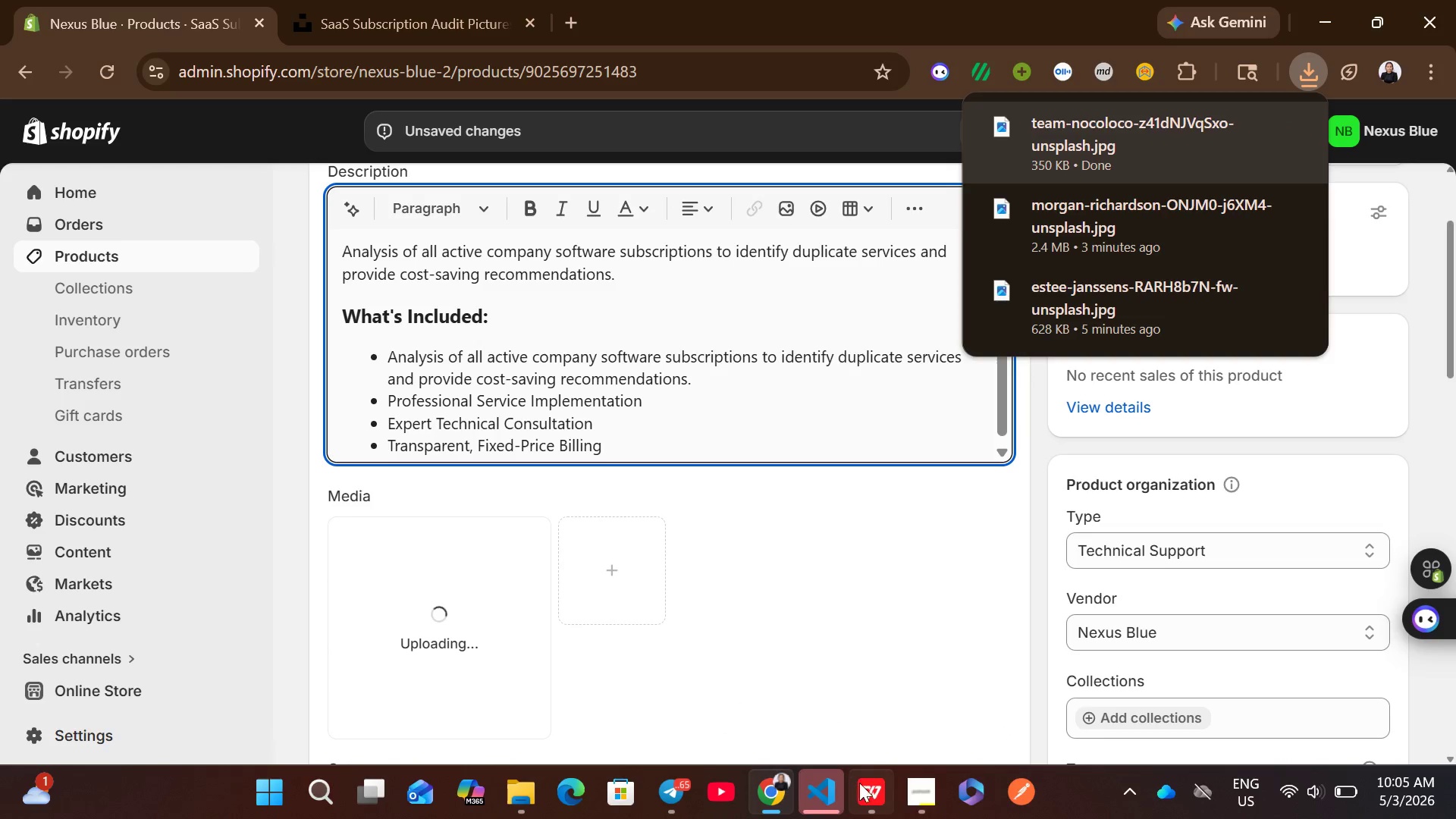 
left_click([869, 788])
 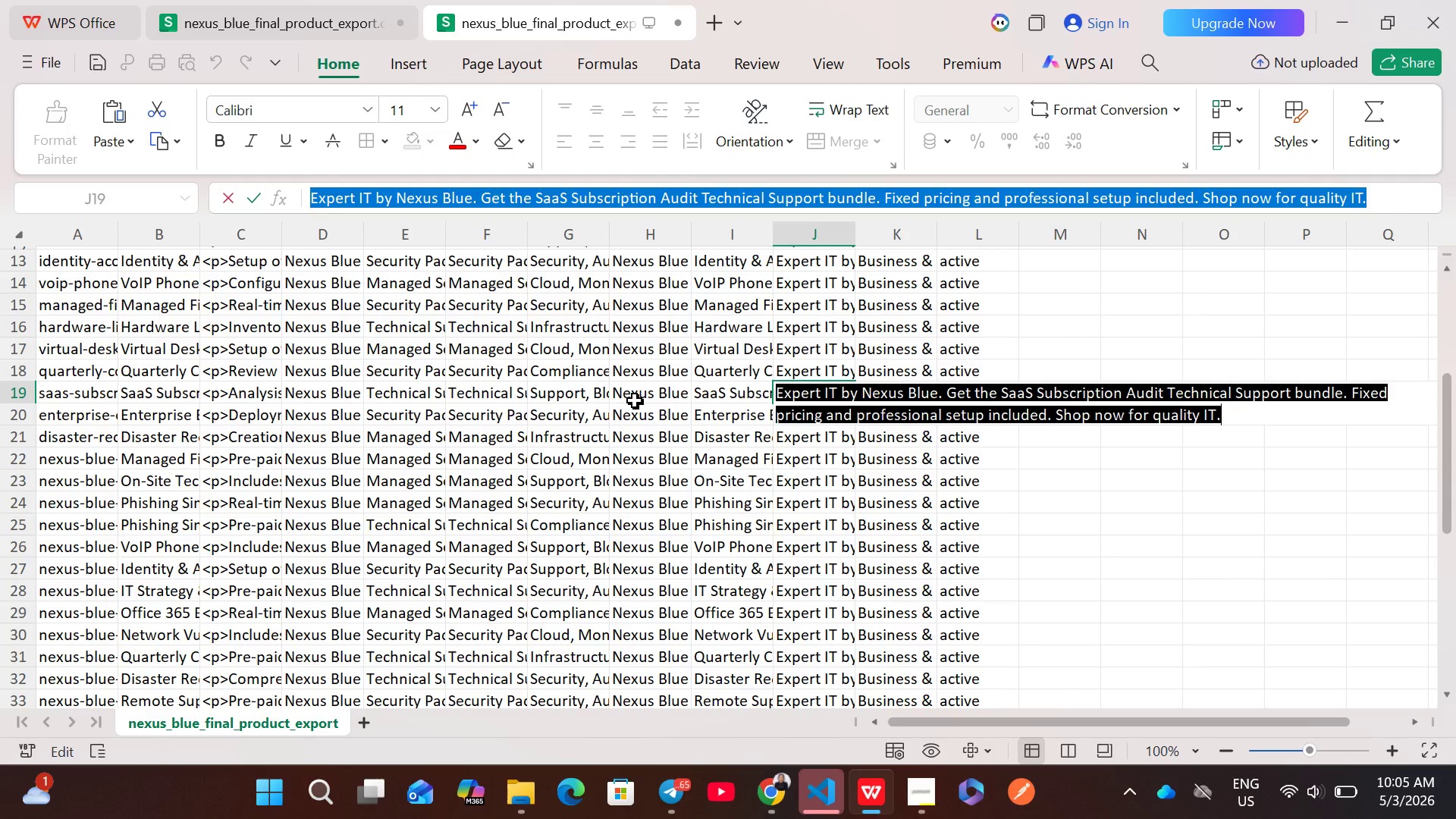 
double_click([629, 396])
 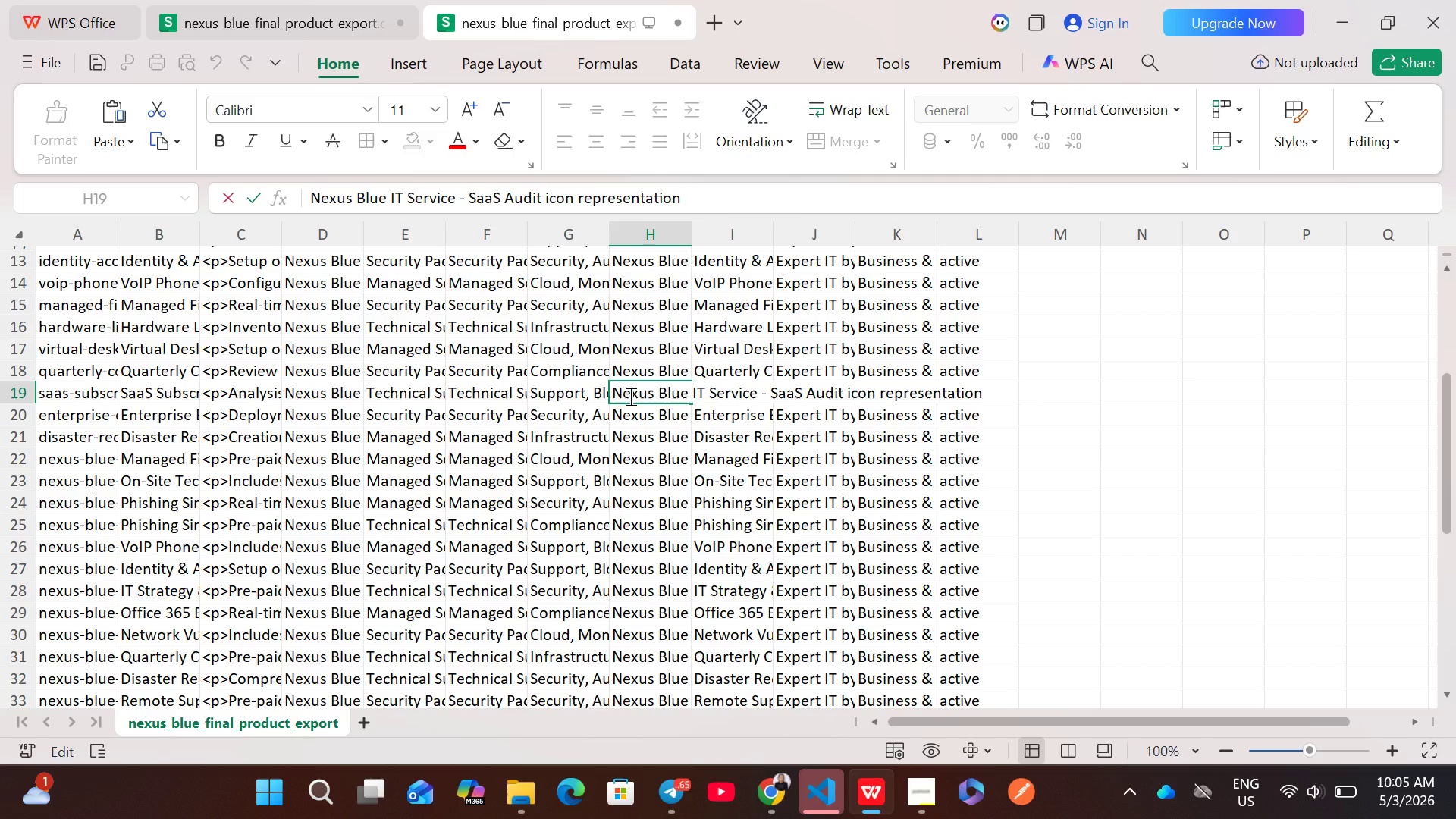 
key(Control+ControlLeft)
 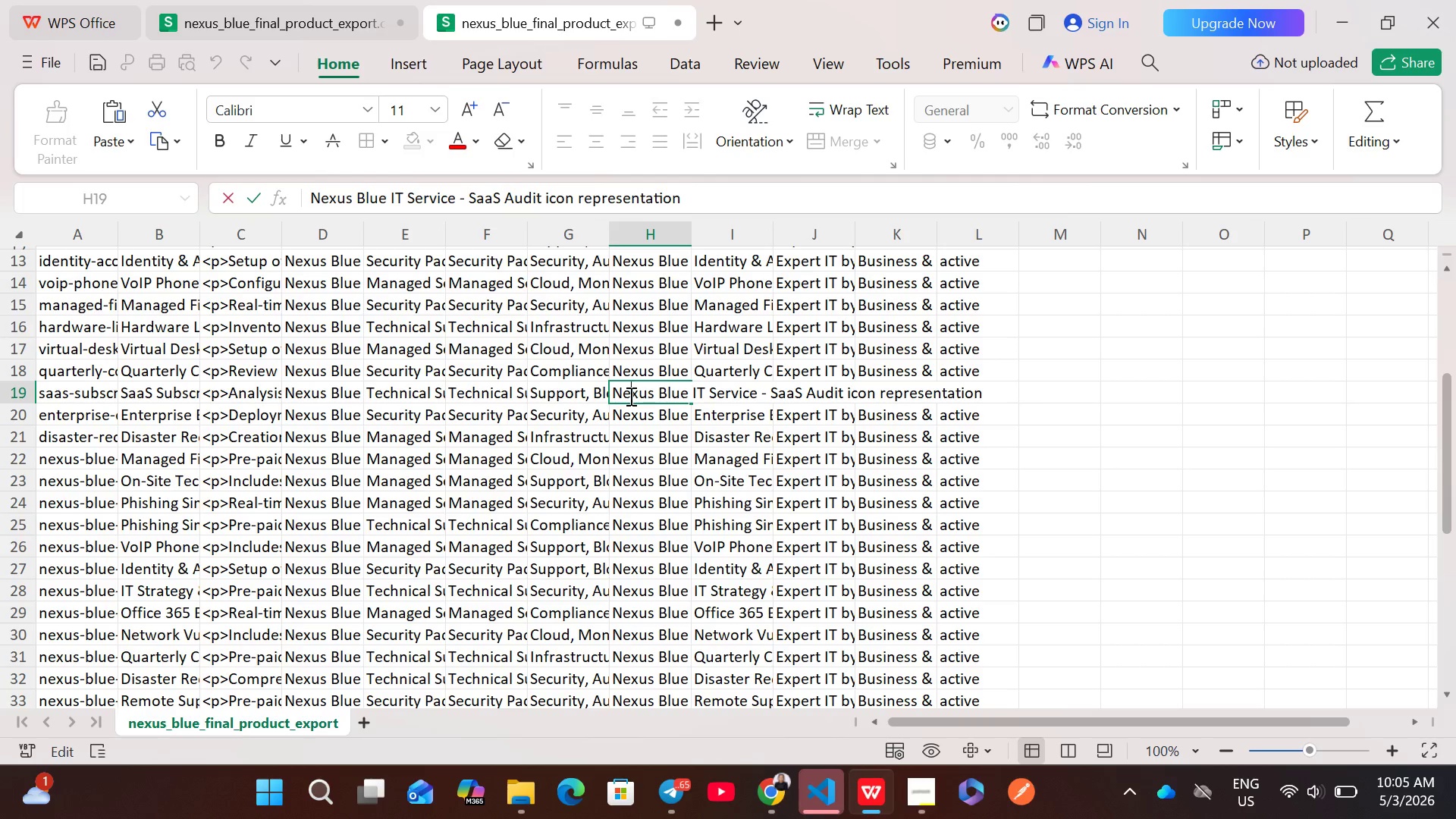 
key(Control+ControlLeft)
 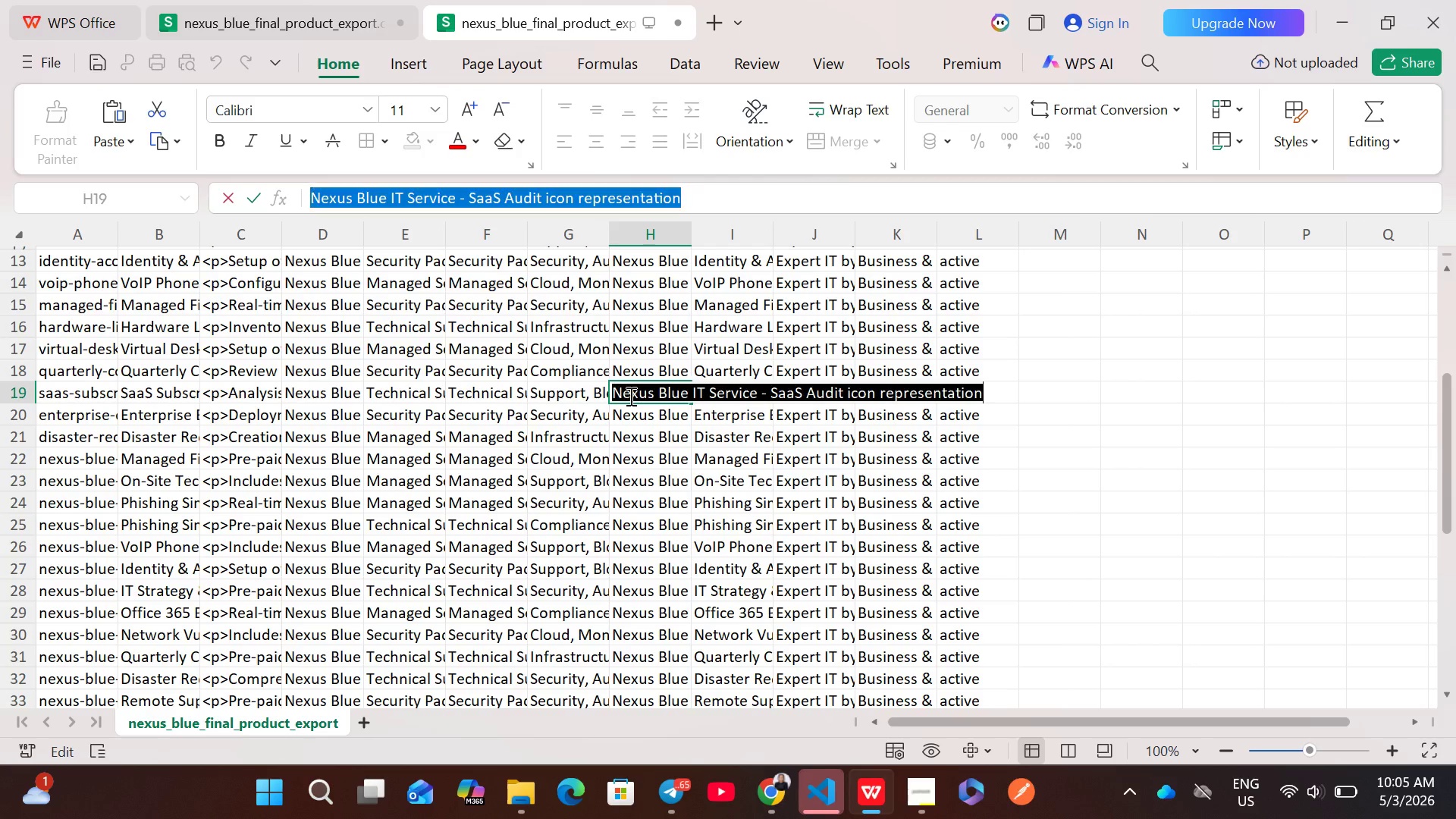 
key(Control+A)
 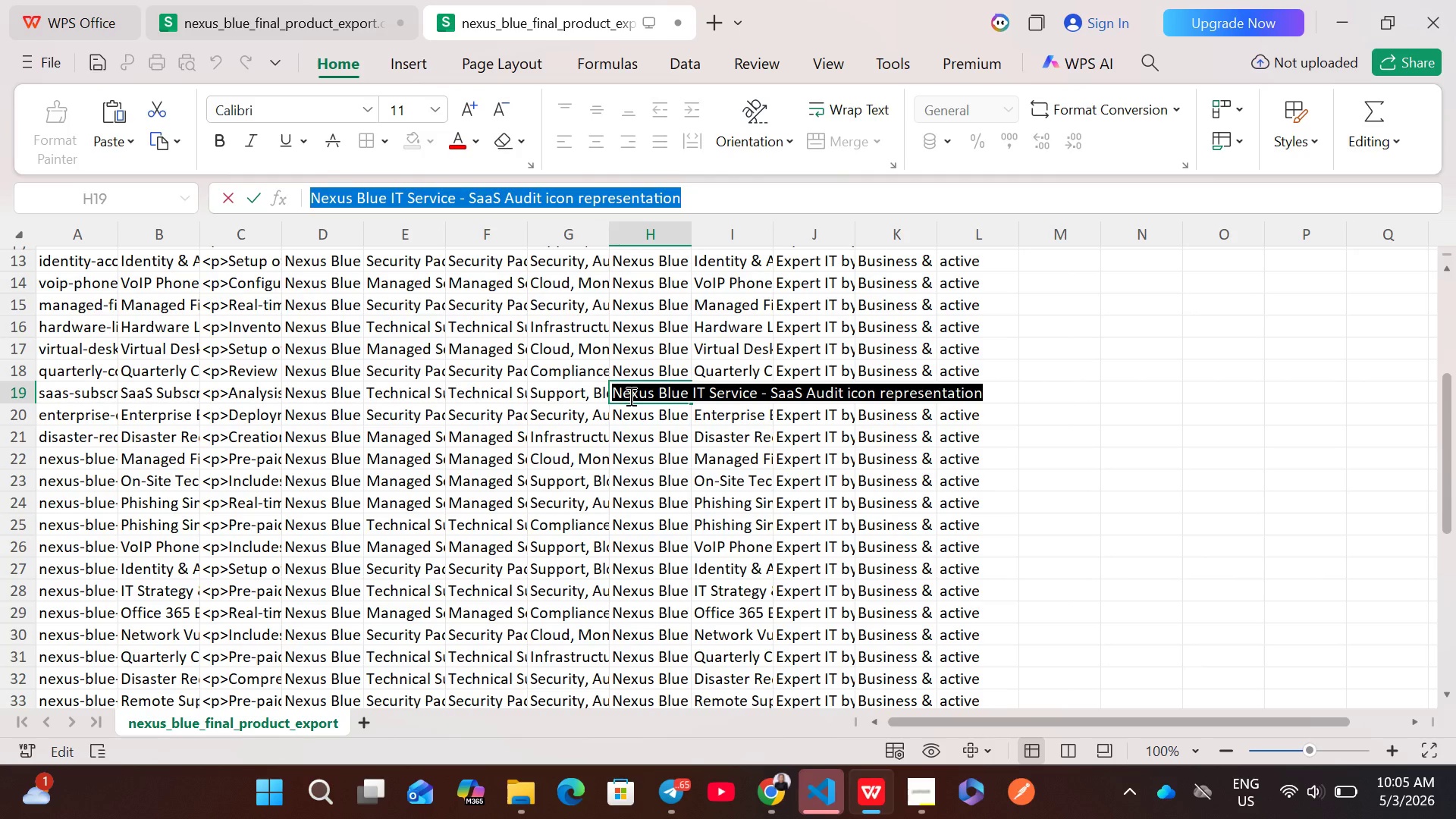 
key(Control+C)
 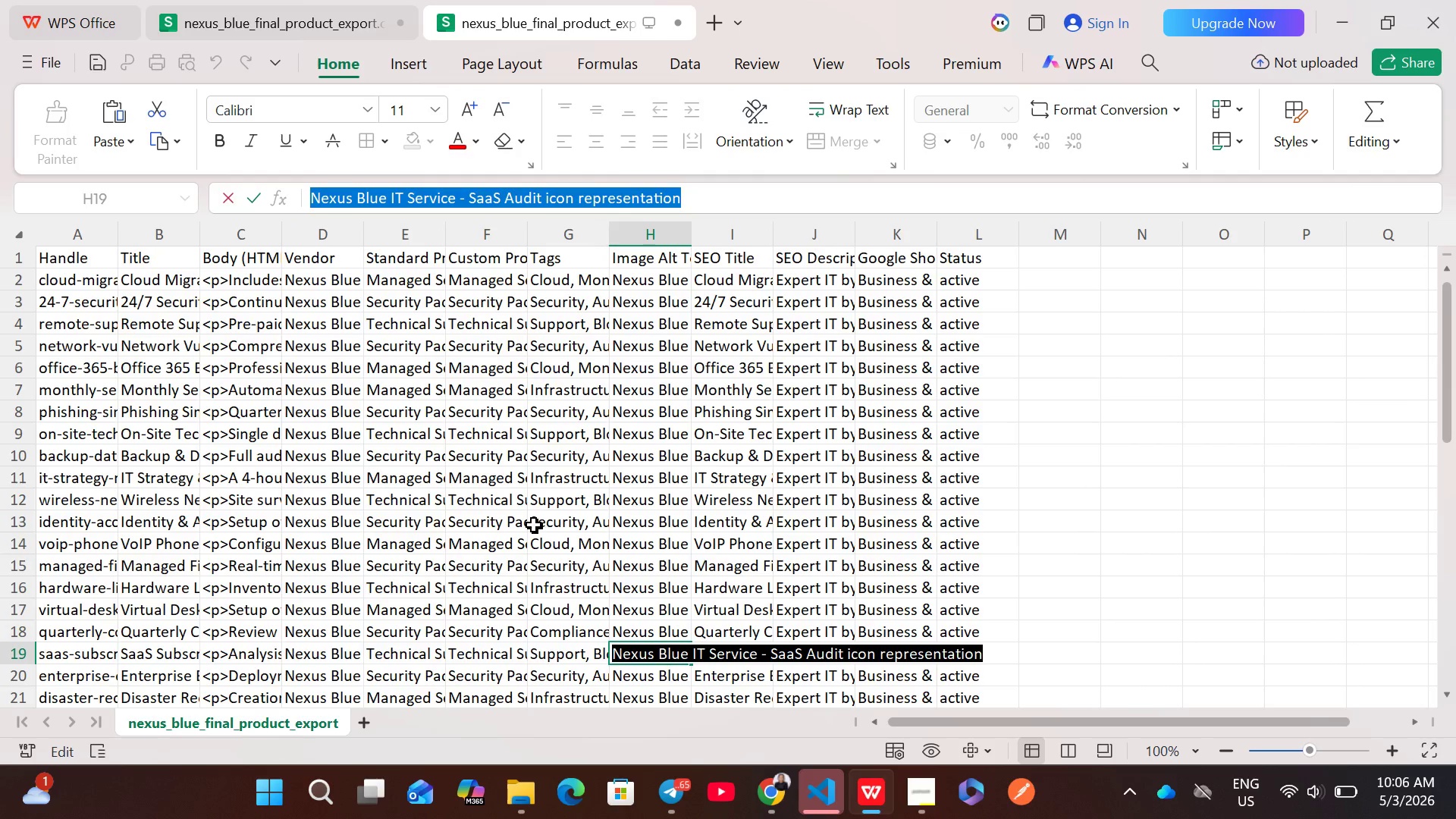 
left_click([771, 792])
 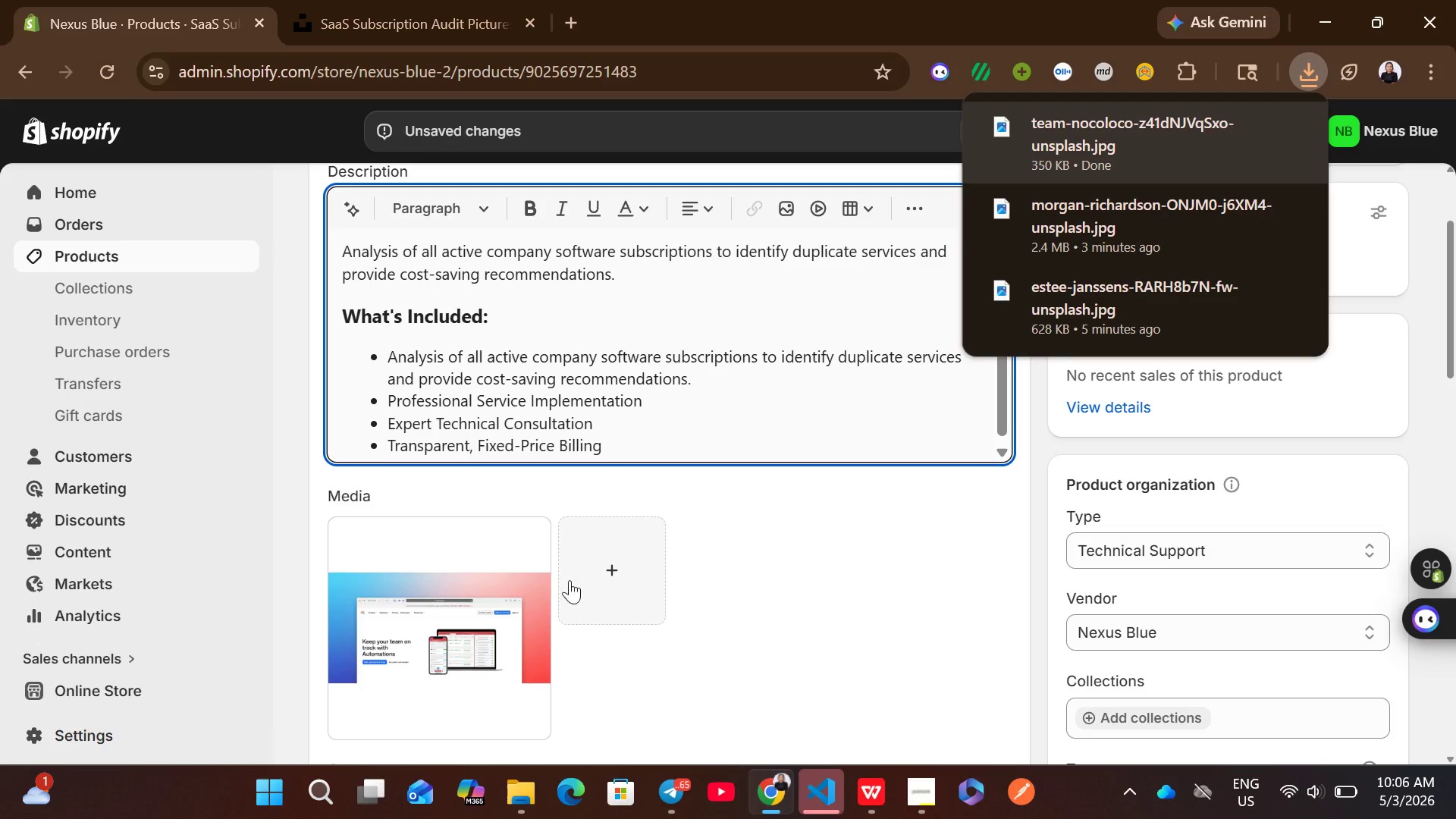 
left_click([485, 606])
 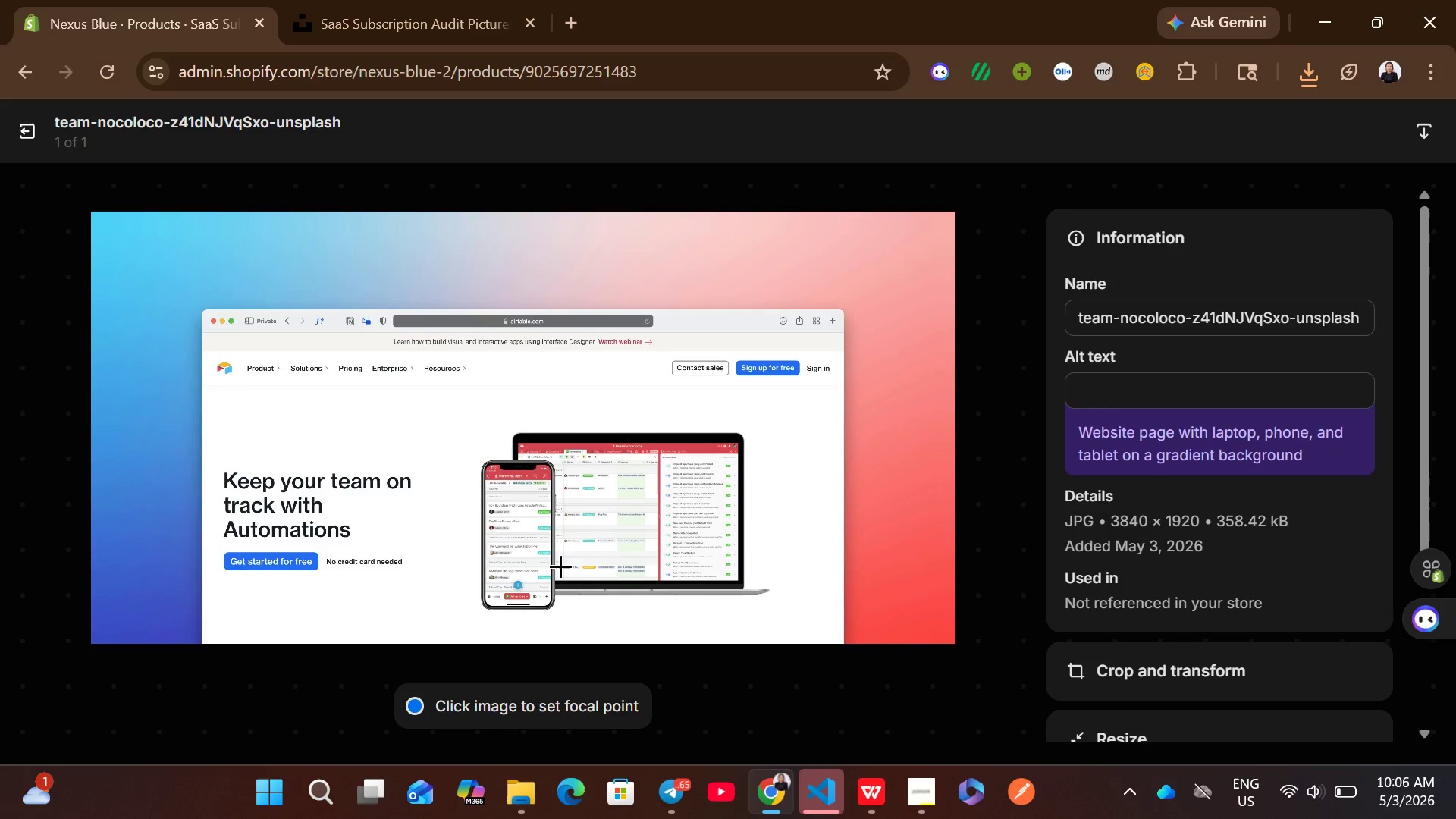 
left_click([1118, 405])
 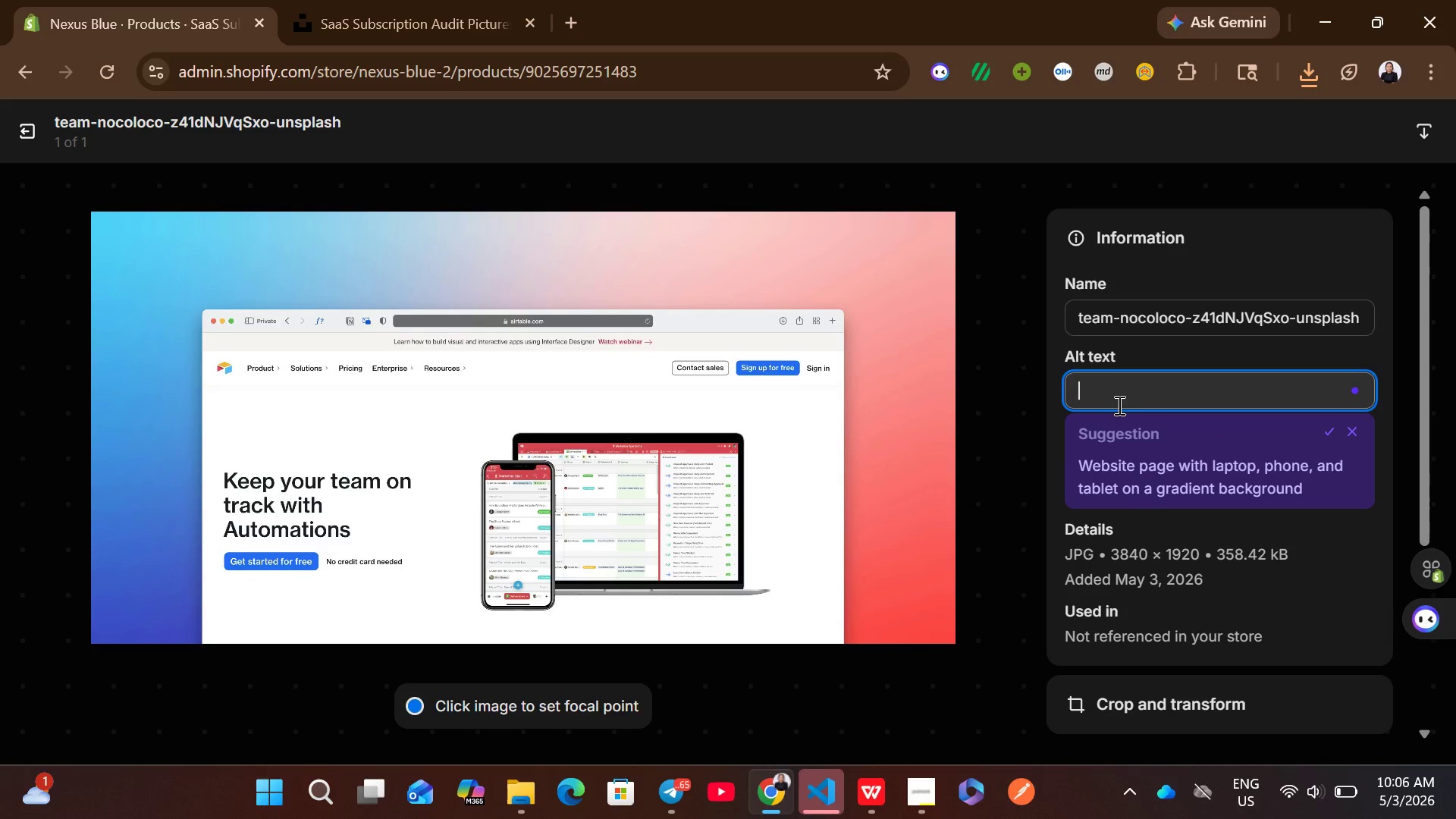 
key(Control+ControlLeft)
 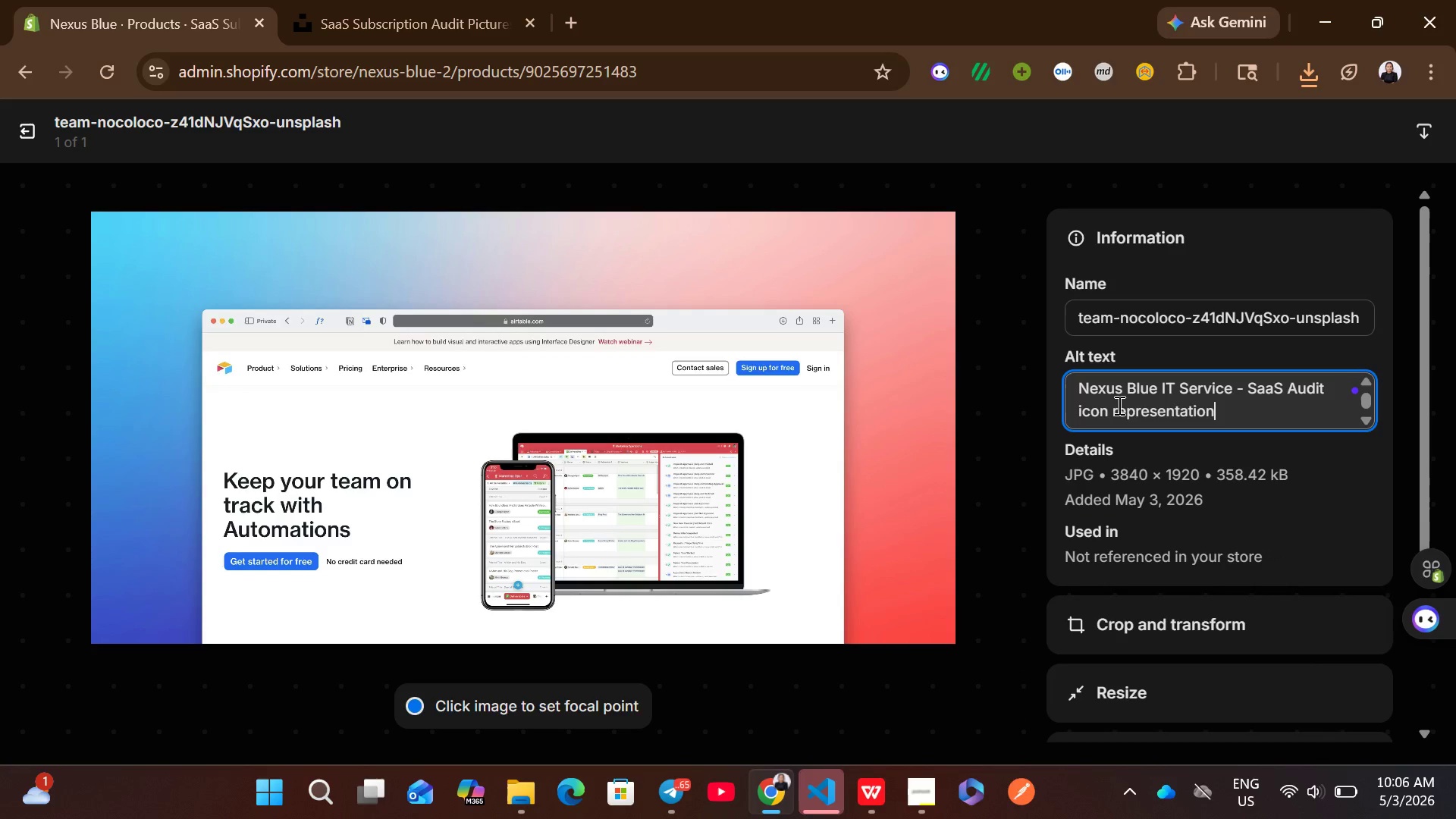 
key(Control+V)
 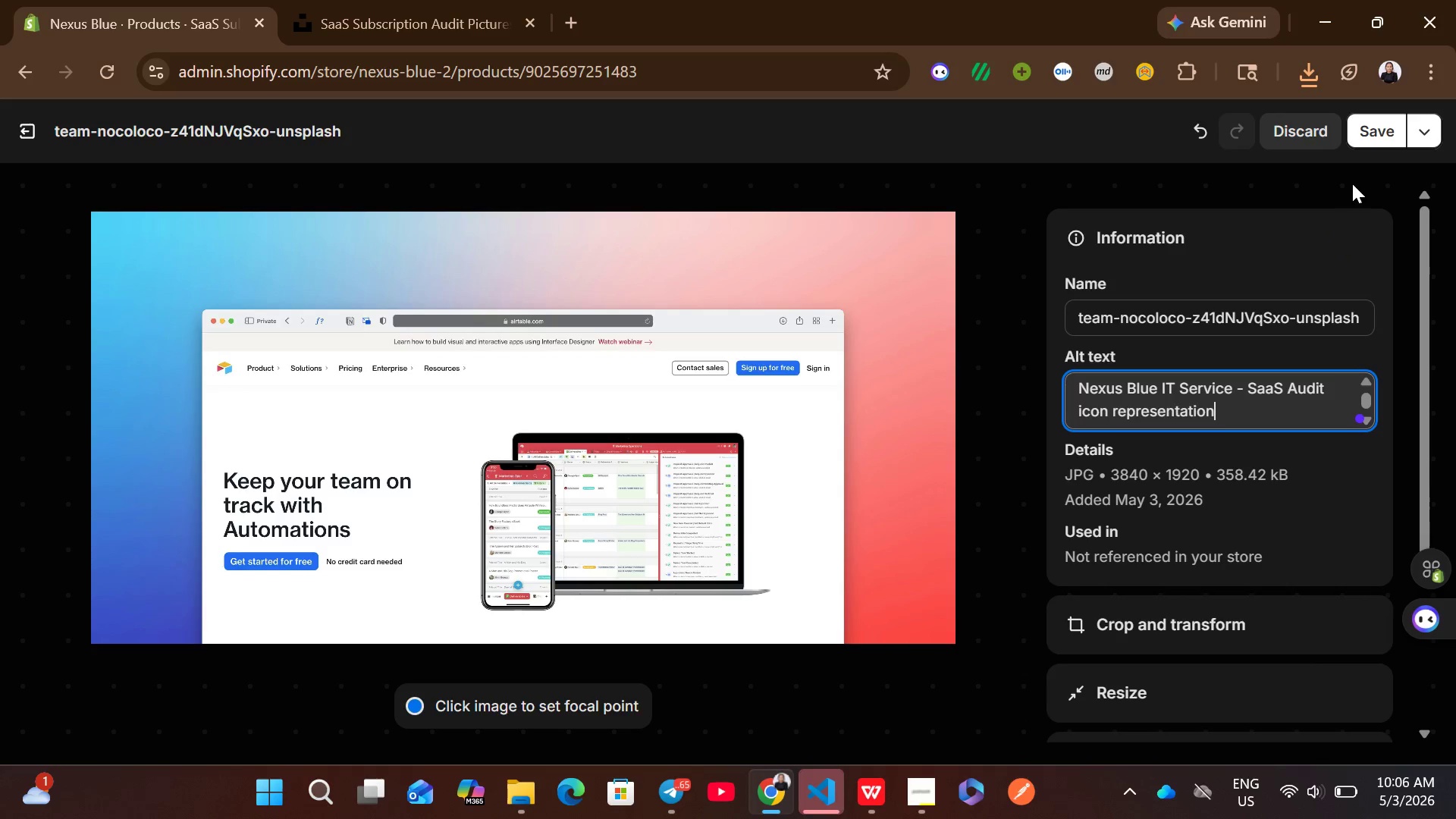 
left_click([1366, 141])
 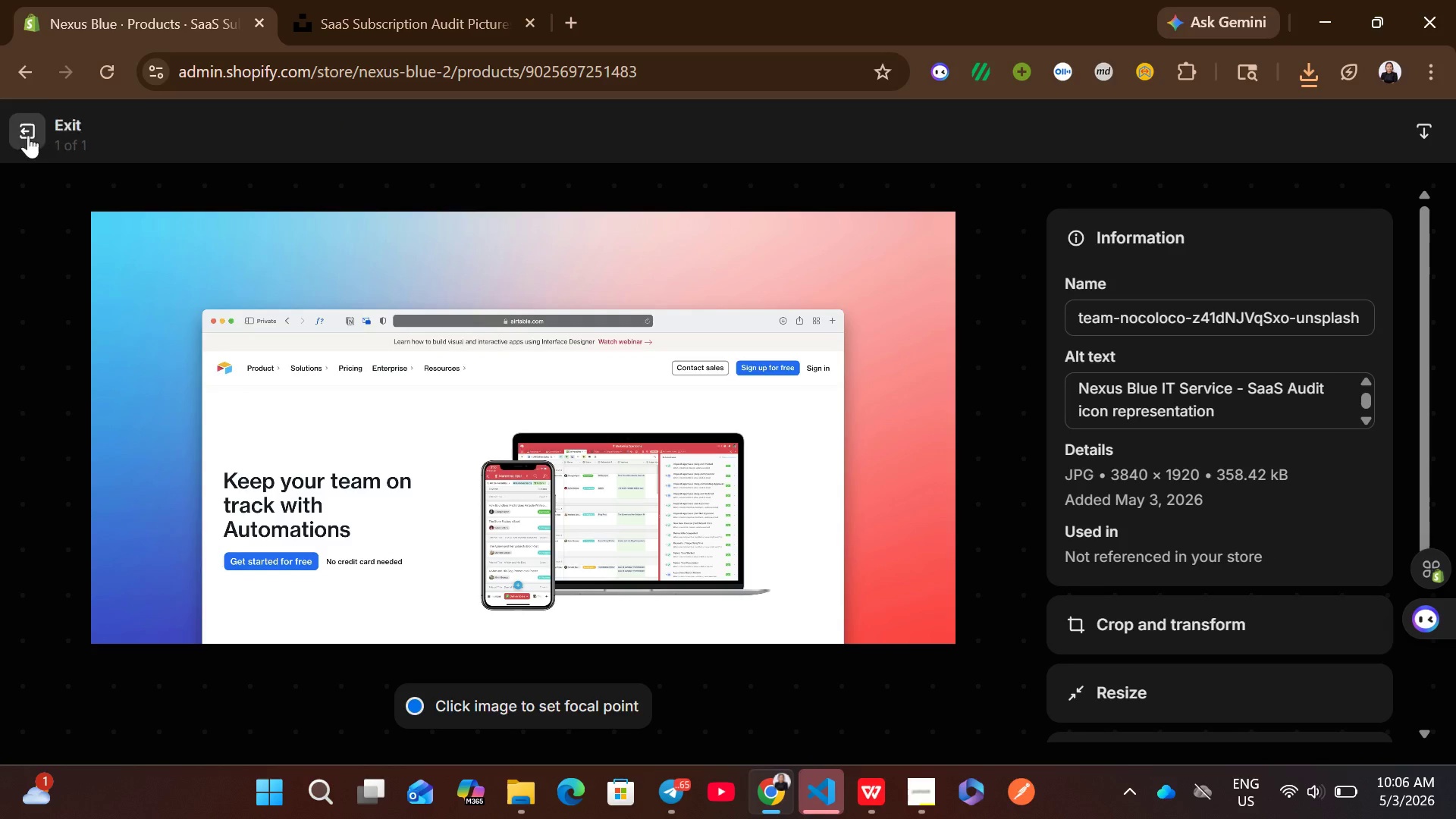 
left_click([24, 135])
 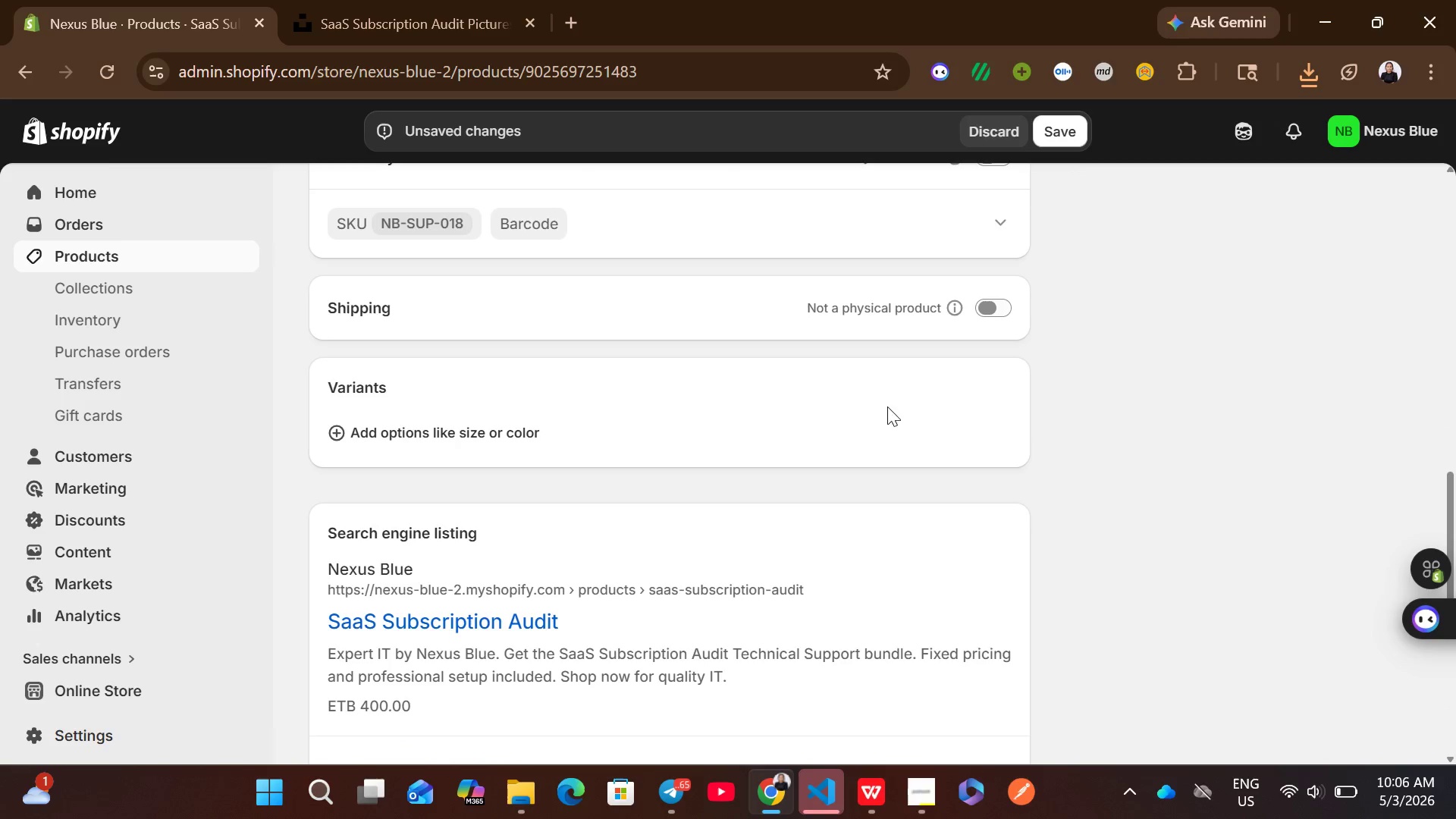 
left_click([1053, 139])
 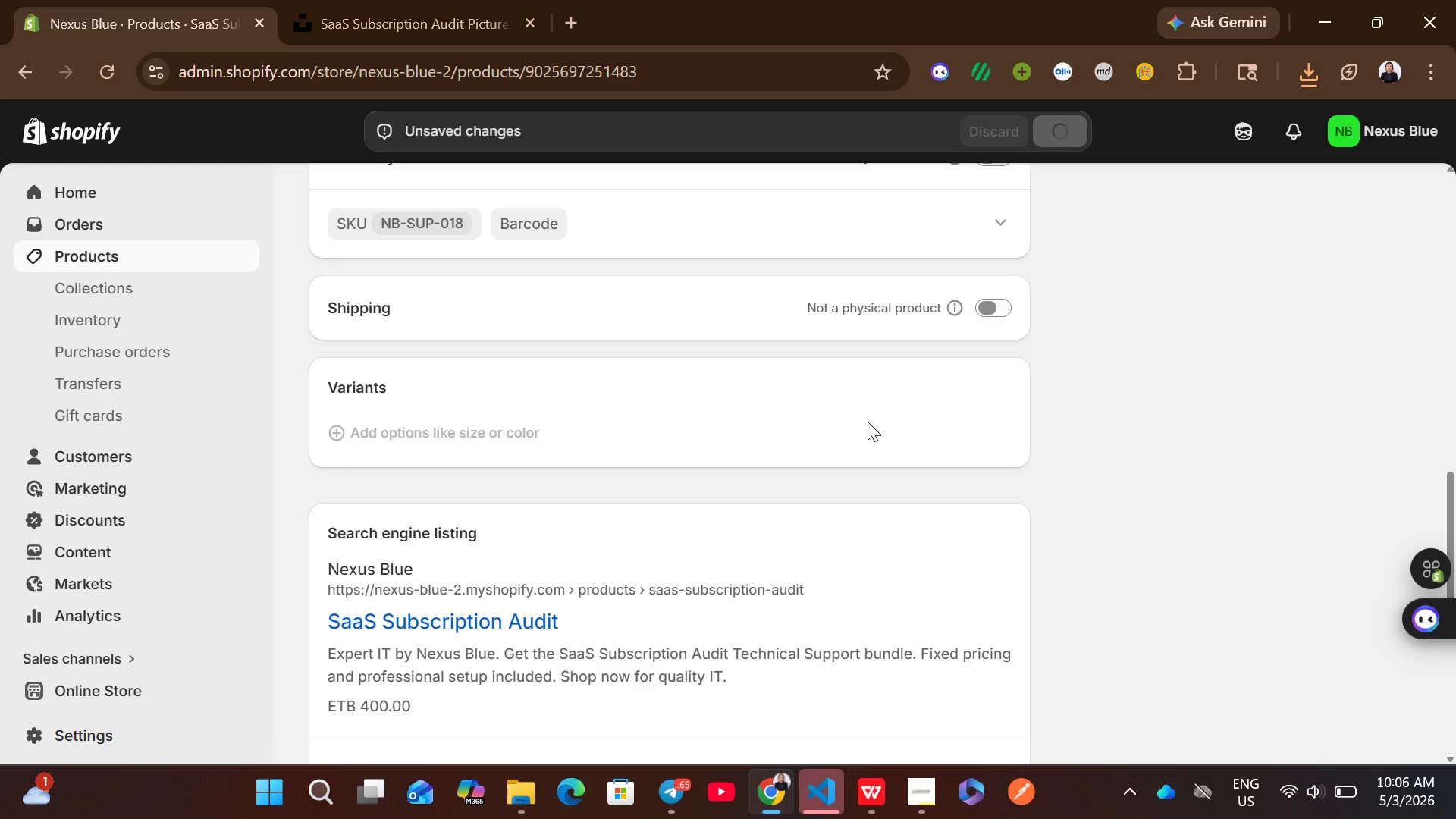 
wait(8.16)
 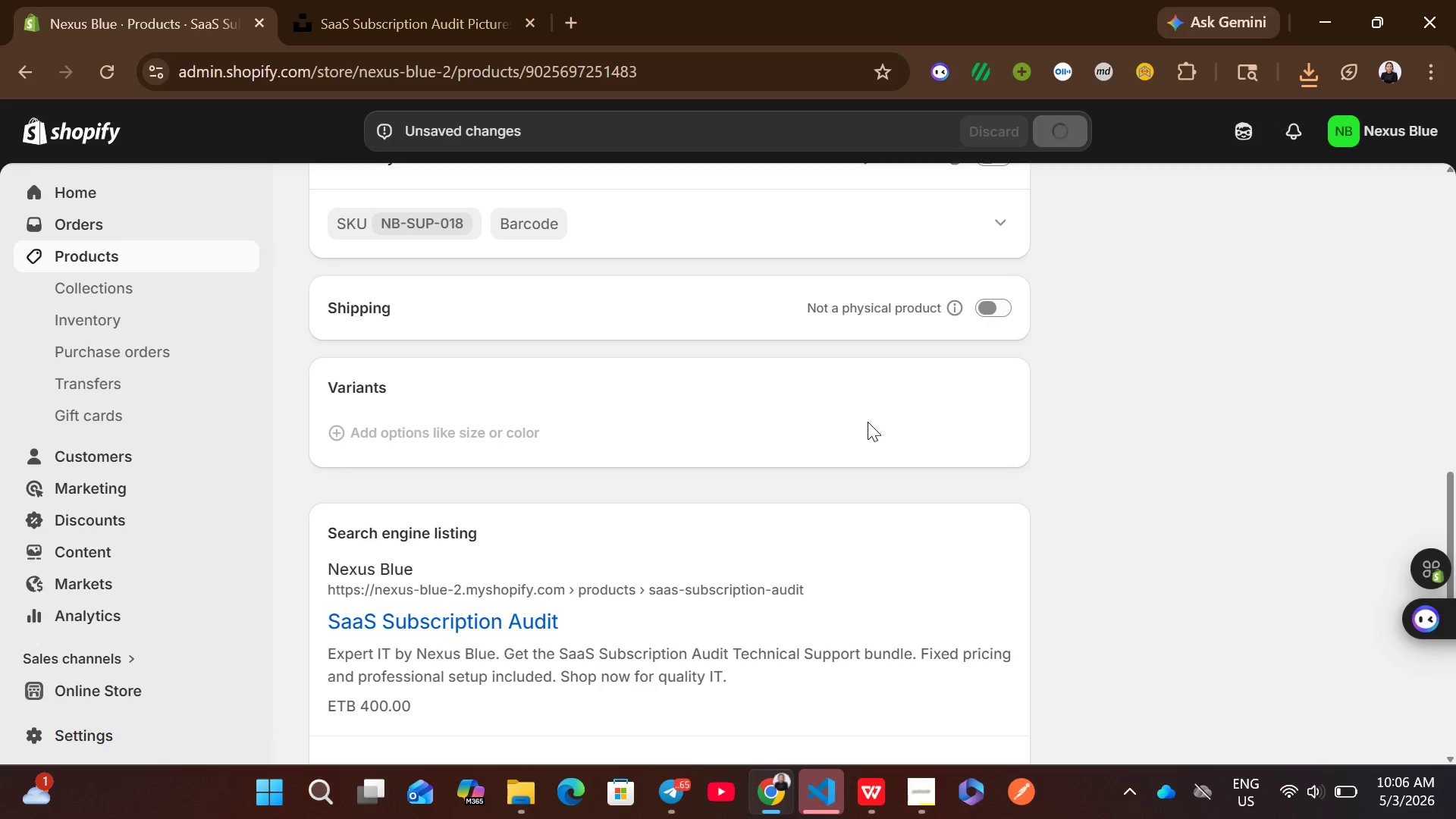 
left_click([174, 248])
 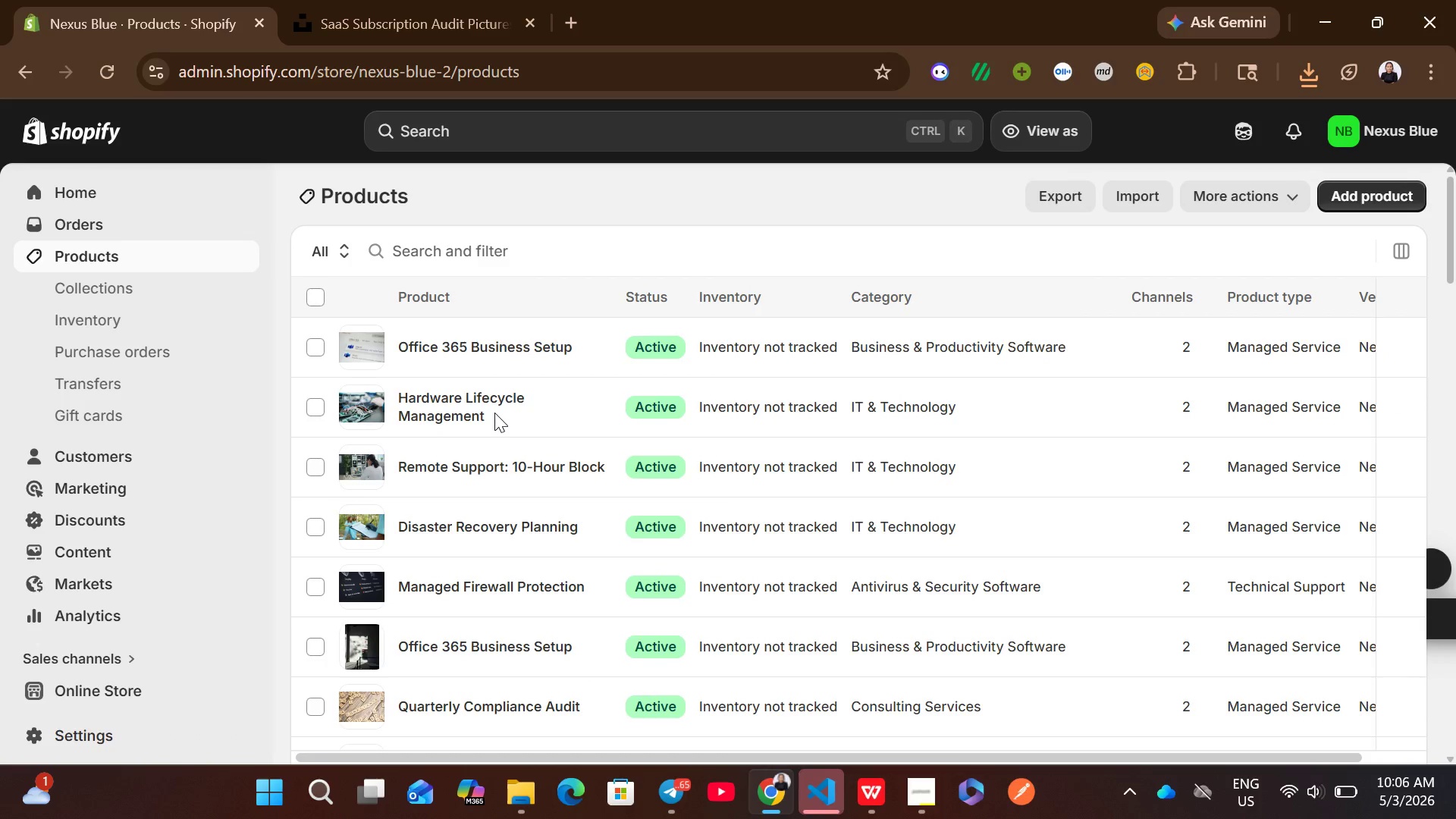 
wait(8.84)
 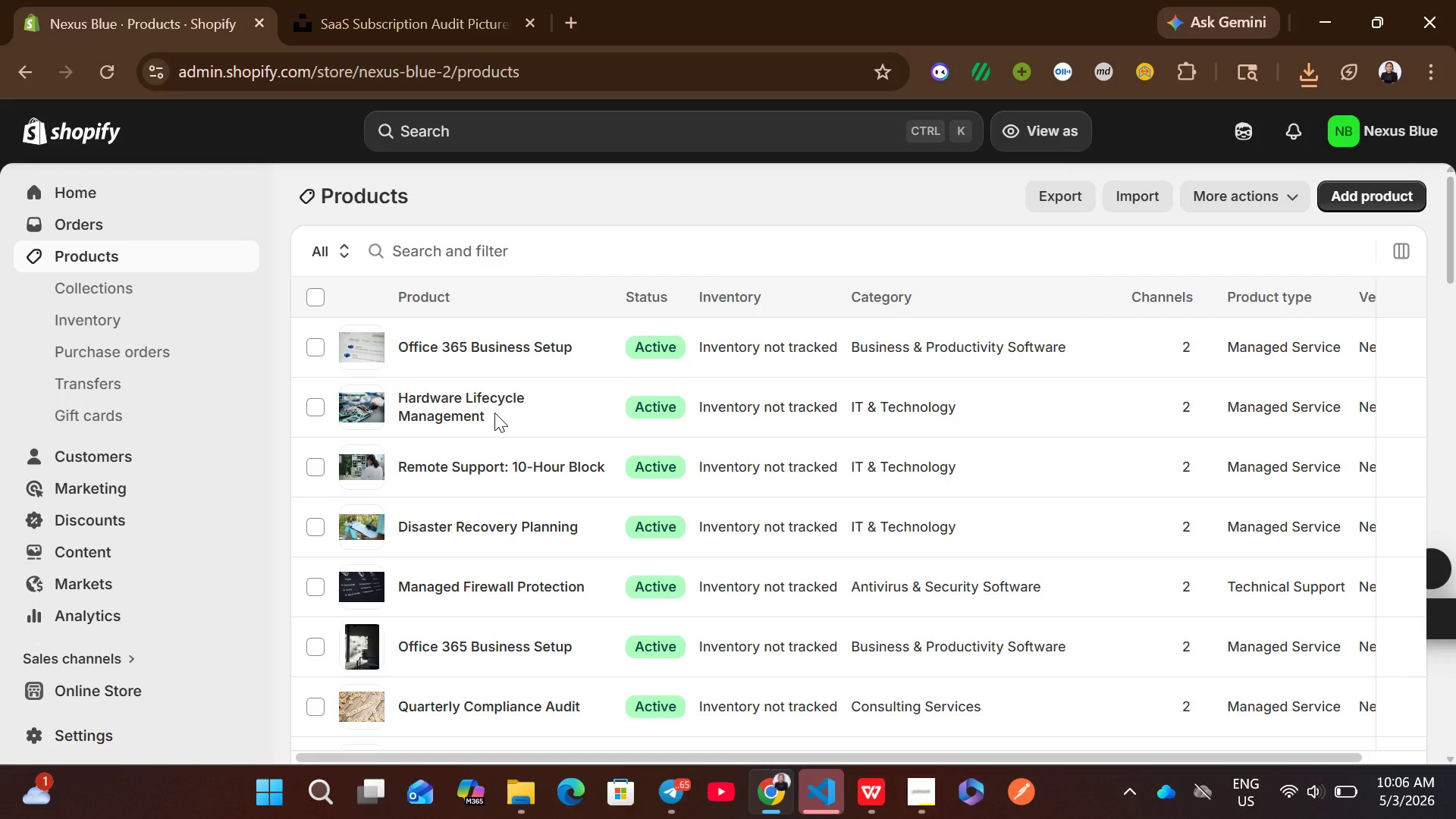 
left_click([909, 373])
 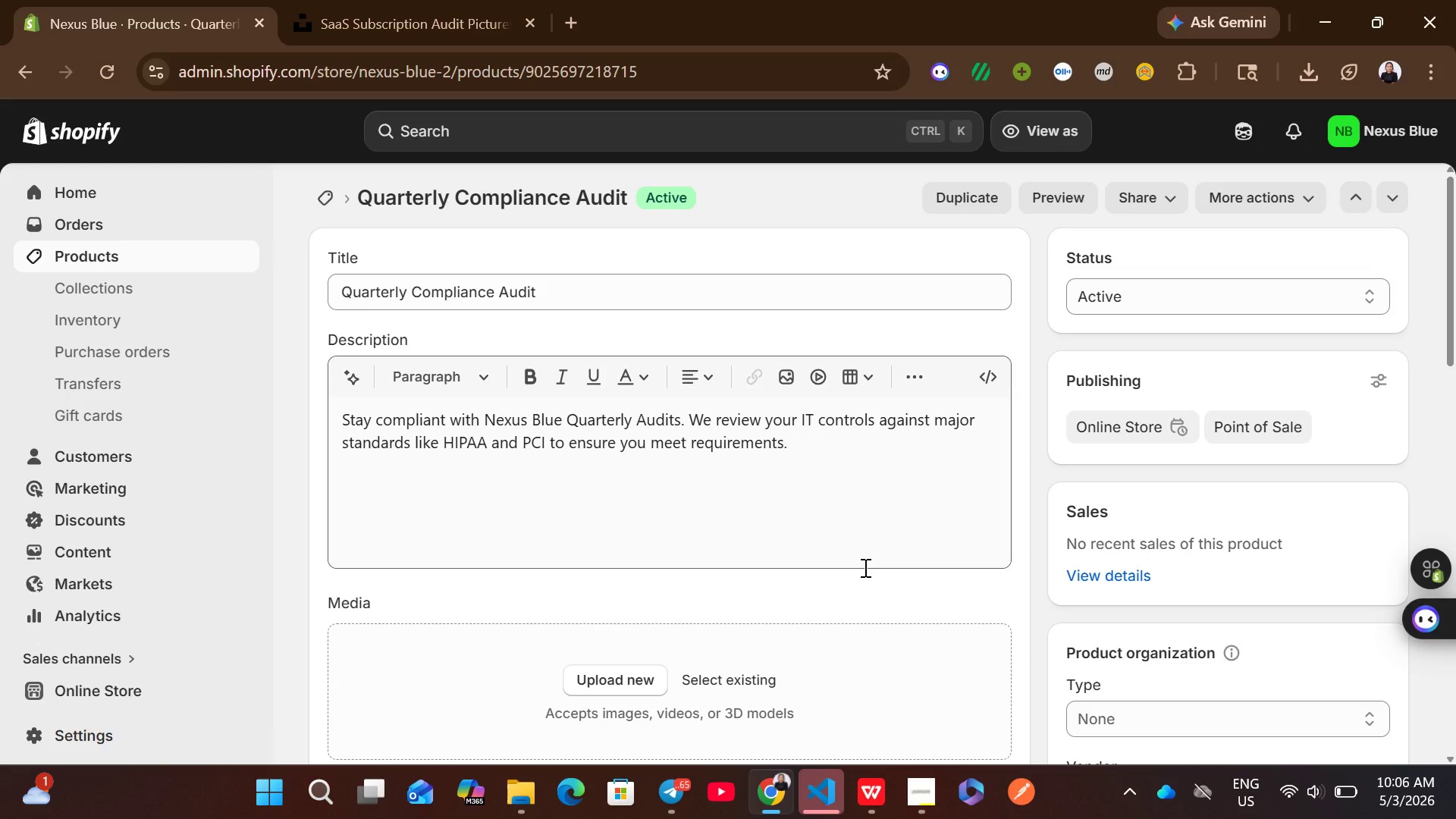 
wait(20.23)
 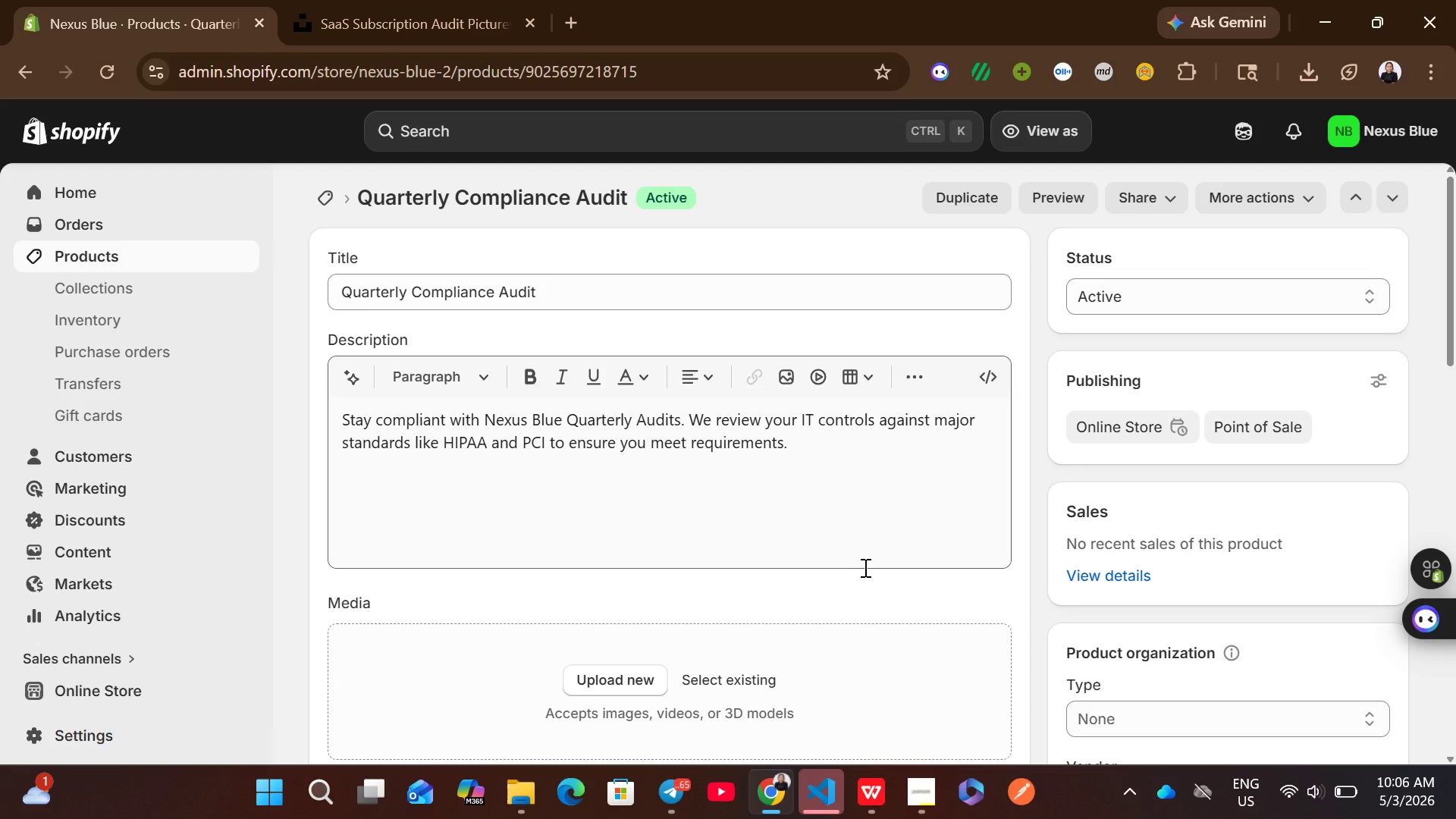 
left_click([775, 519])
 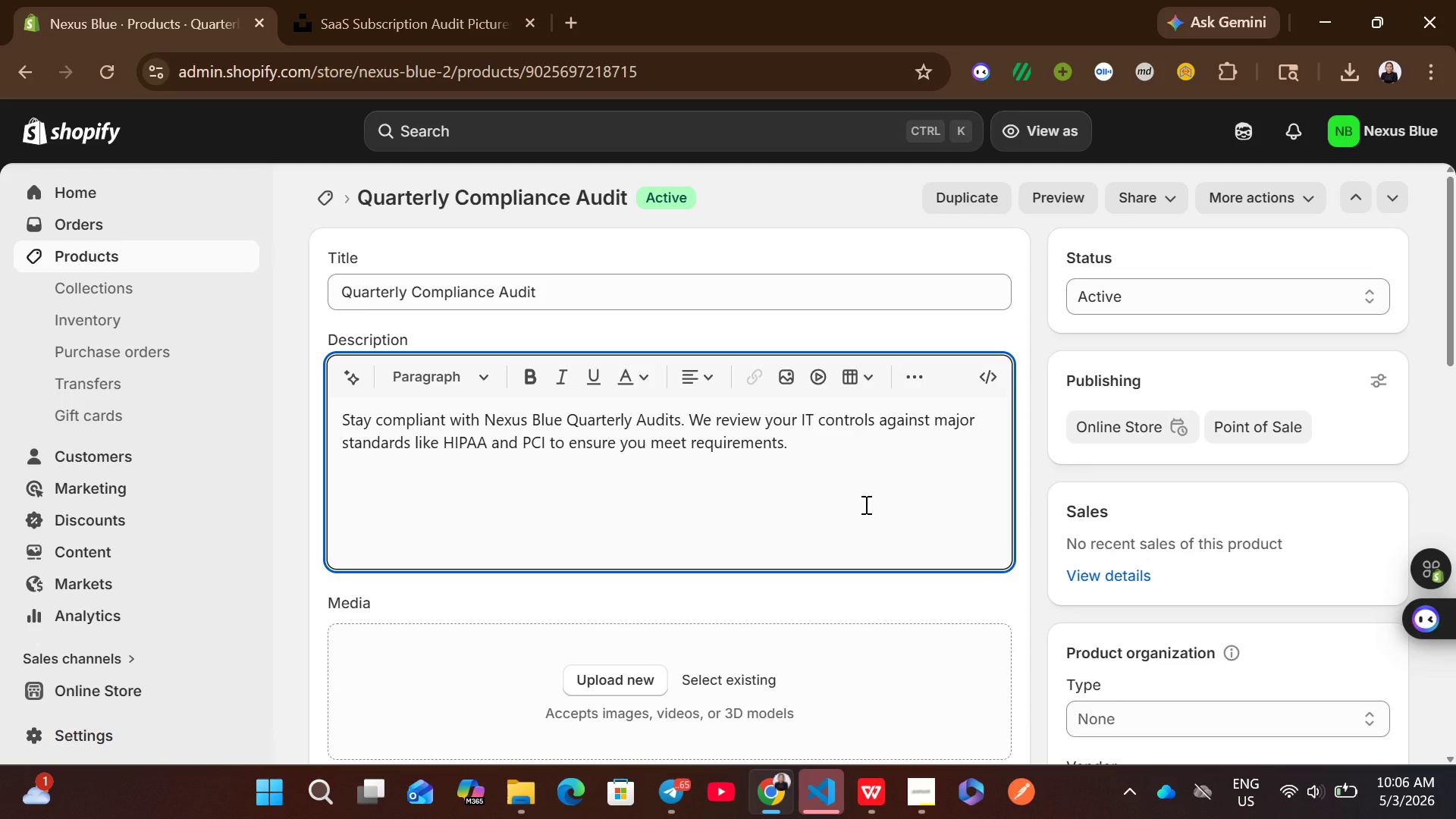 
key(Control+A)
 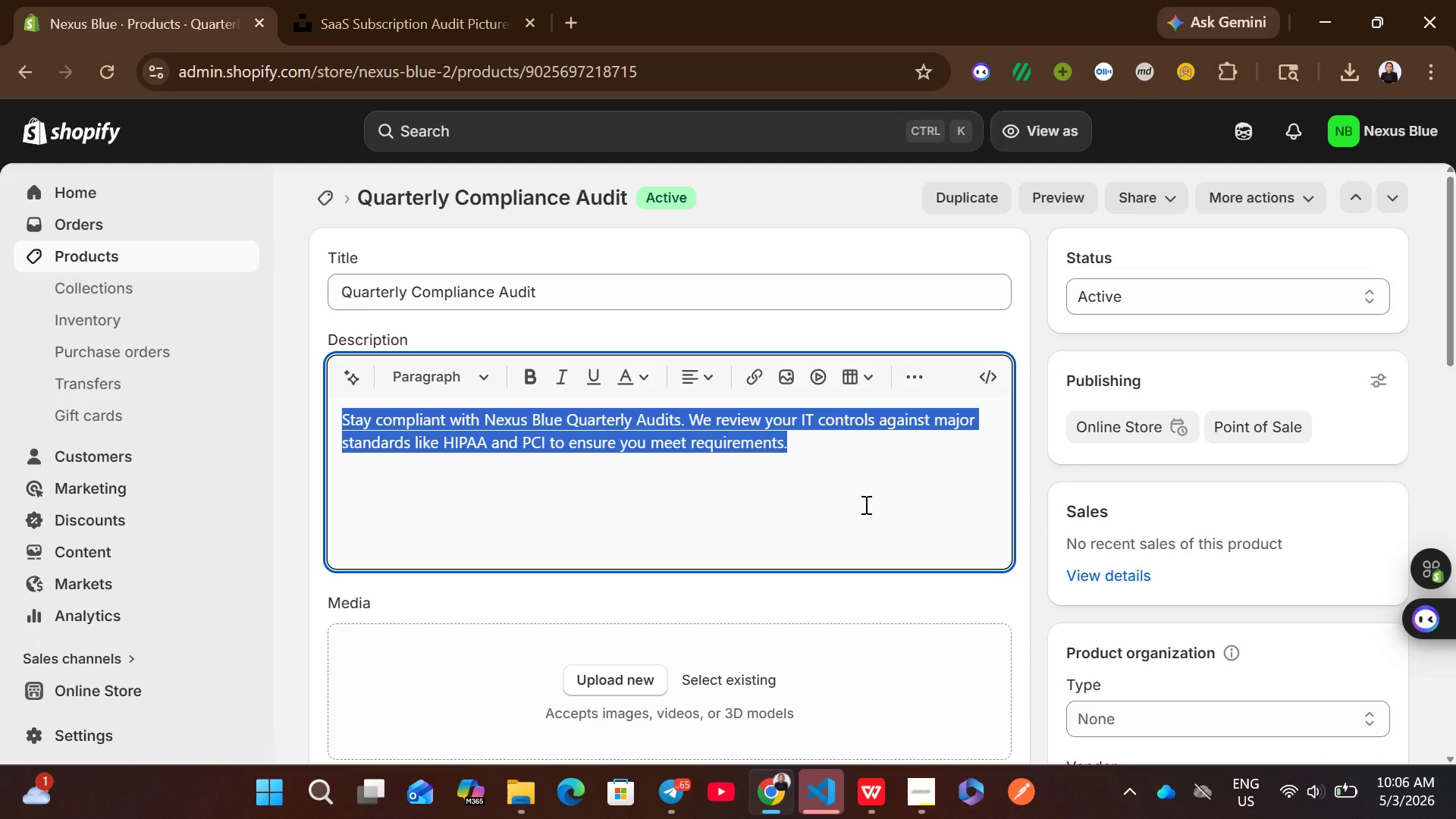 
key(Backspace)
 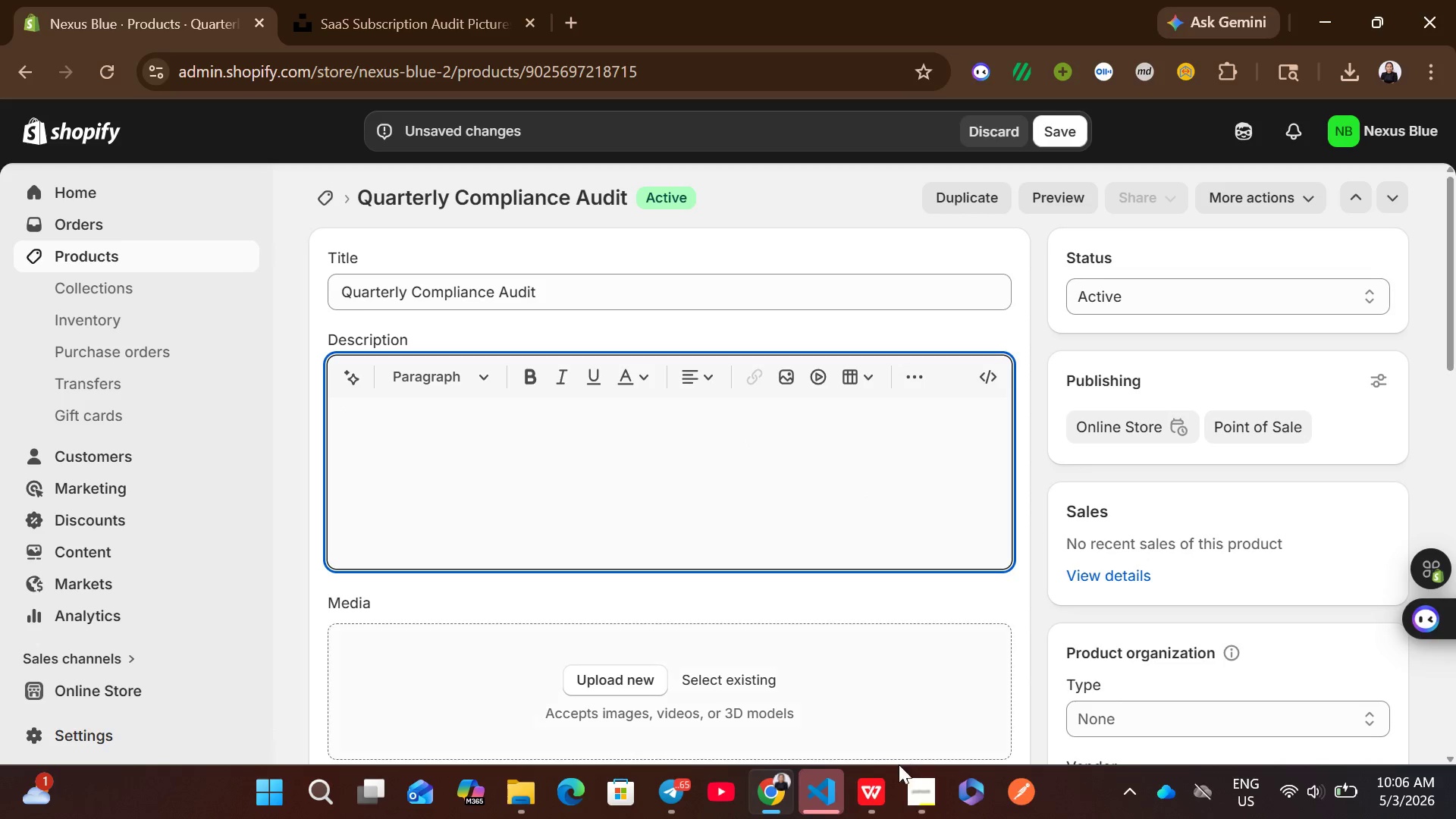 
left_click([873, 777])
 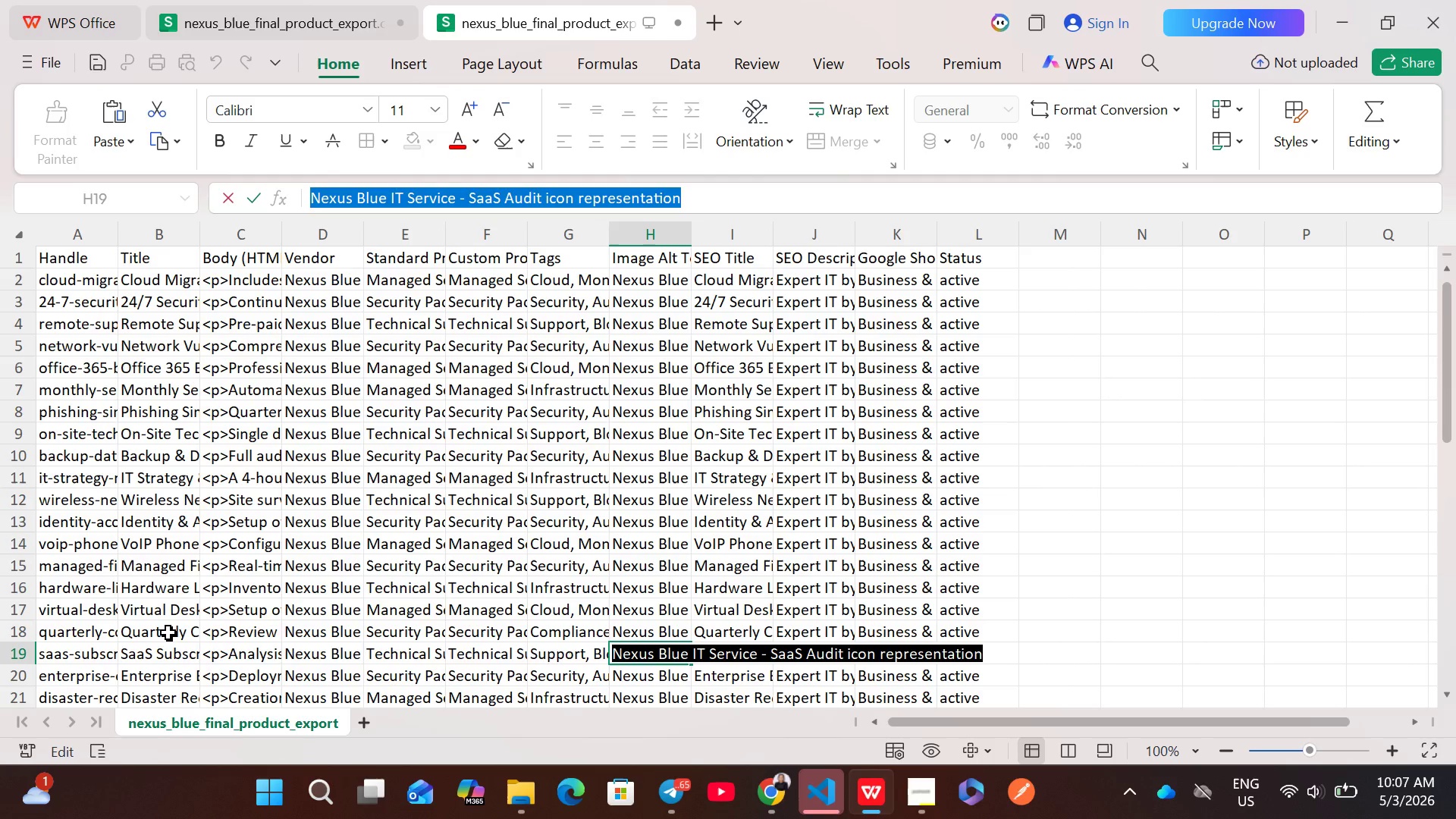 
left_click([249, 630])
 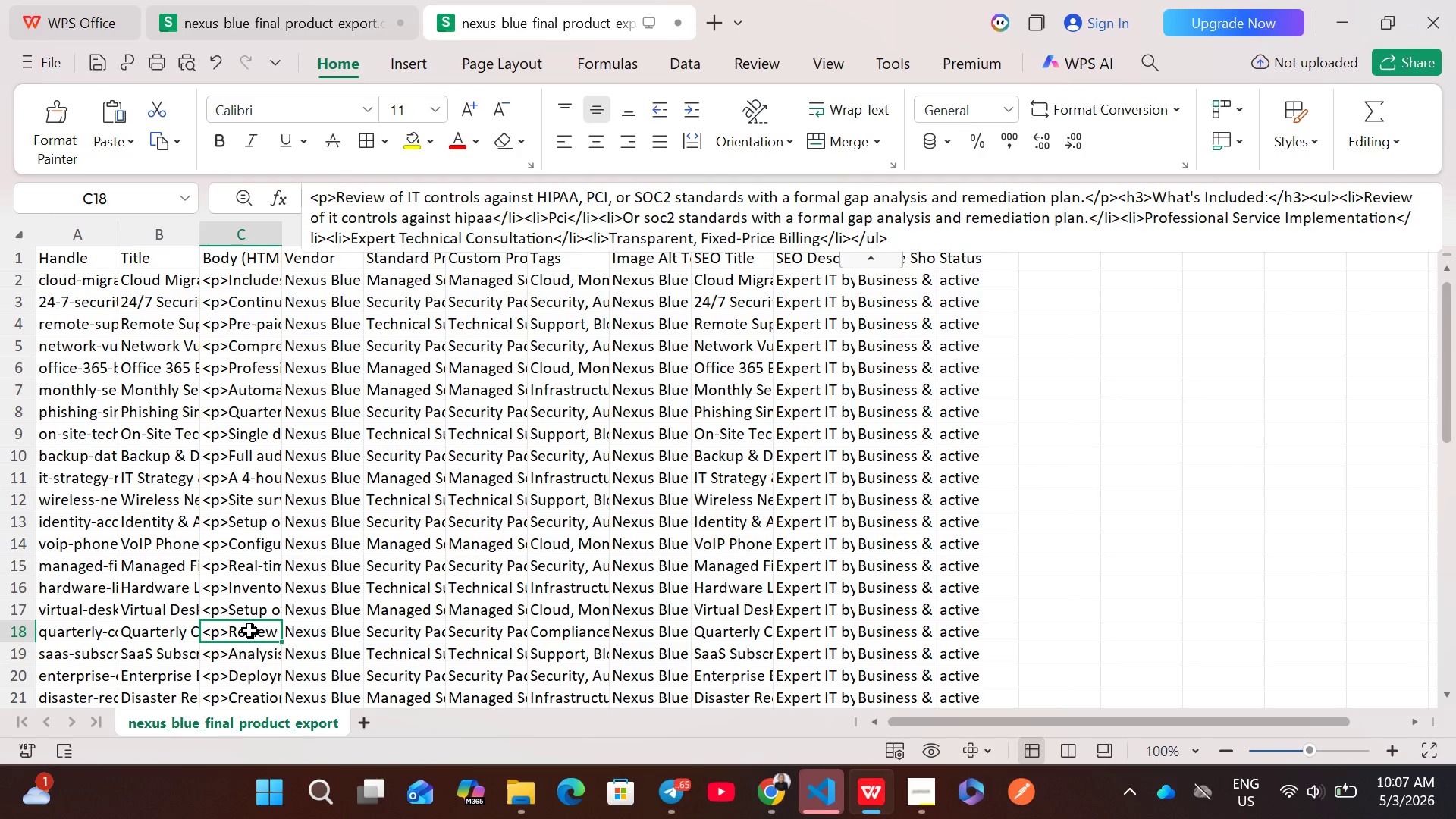 
double_click([249, 630])
 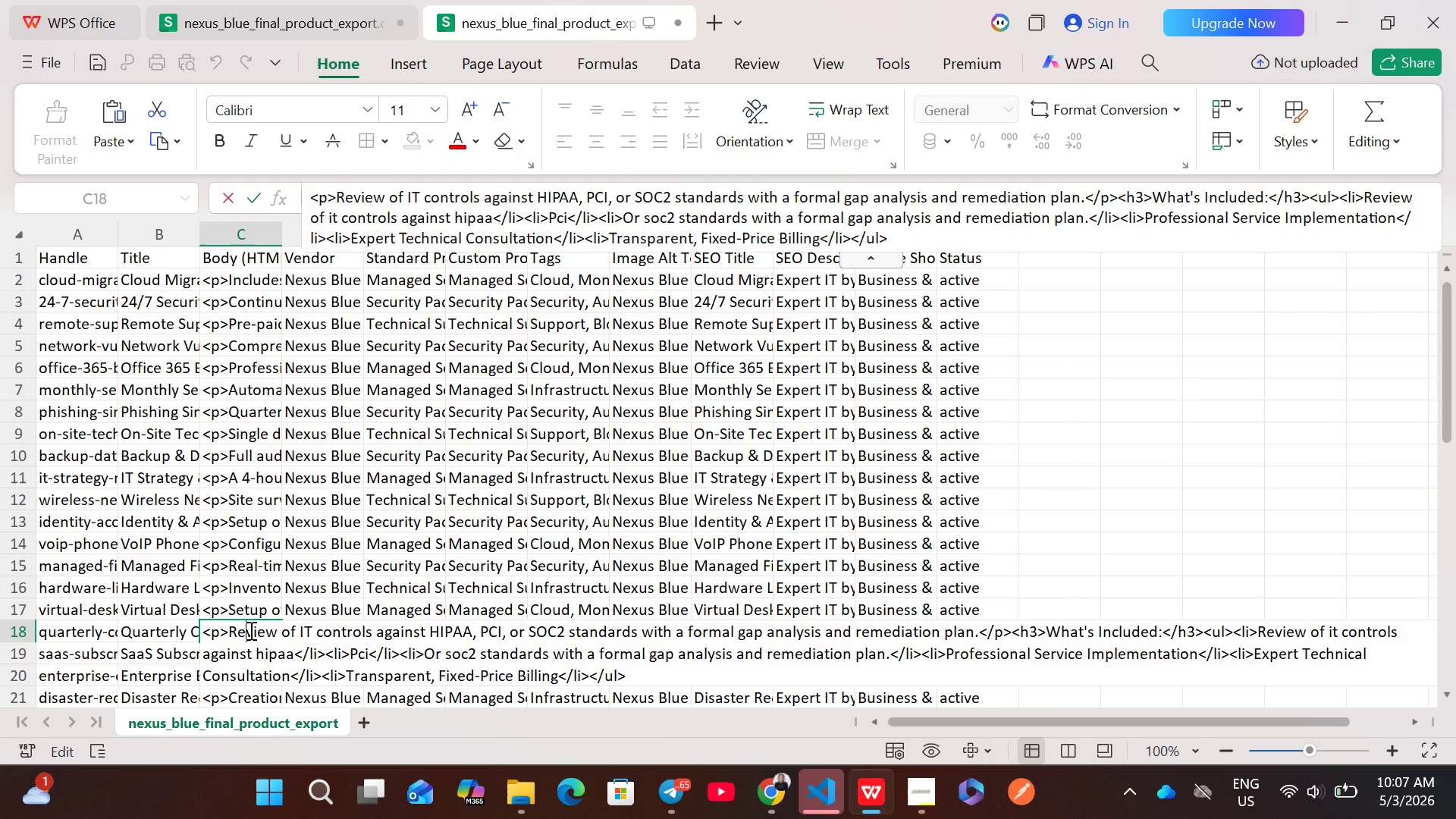 
key(Control+A)
 